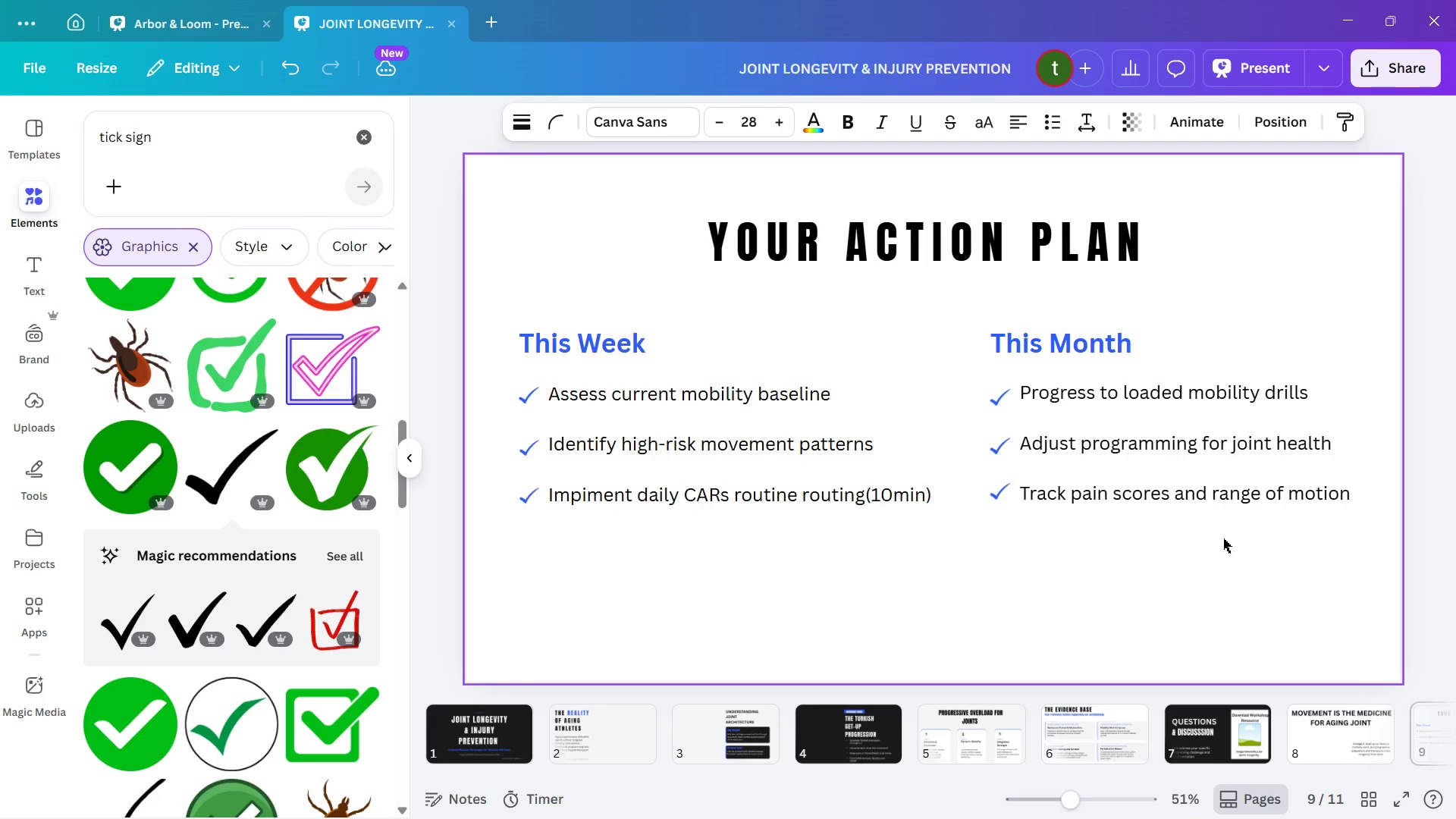 
key(ArrowDown)
 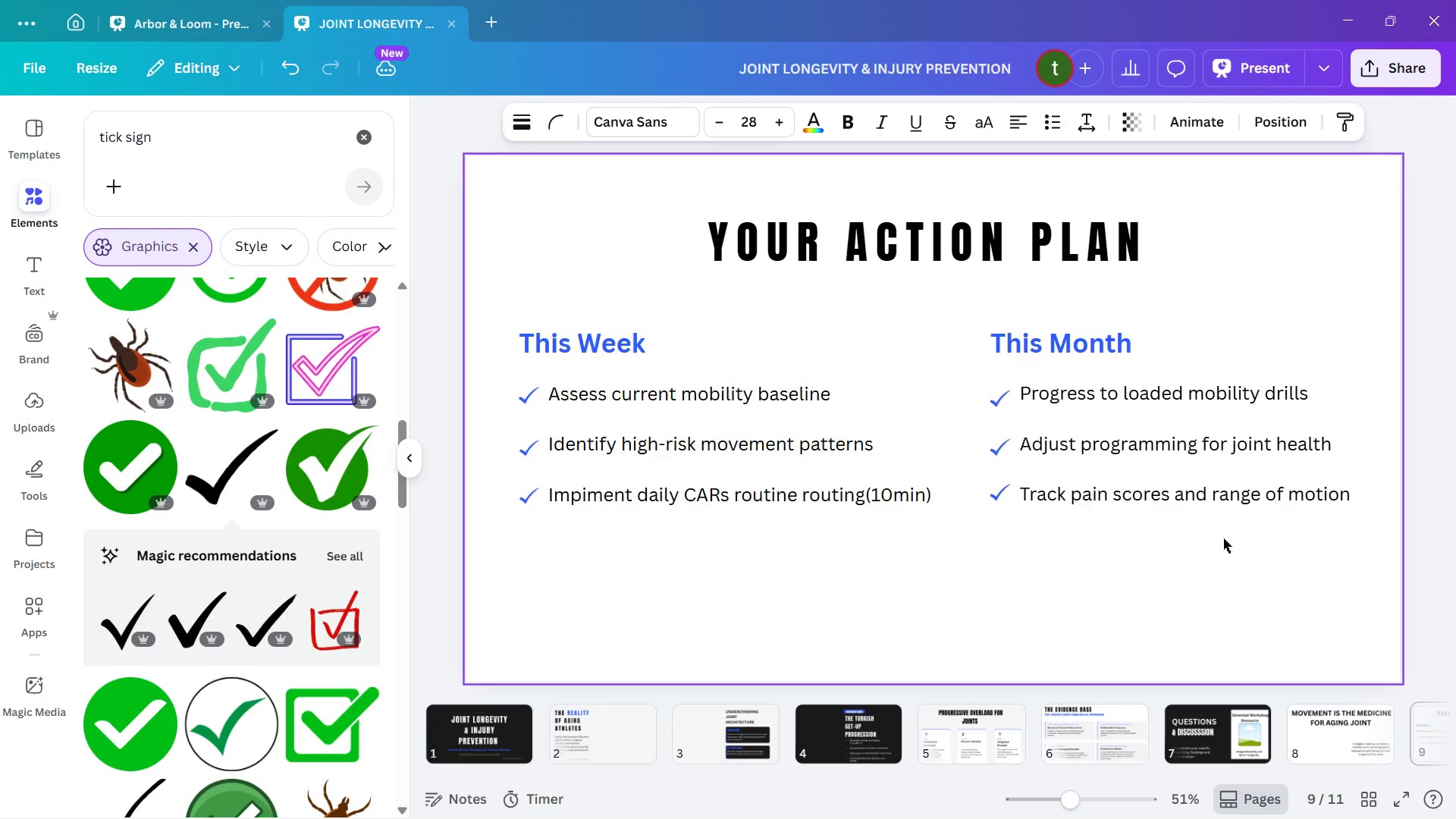 
key(ArrowDown)
 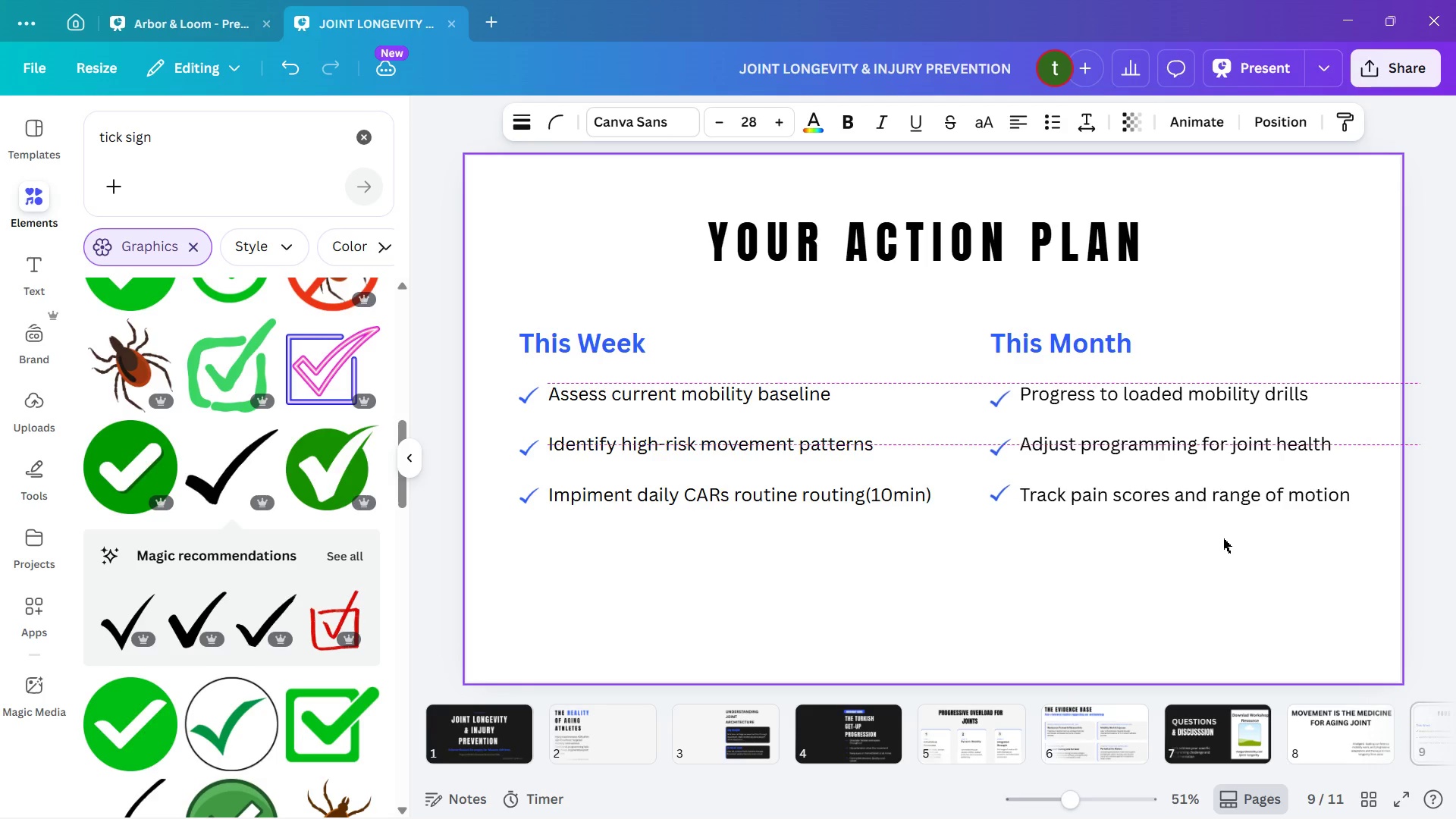 
key(ArrowDown)
 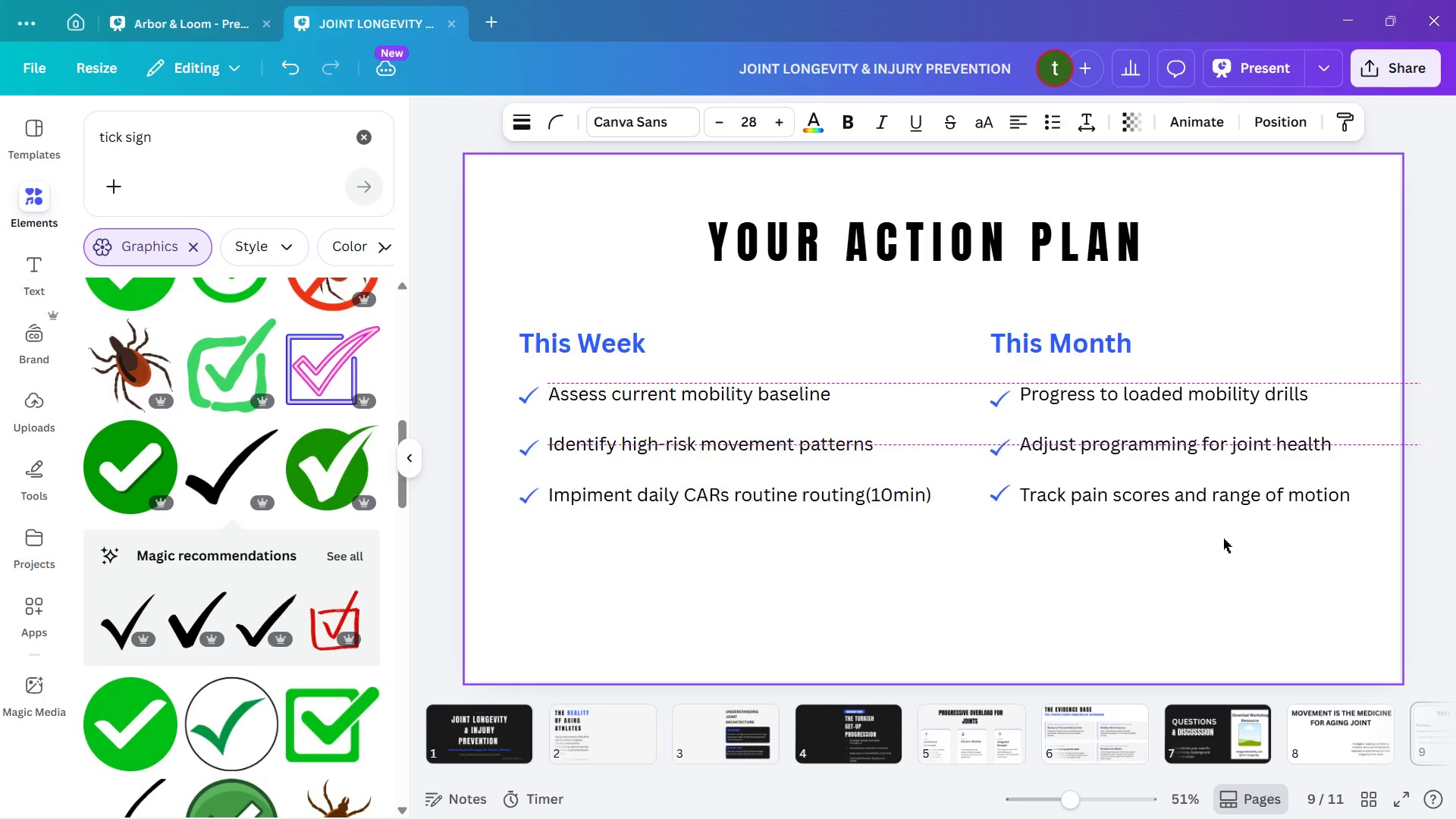 
key(ArrowDown)
 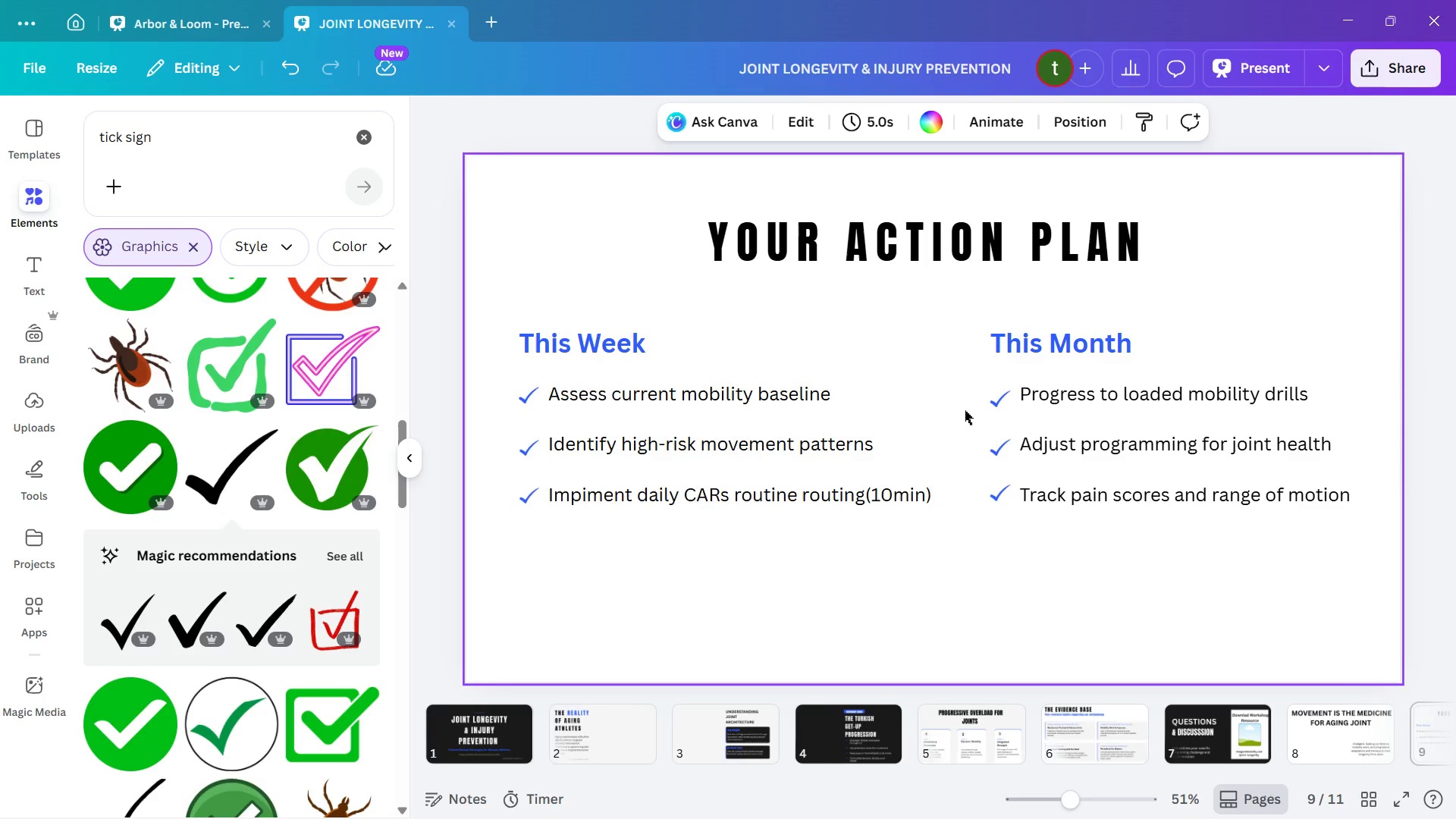 
wait(5.44)
 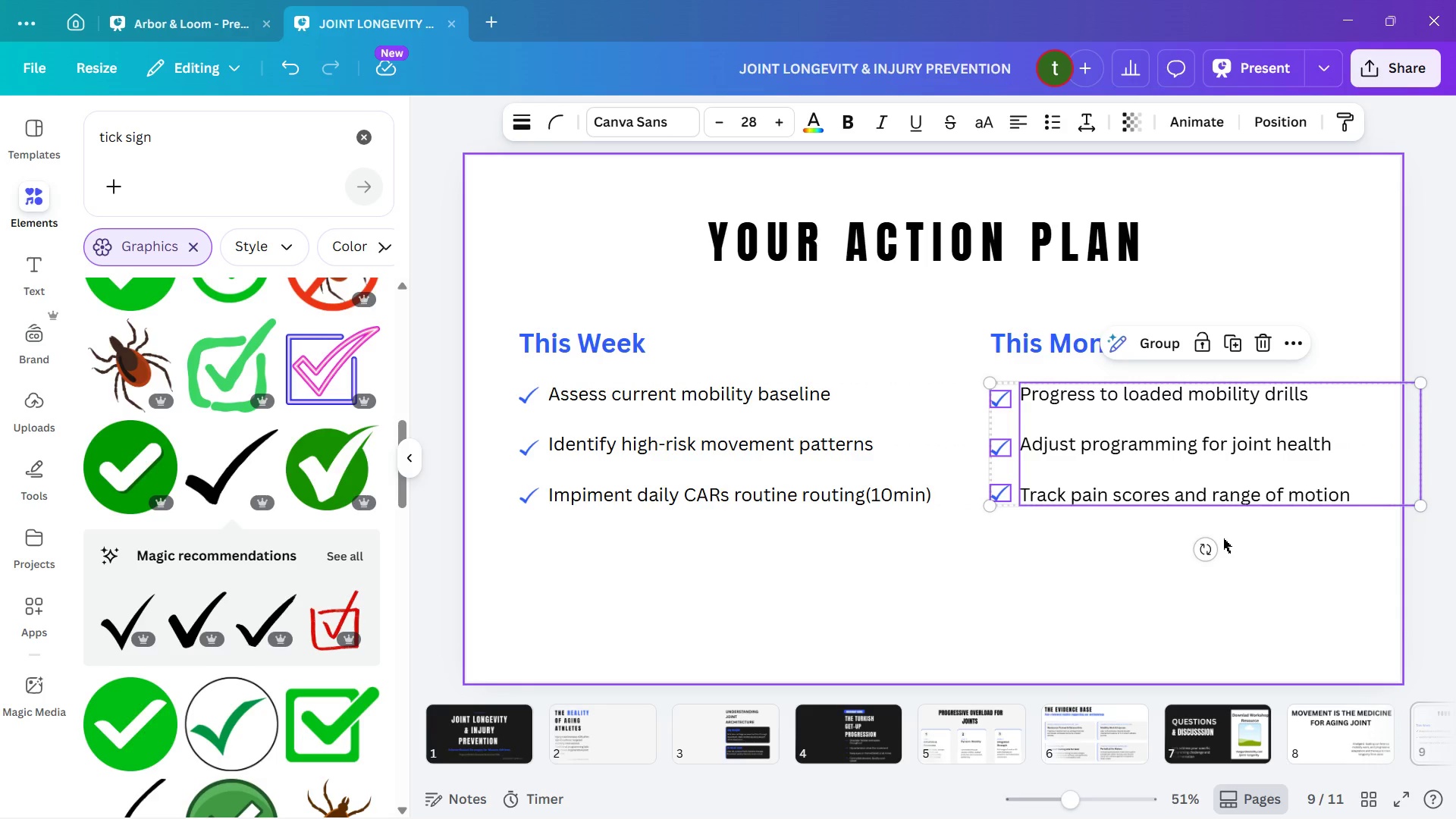 
left_click_drag(start_coordinate=[981, 387], to_coordinate=[1009, 510])
 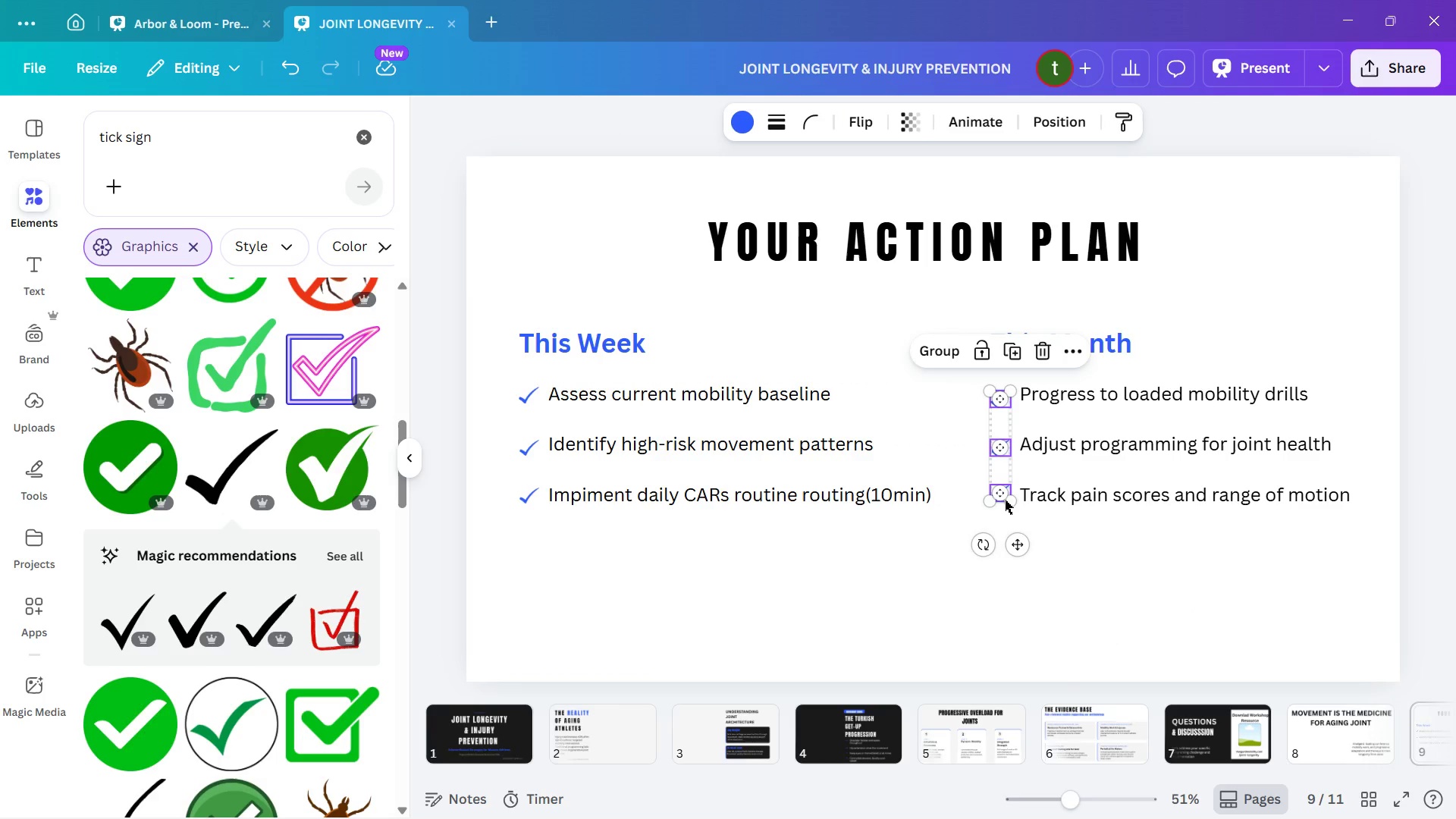 
key(ArrowUp)
 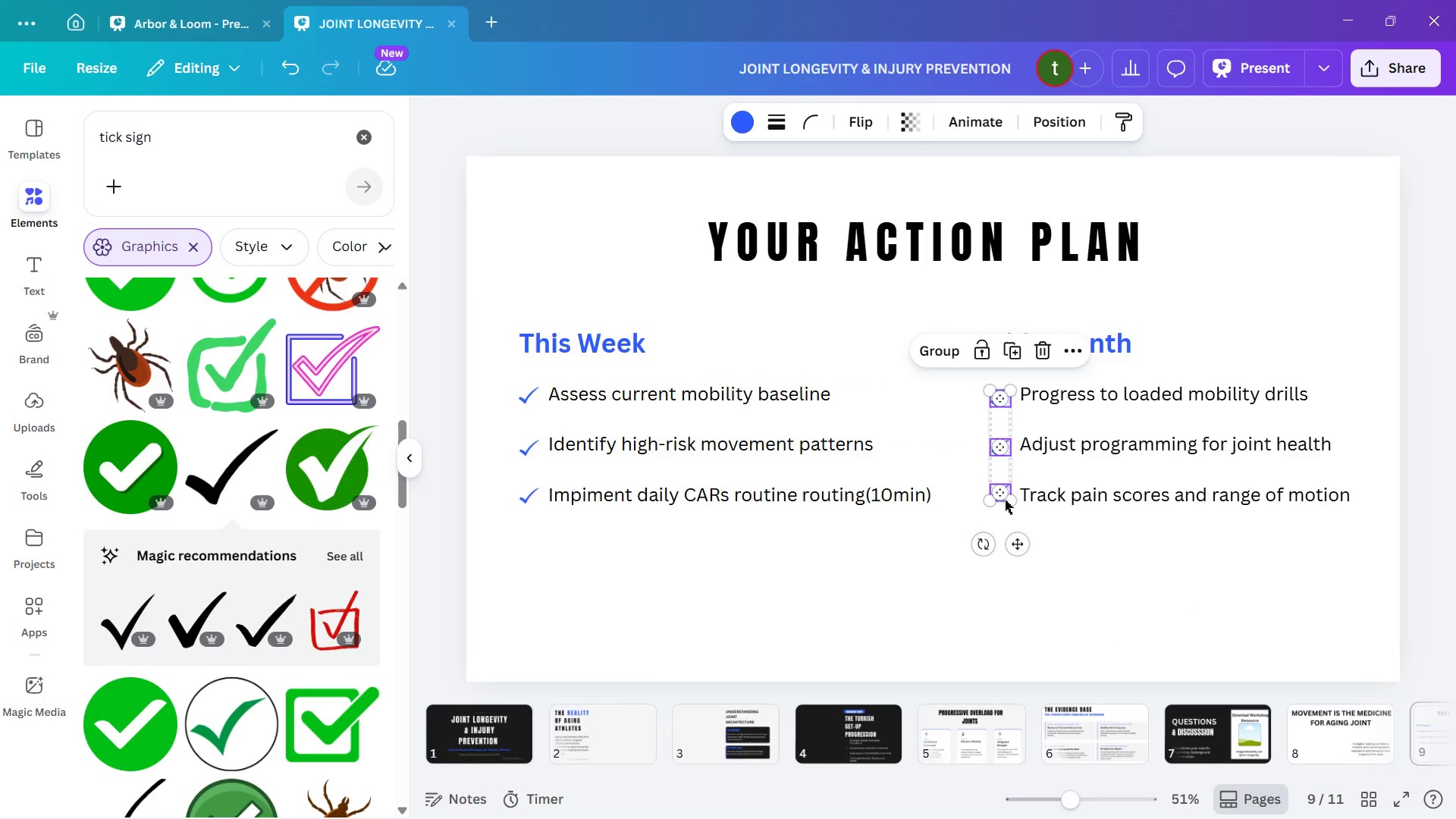 
left_click_drag(start_coordinate=[1138, 574], to_coordinate=[1140, 570])
 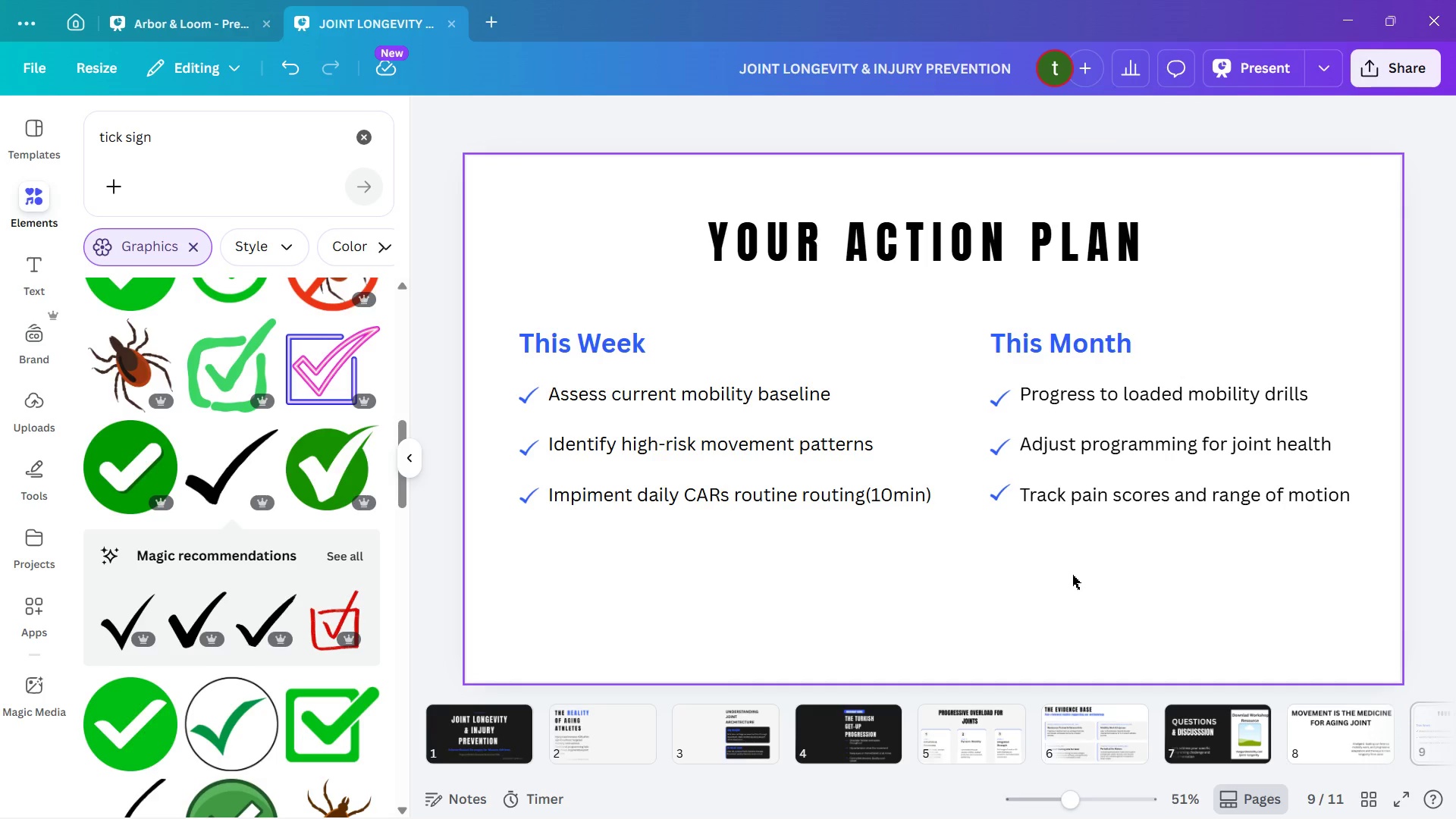 
wait(8.61)
 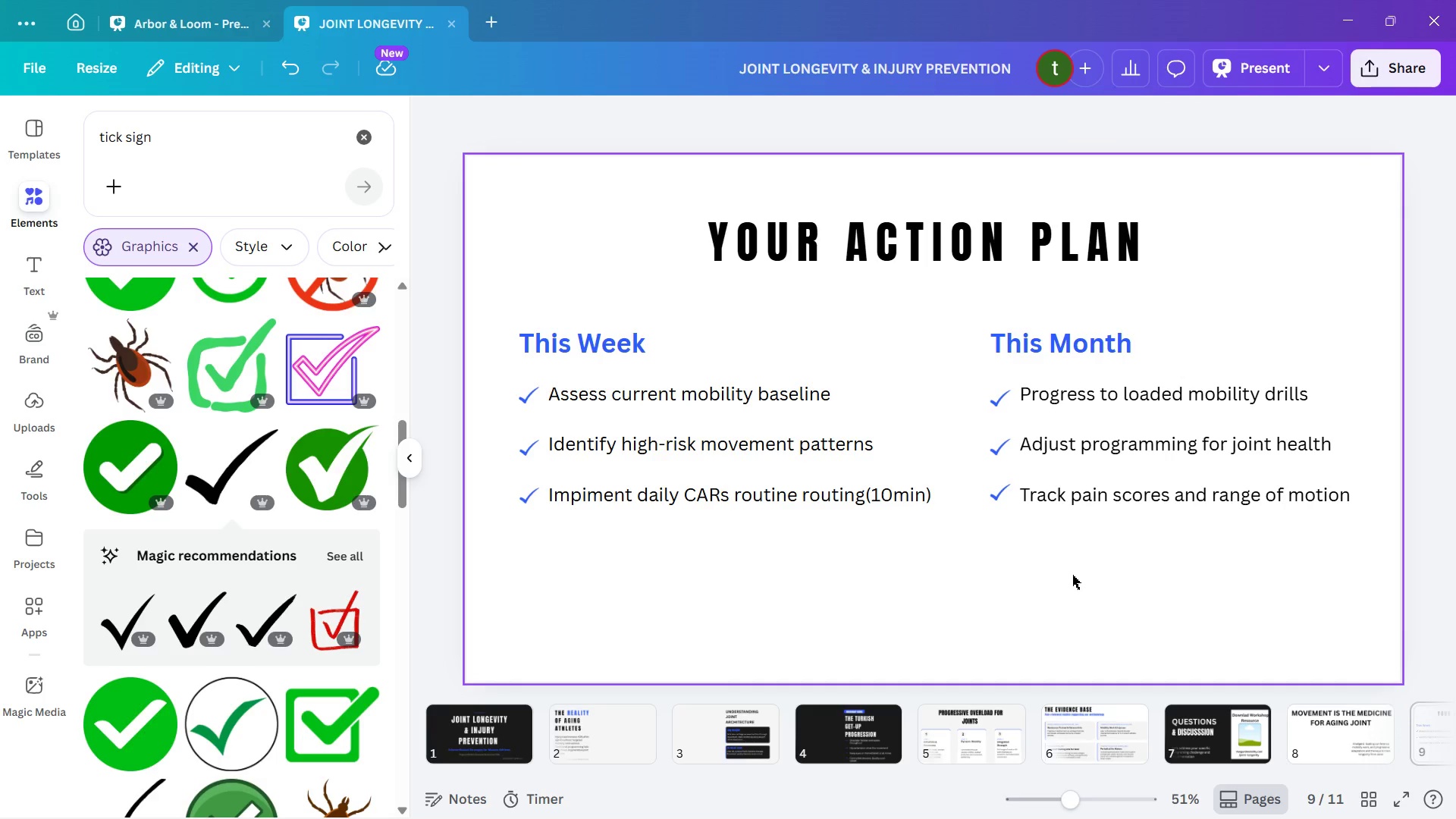 
left_click([903, 598])
 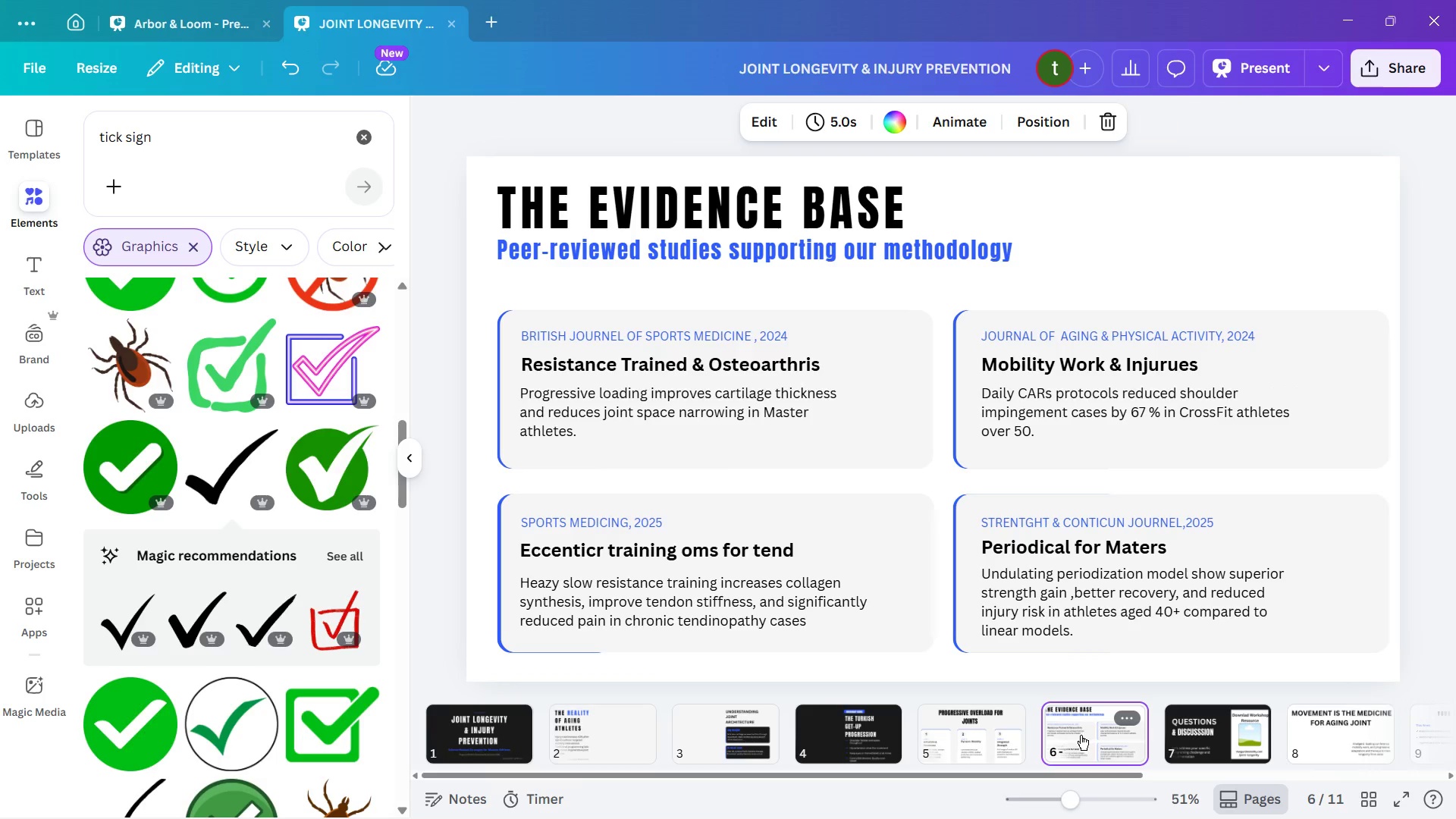 
left_click_drag(start_coordinate=[1166, 735], to_coordinate=[1117, 726])
 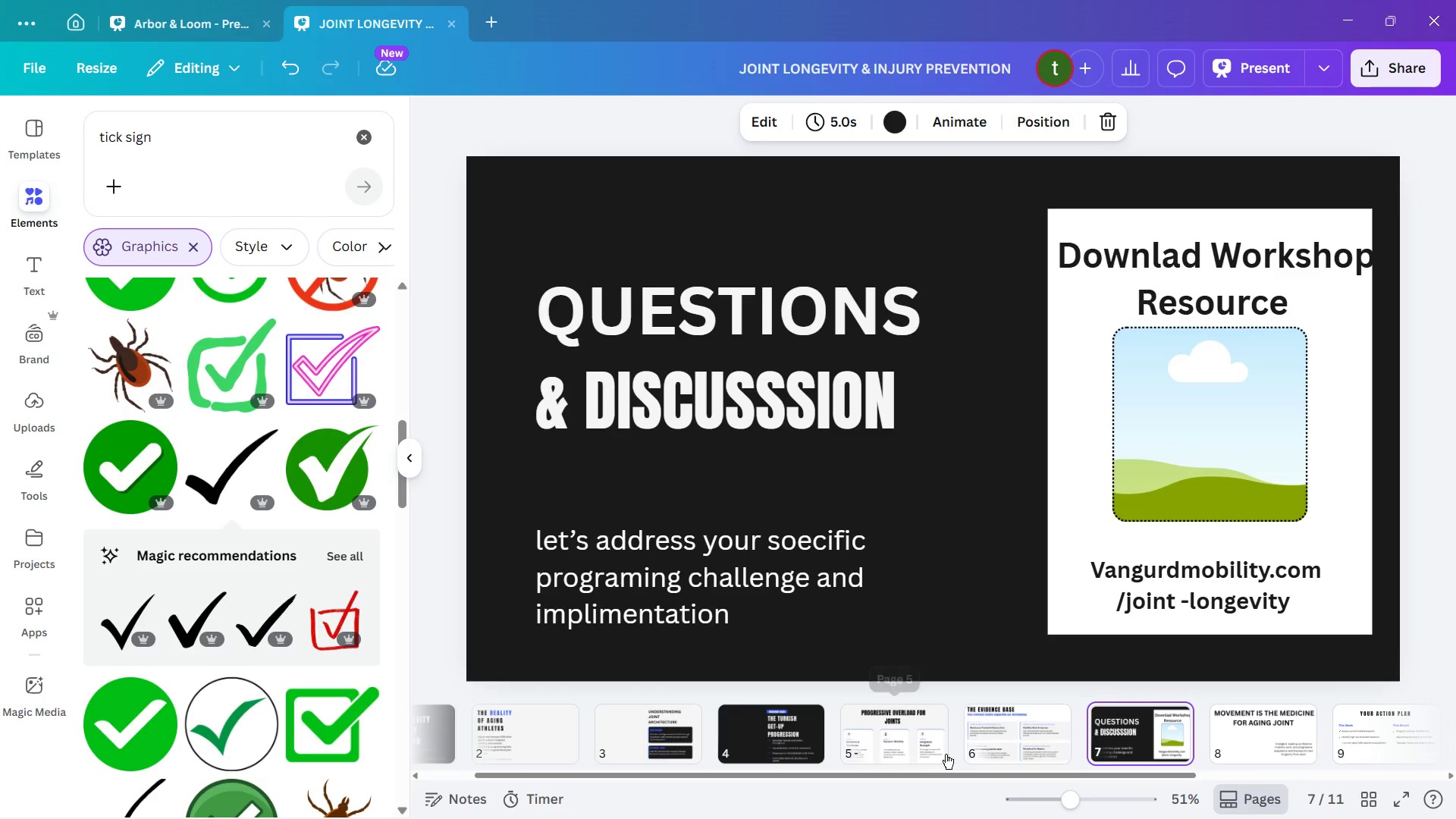 
left_click([1018, 743])
 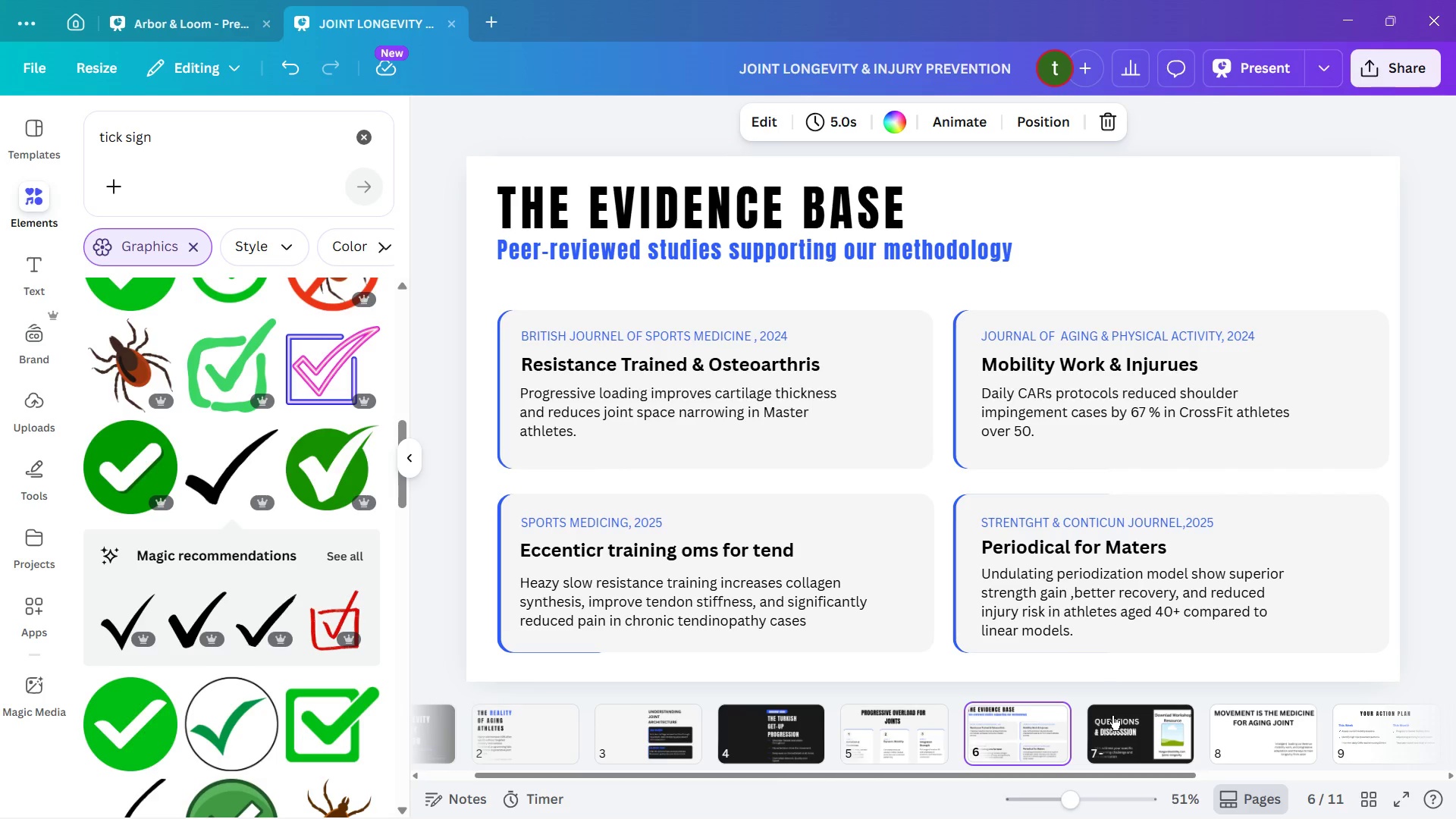 
wait(9.36)
 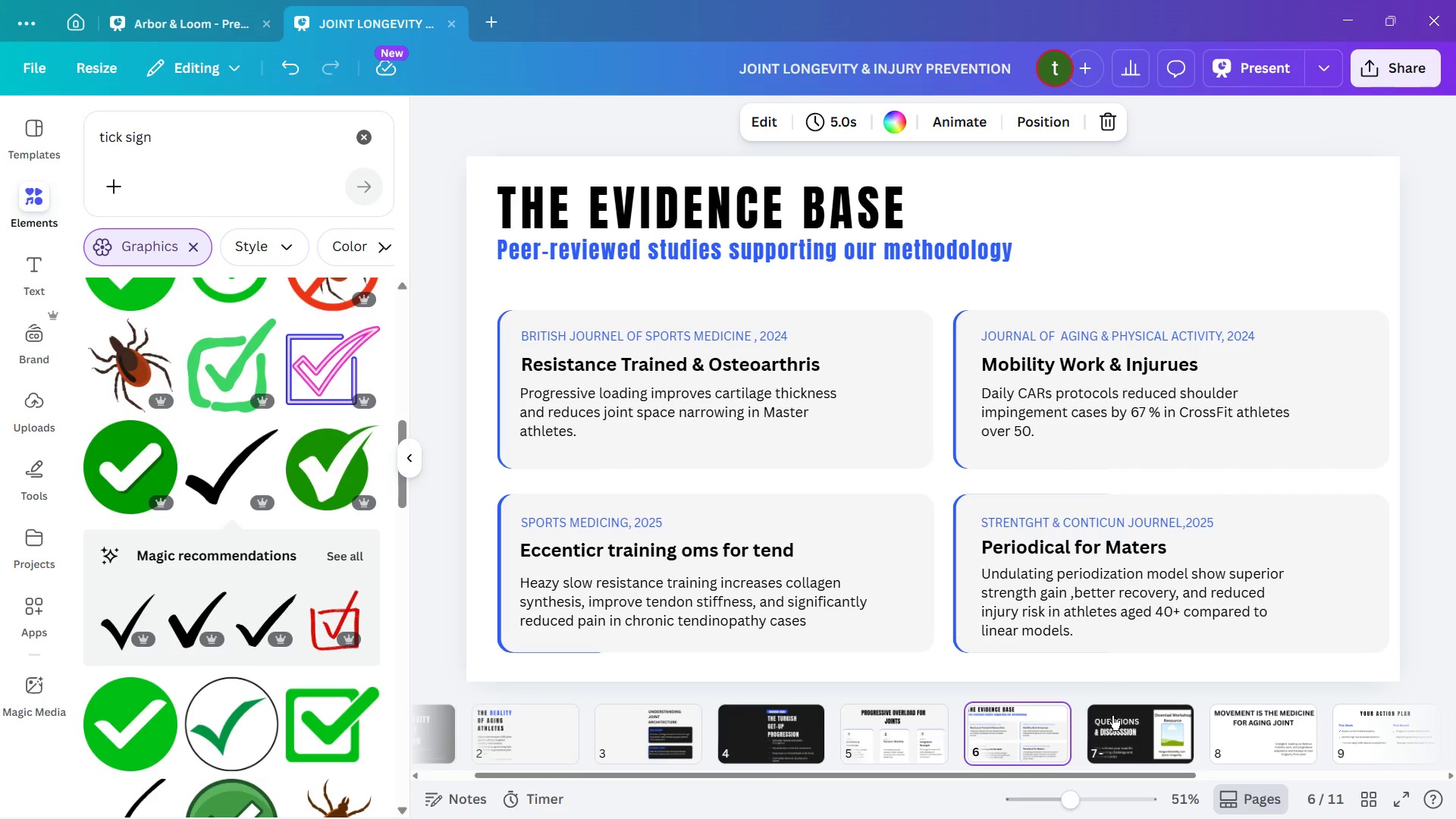 
double_click([1257, 734])
 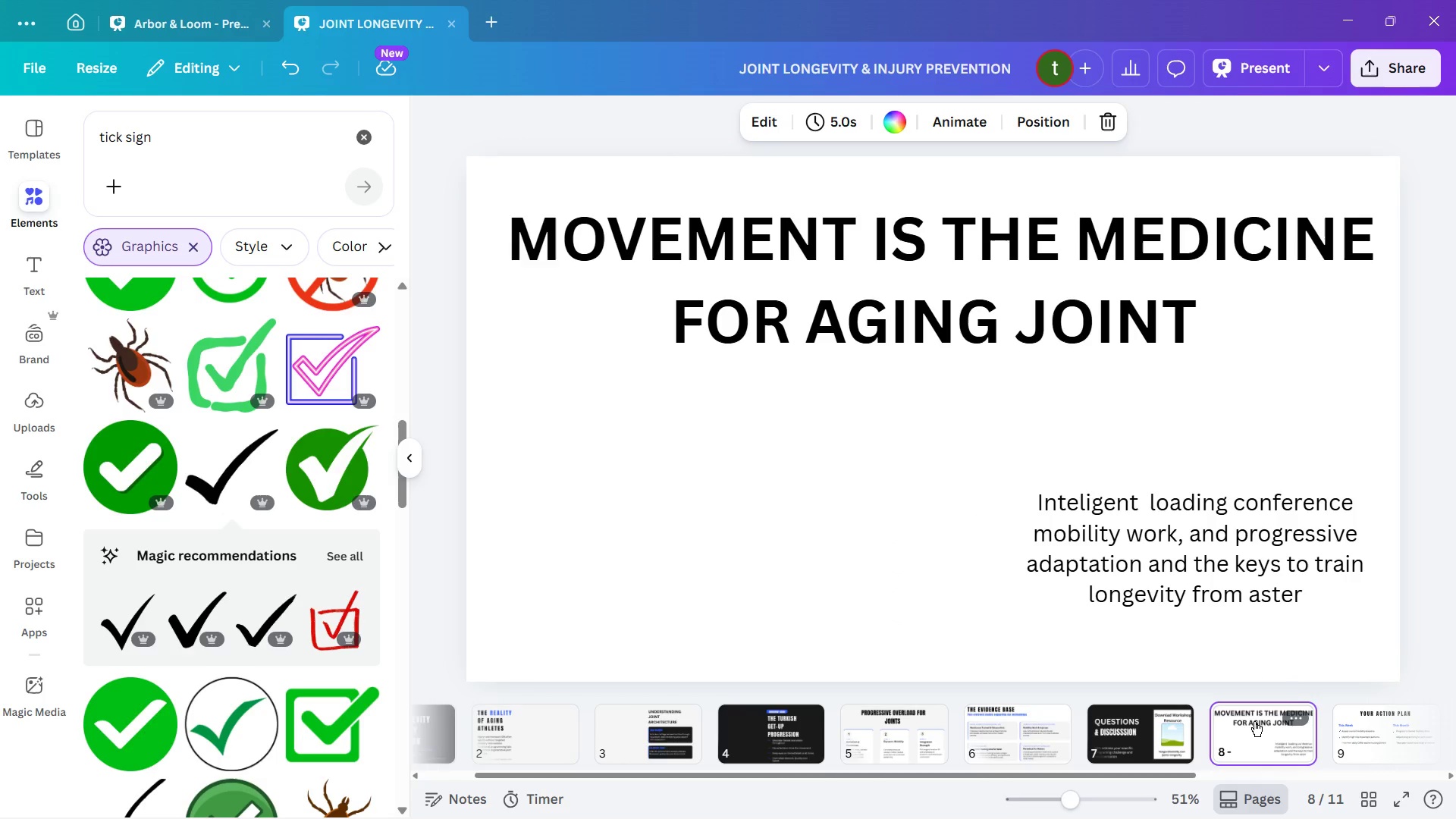 
left_click([1055, 539])
 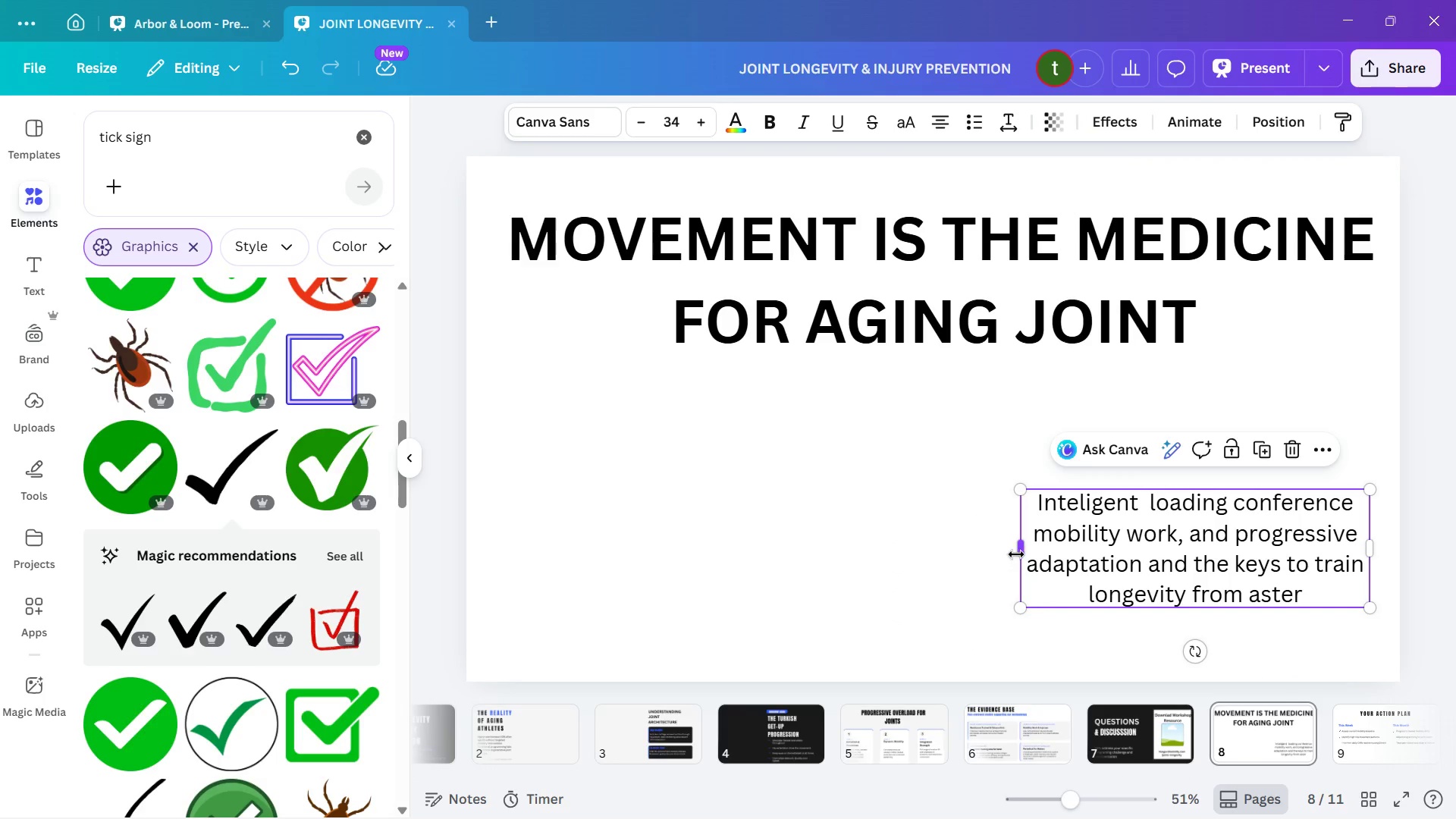 
left_click_drag(start_coordinate=[1021, 551], to_coordinate=[799, 566])
 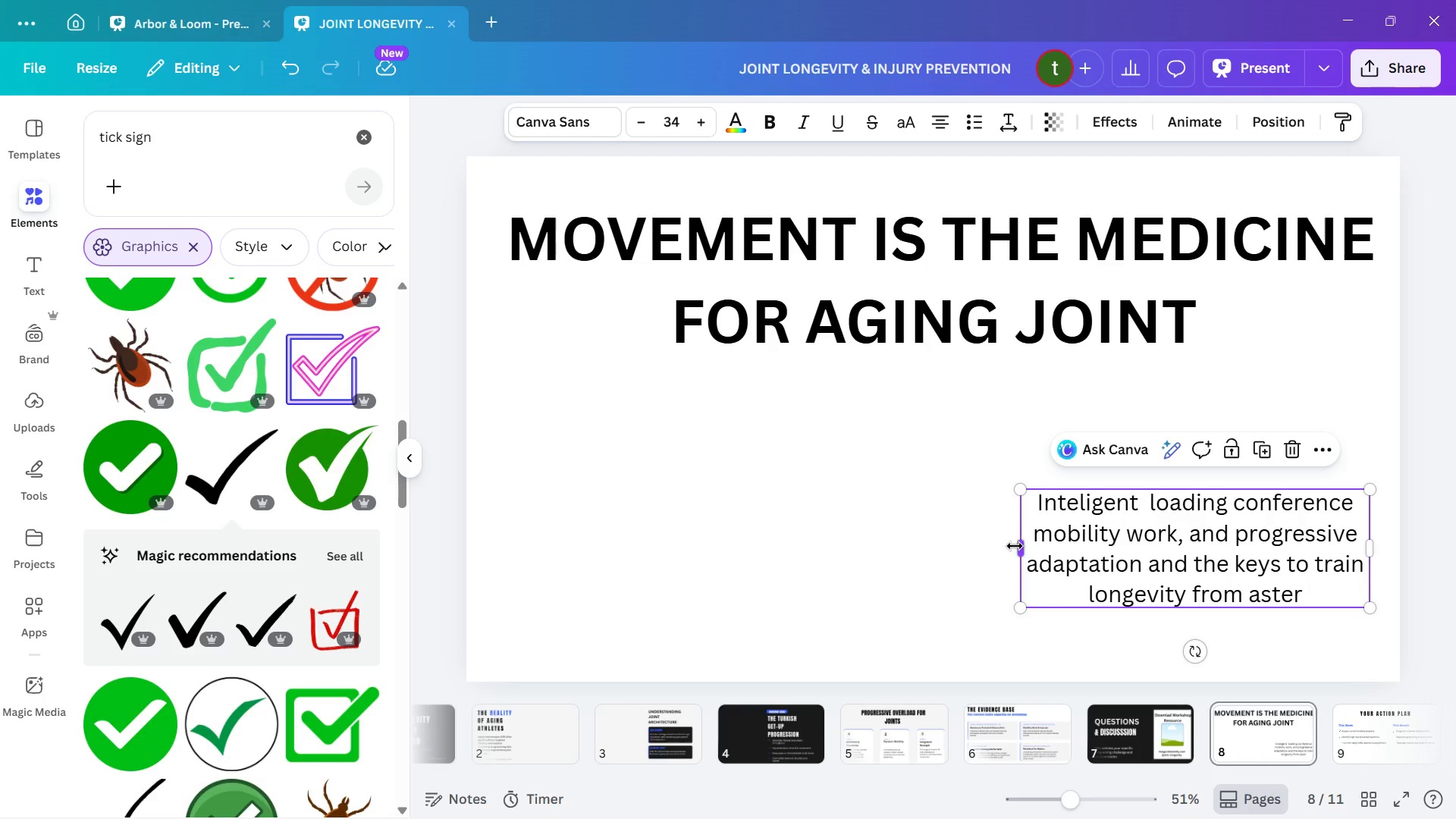 
left_click_drag(start_coordinate=[1019, 546], to_coordinate=[839, 557])
 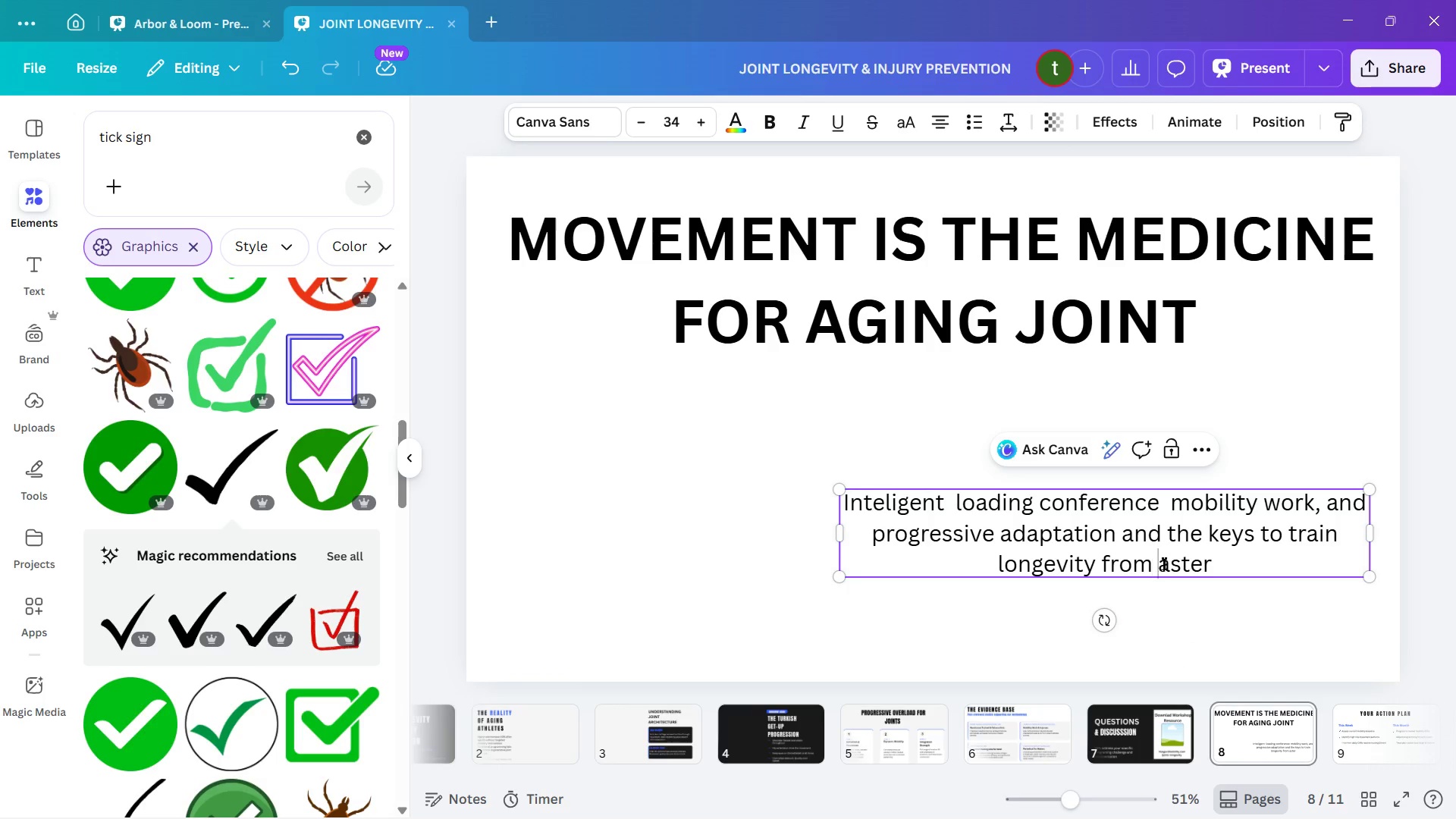 
key(CapsLock)
 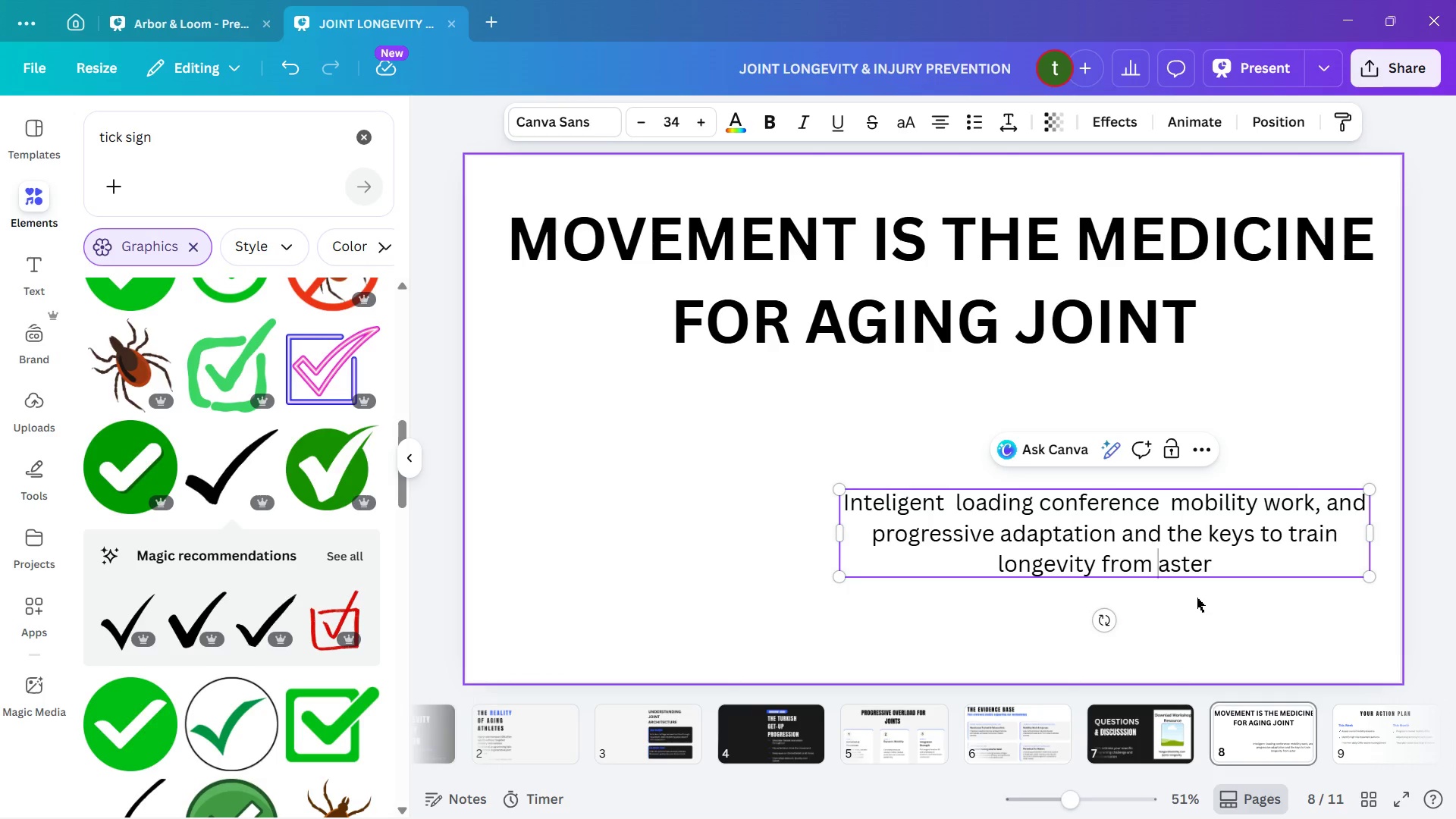 
key(M)
 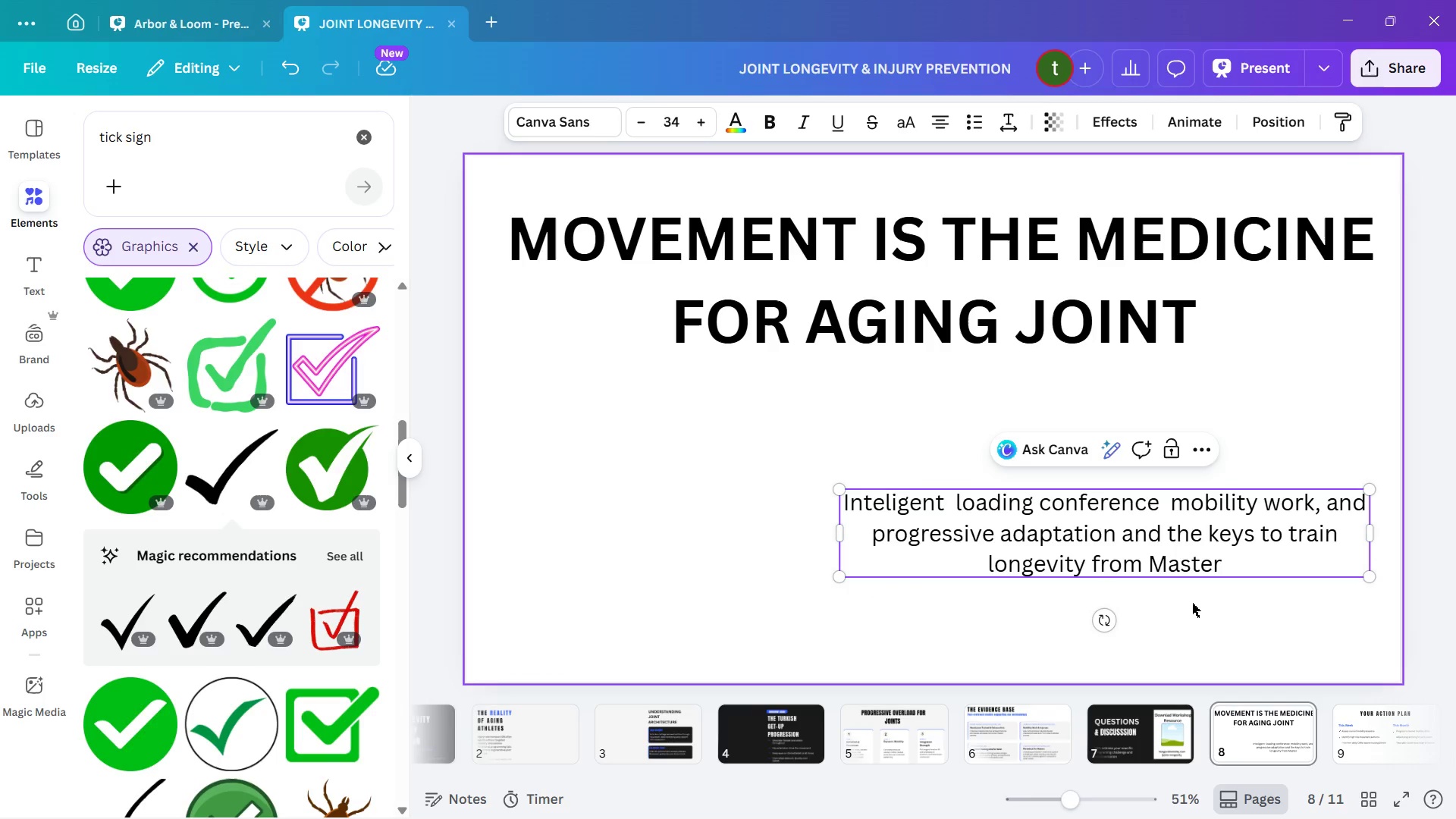 
hold_key(key=CapsLock, duration=0.39)
 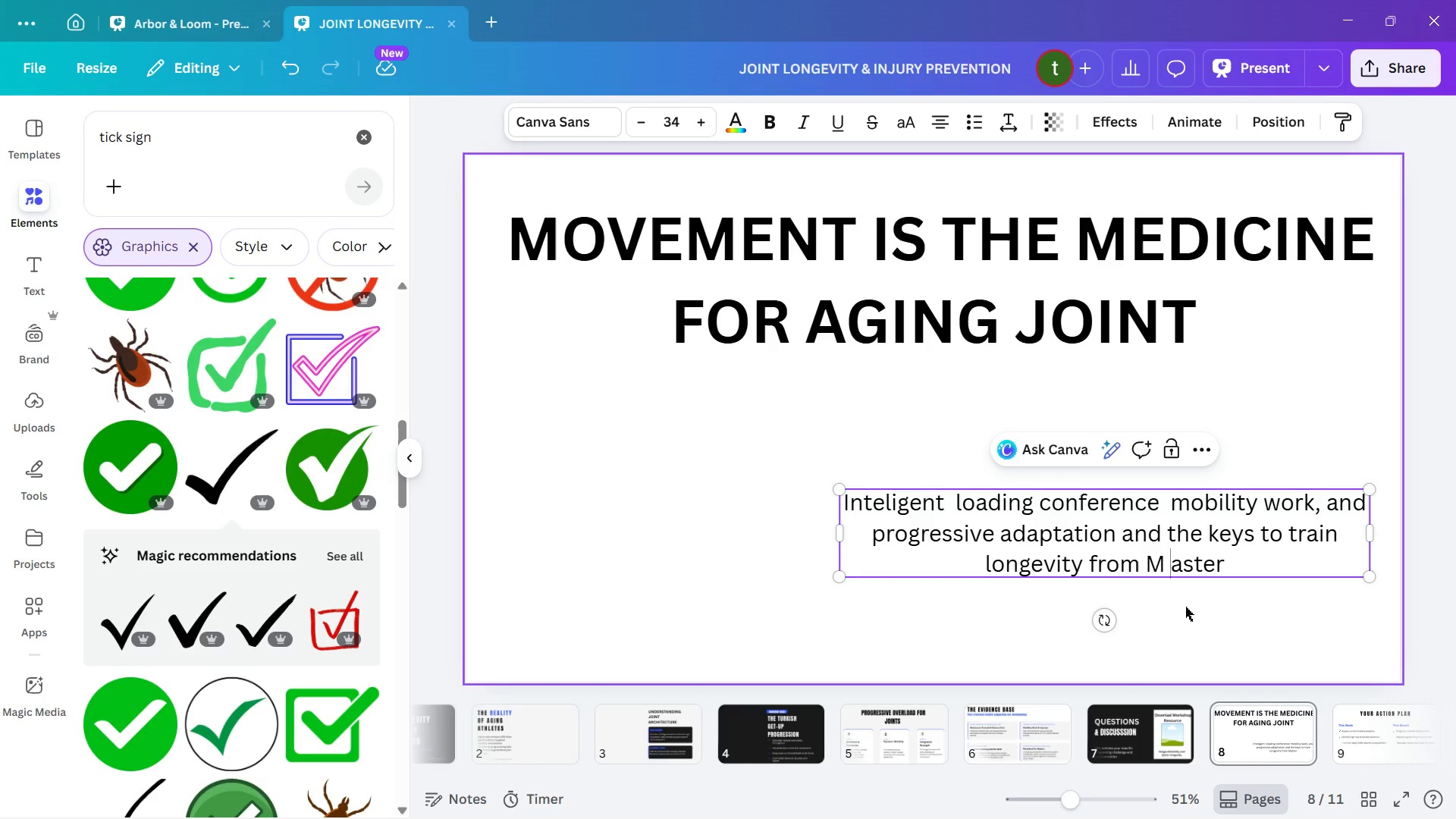 
key(Space)
 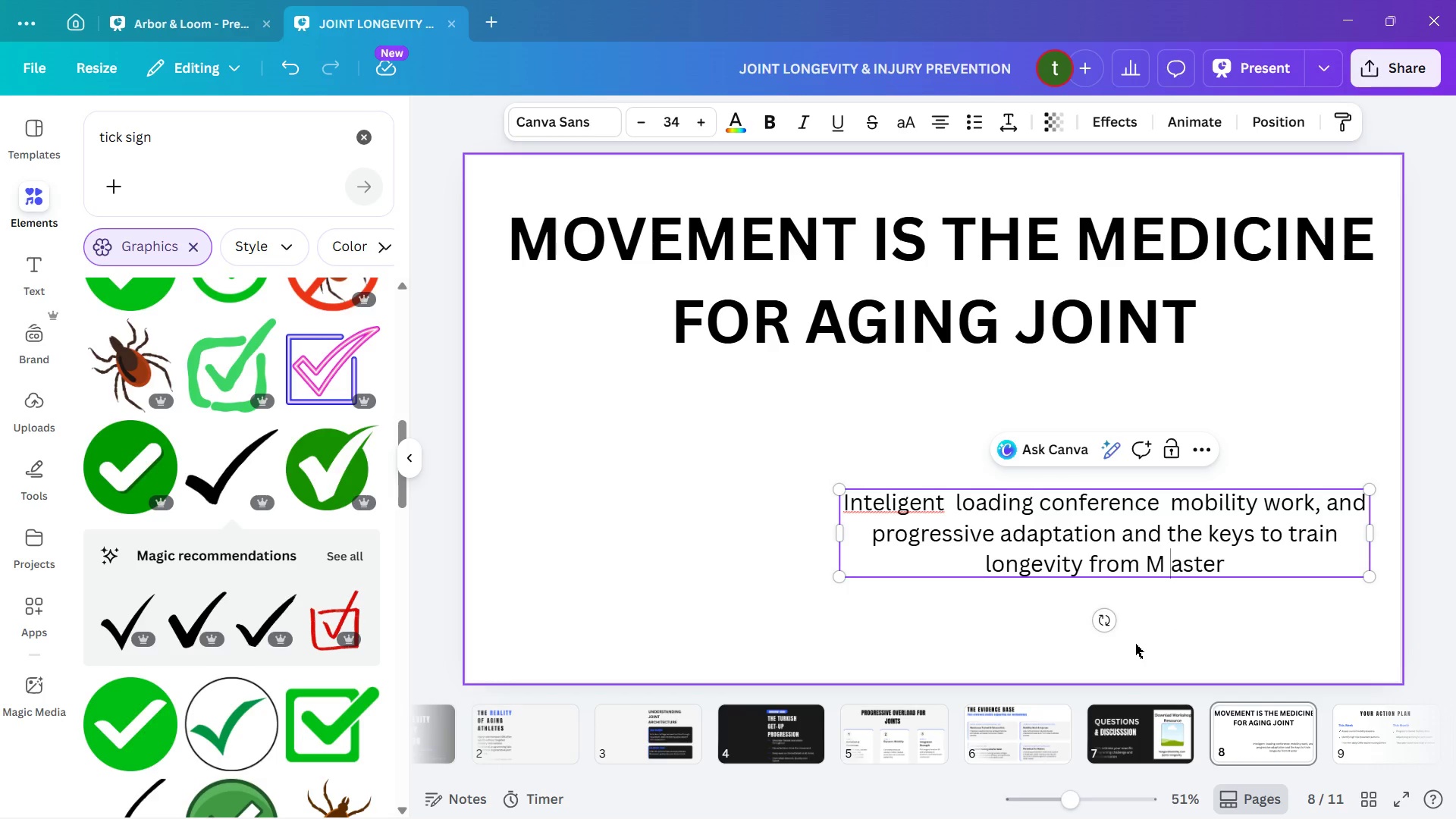 
key(Backspace)
 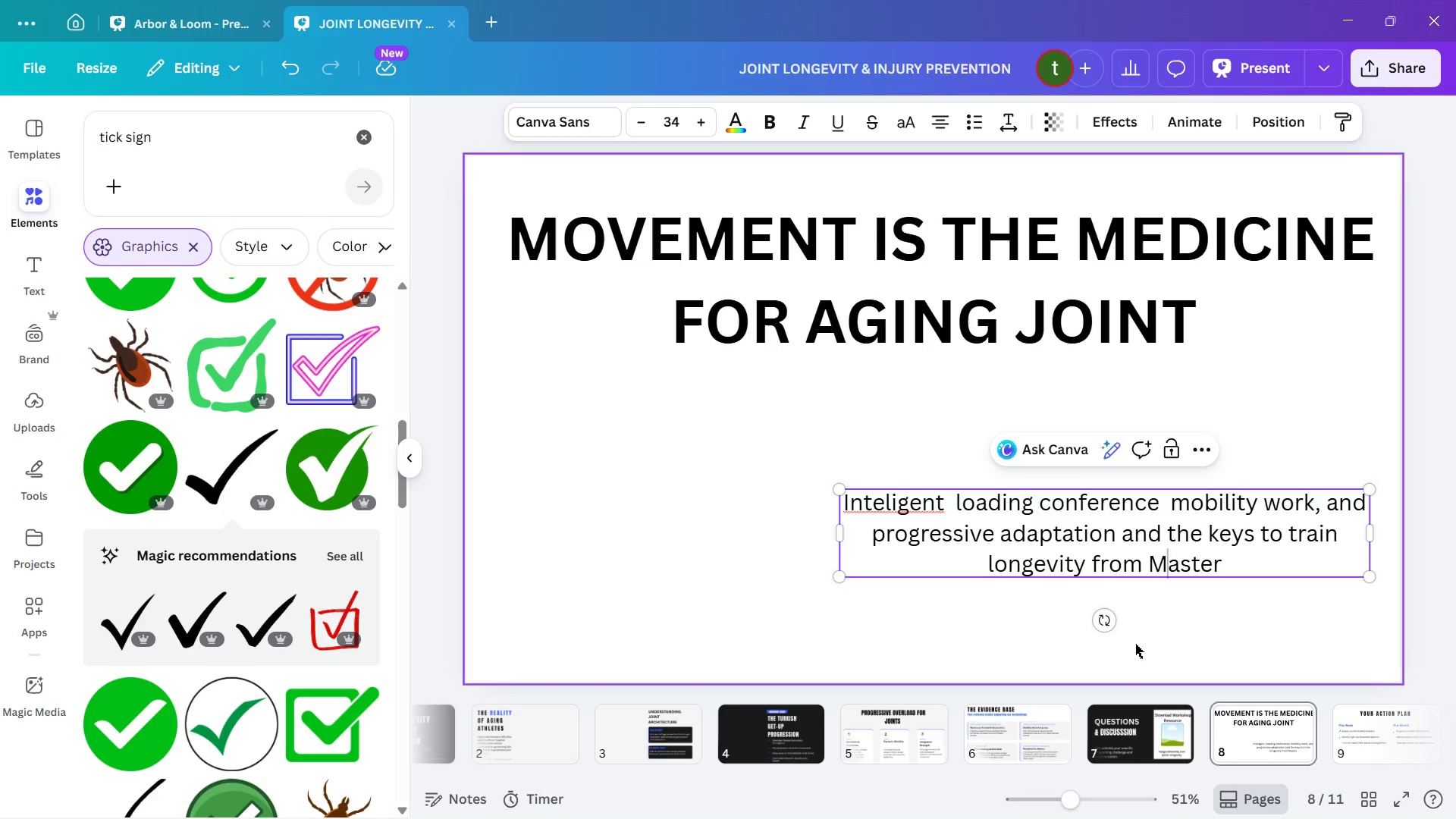 
hold_key(key=End, duration=0.56)
 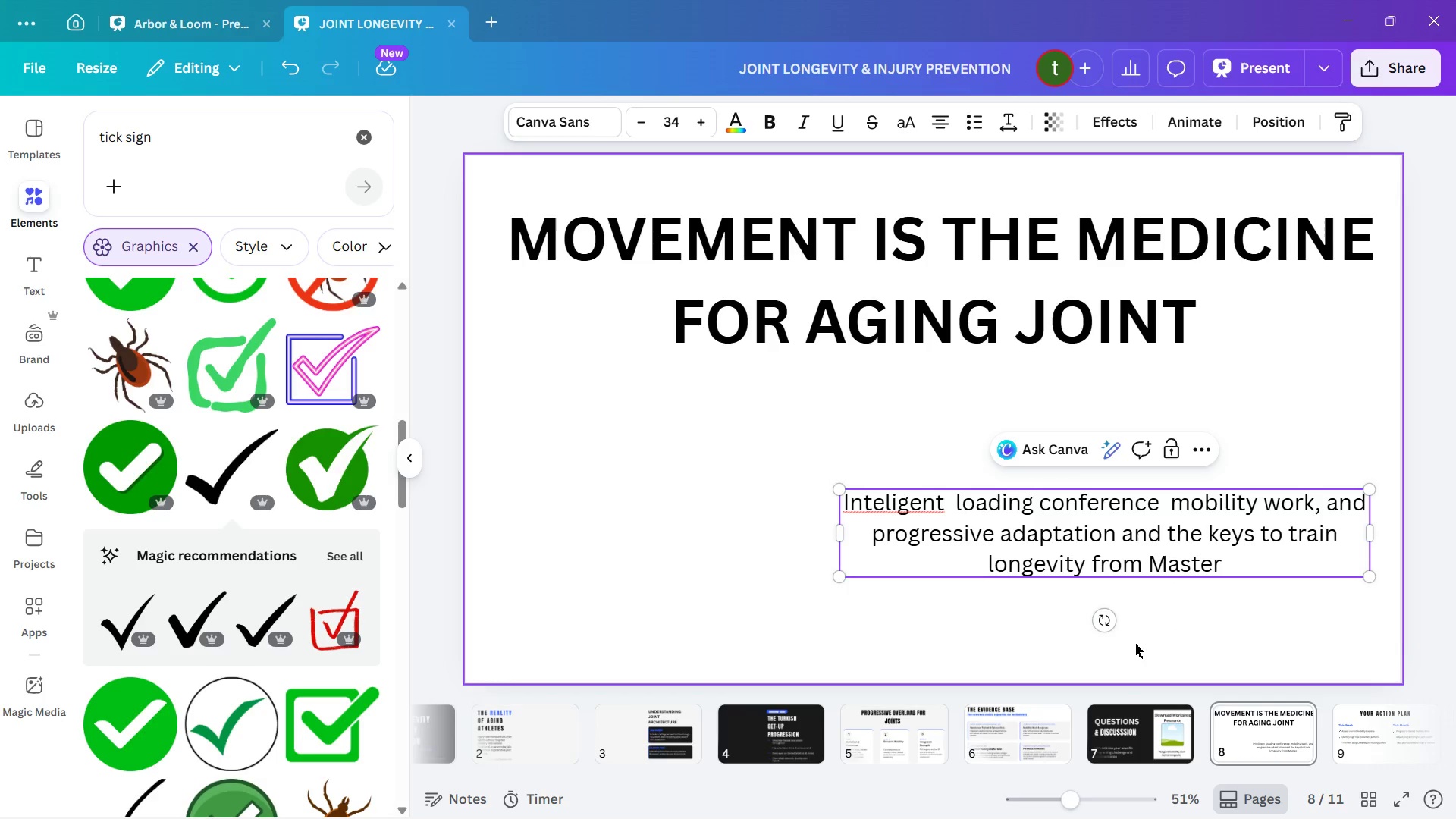 
key(CapsLock)
 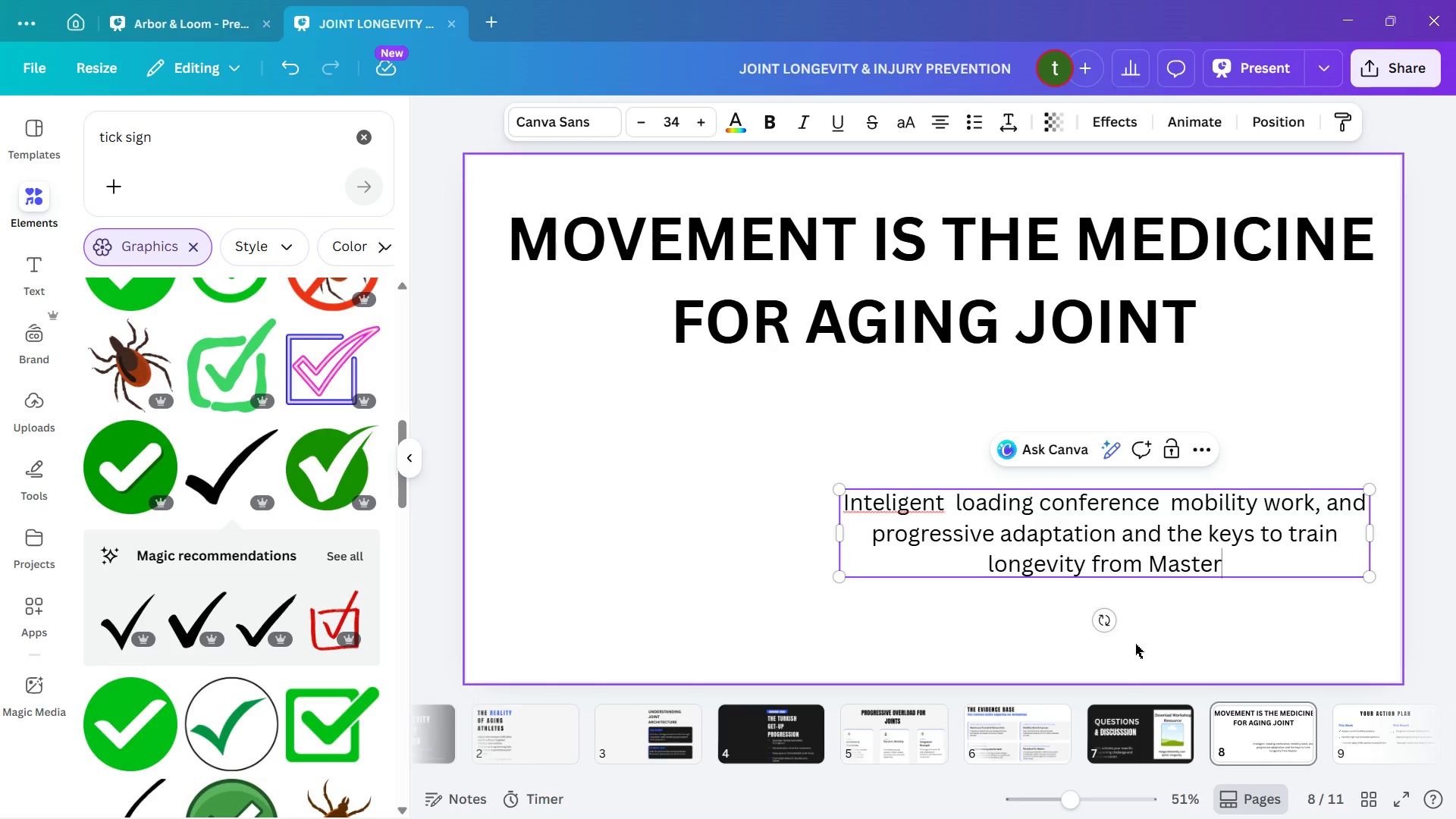 
type(affjl)
key(Backspace)
key(Backspace)
key(Backspace)
key(Backspace)
key(Backspace)
key(Backspace)
key(Backspace)
key(Backspace)
 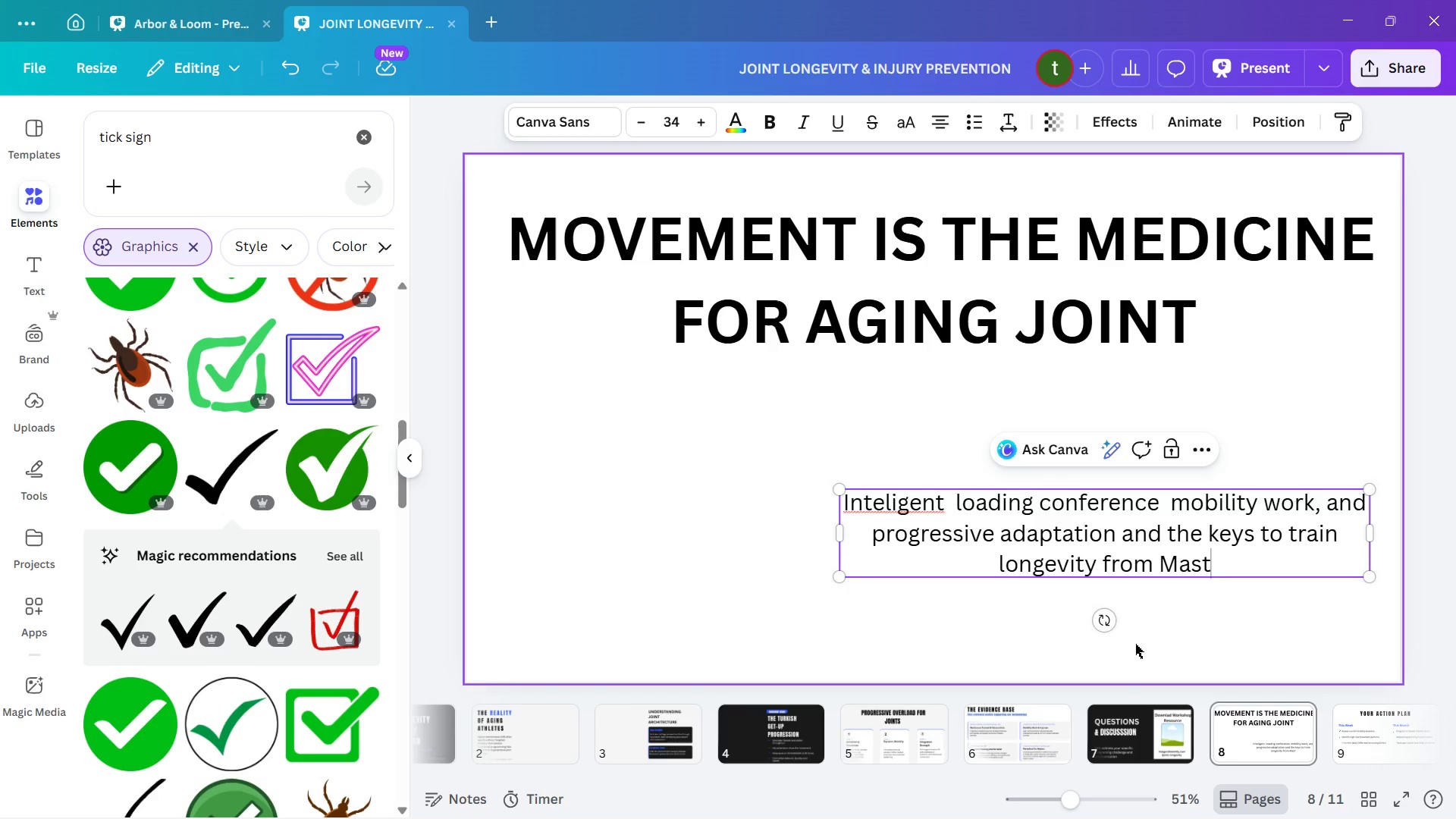 
type(rt)
 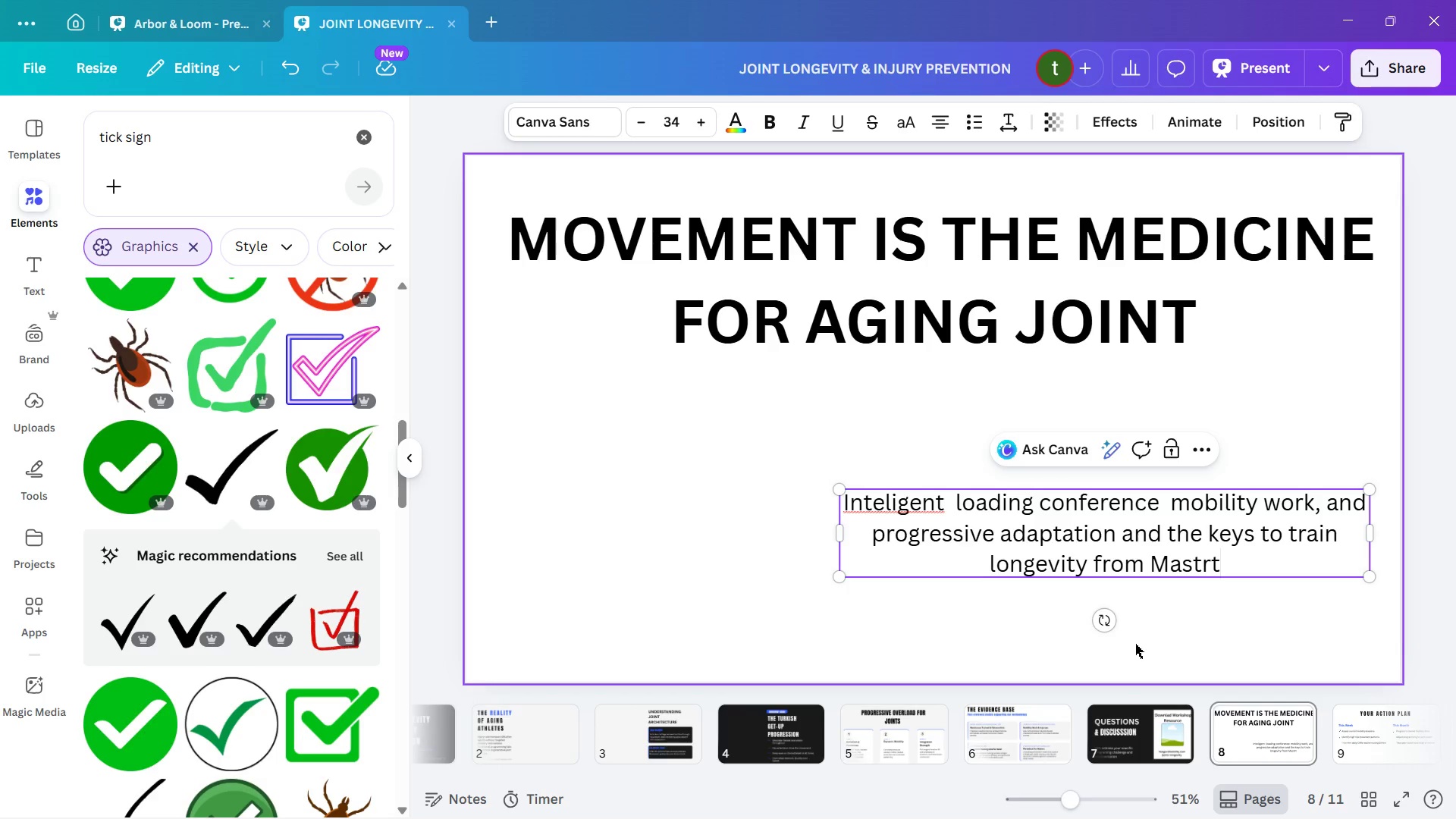 
key(Alt+AltRight)
 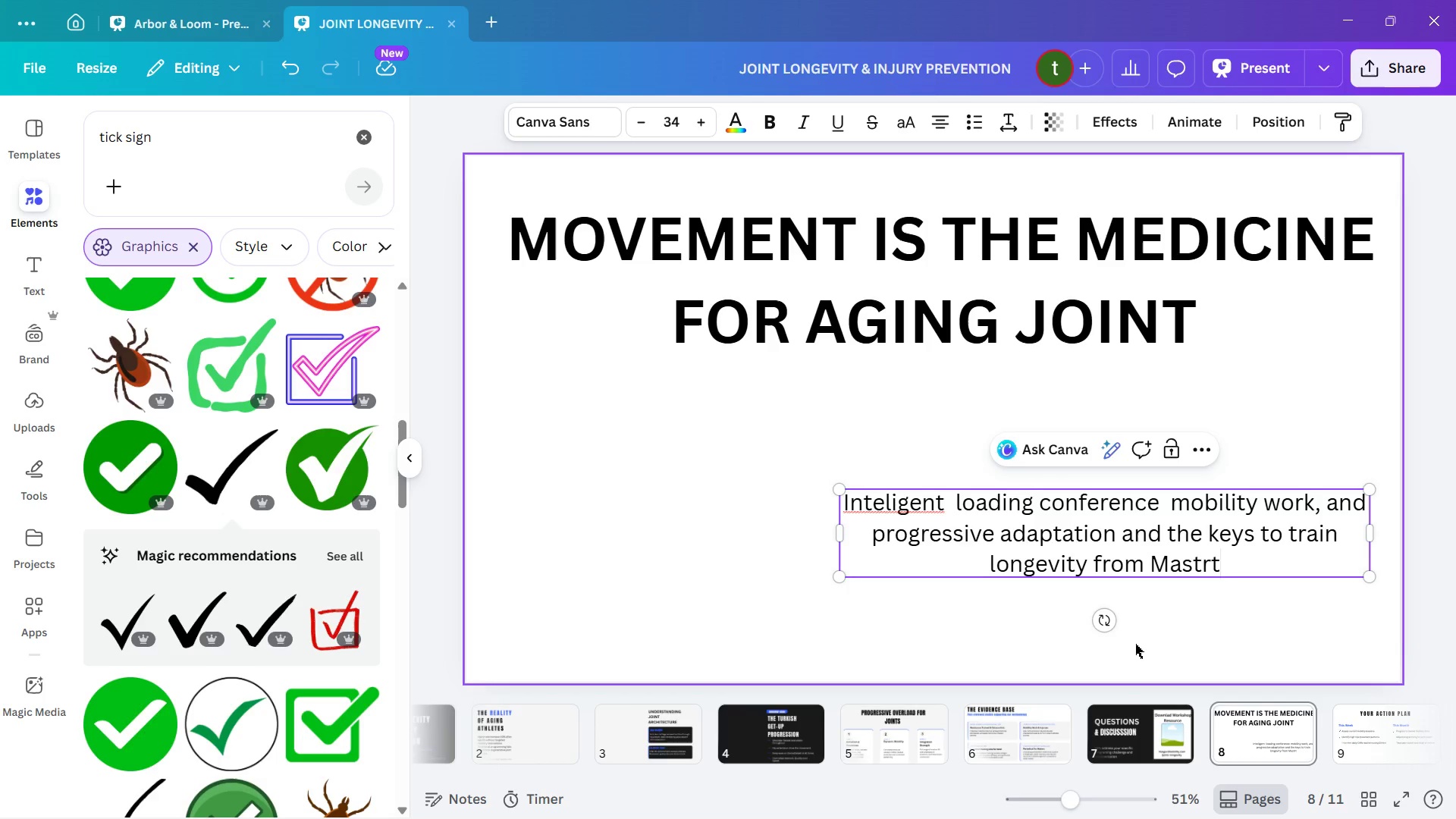 
key(Minus)
 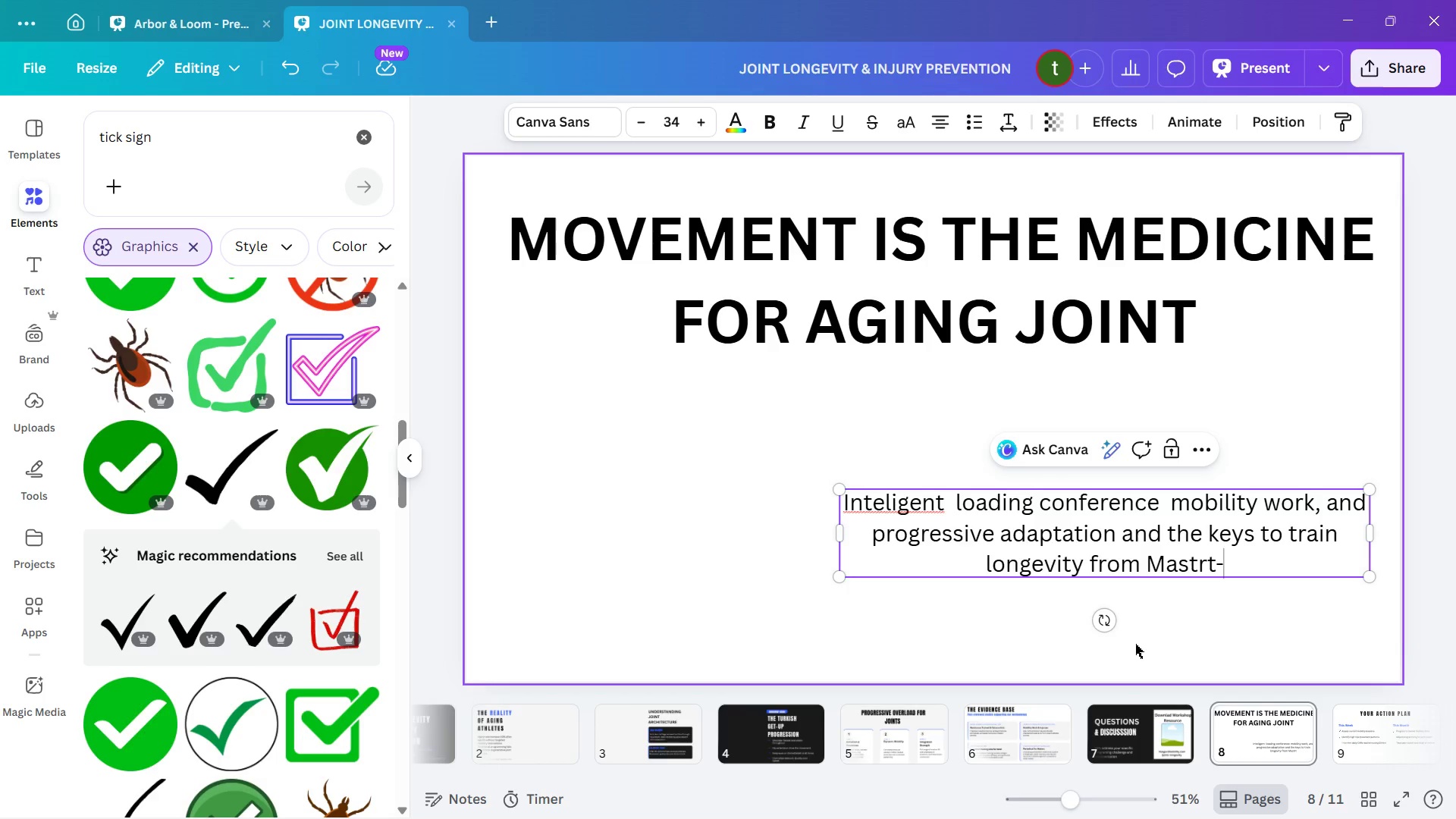 
key(D)
 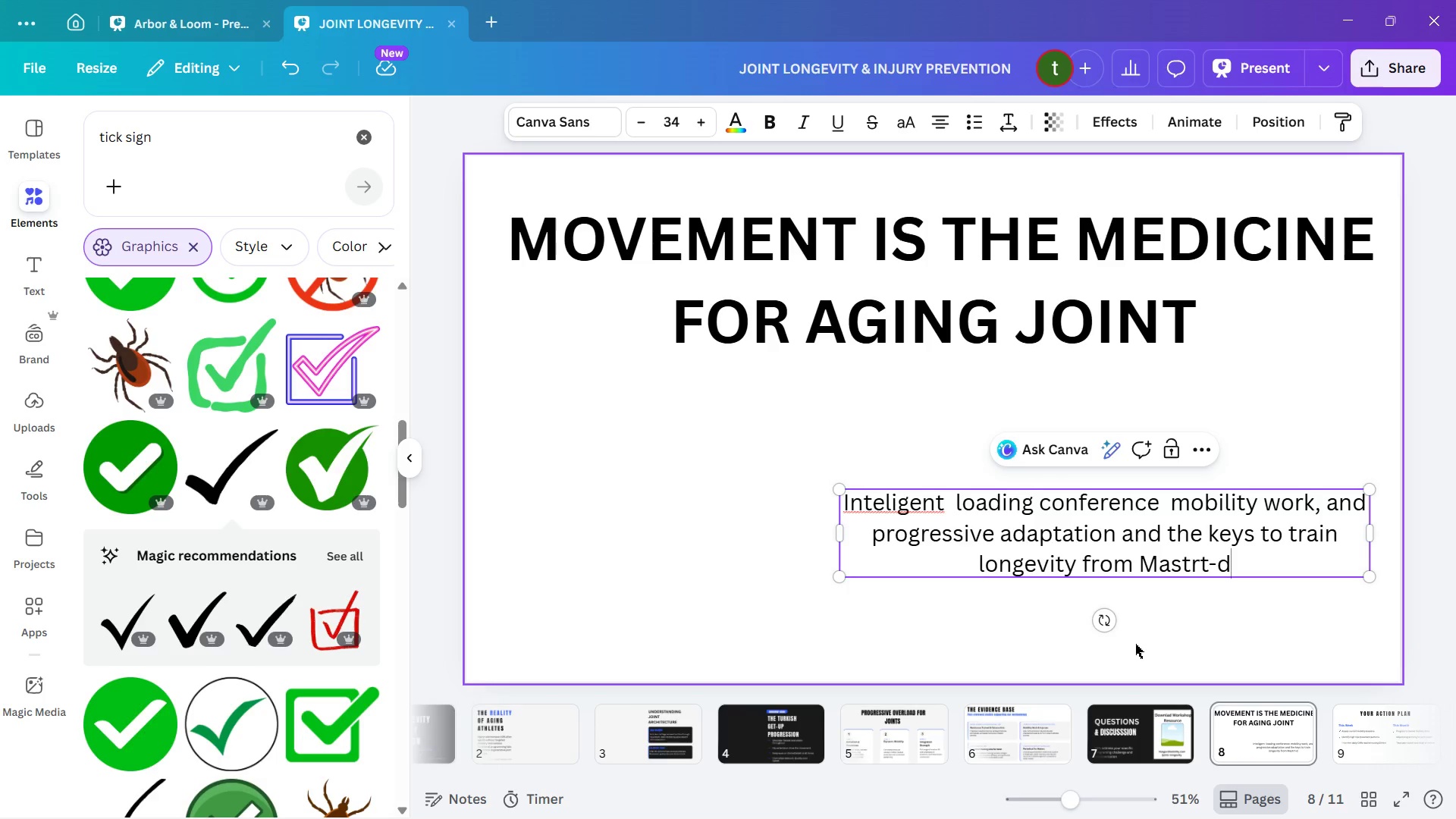 
key(Alt+AltRight)
 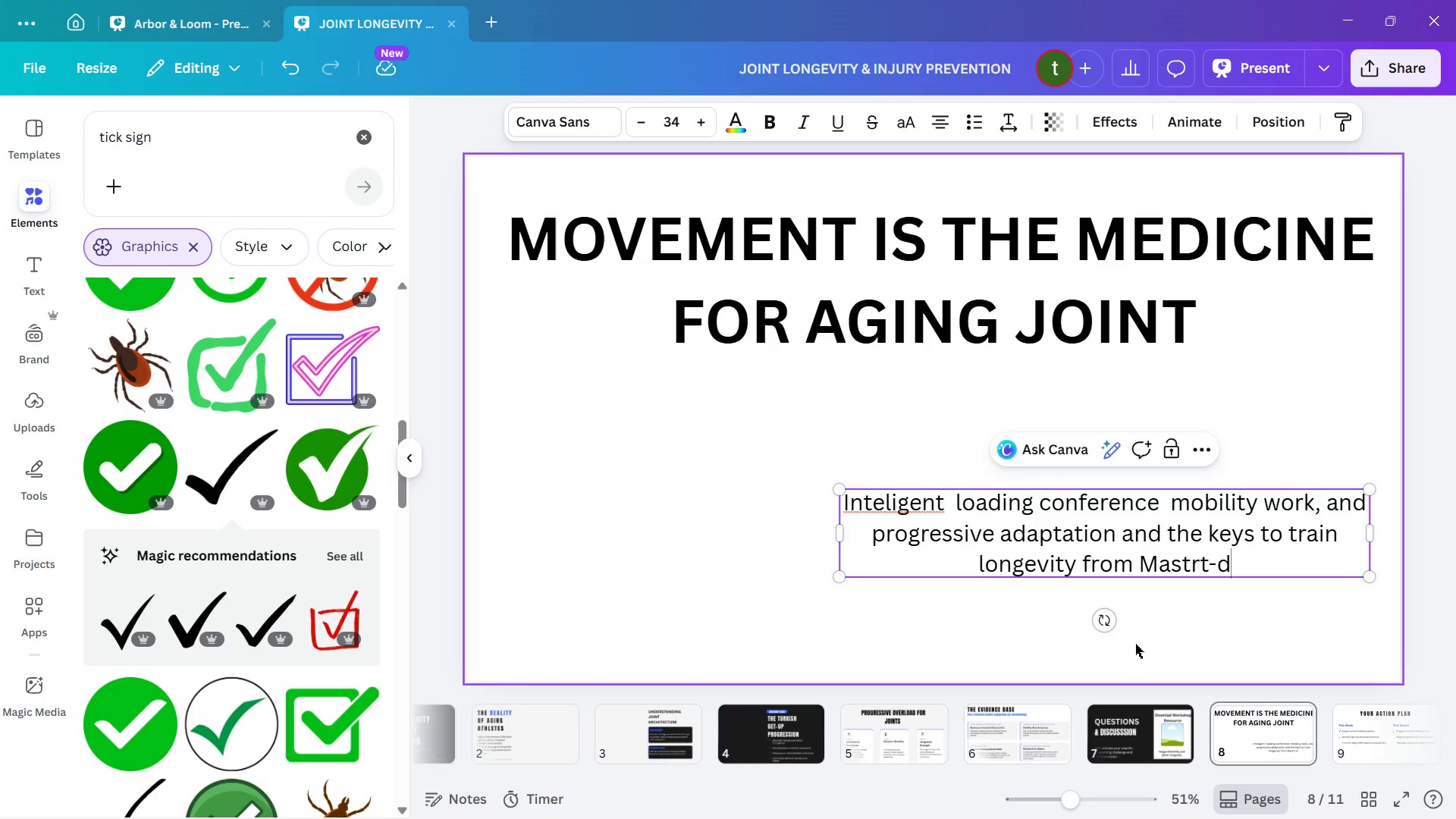 
left_click([1135, 644])
 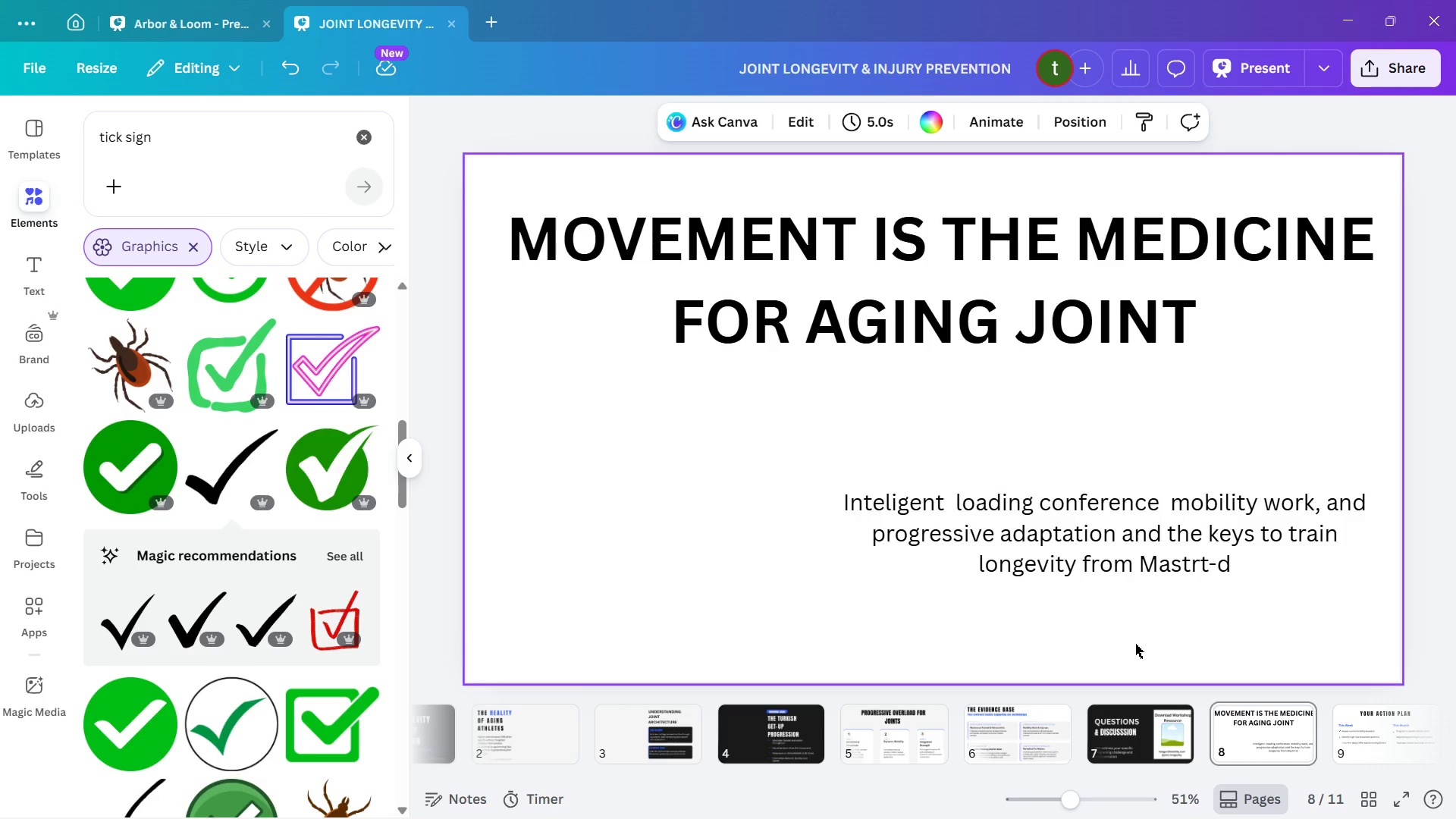 
type(mdgo)
key(Backspace)
 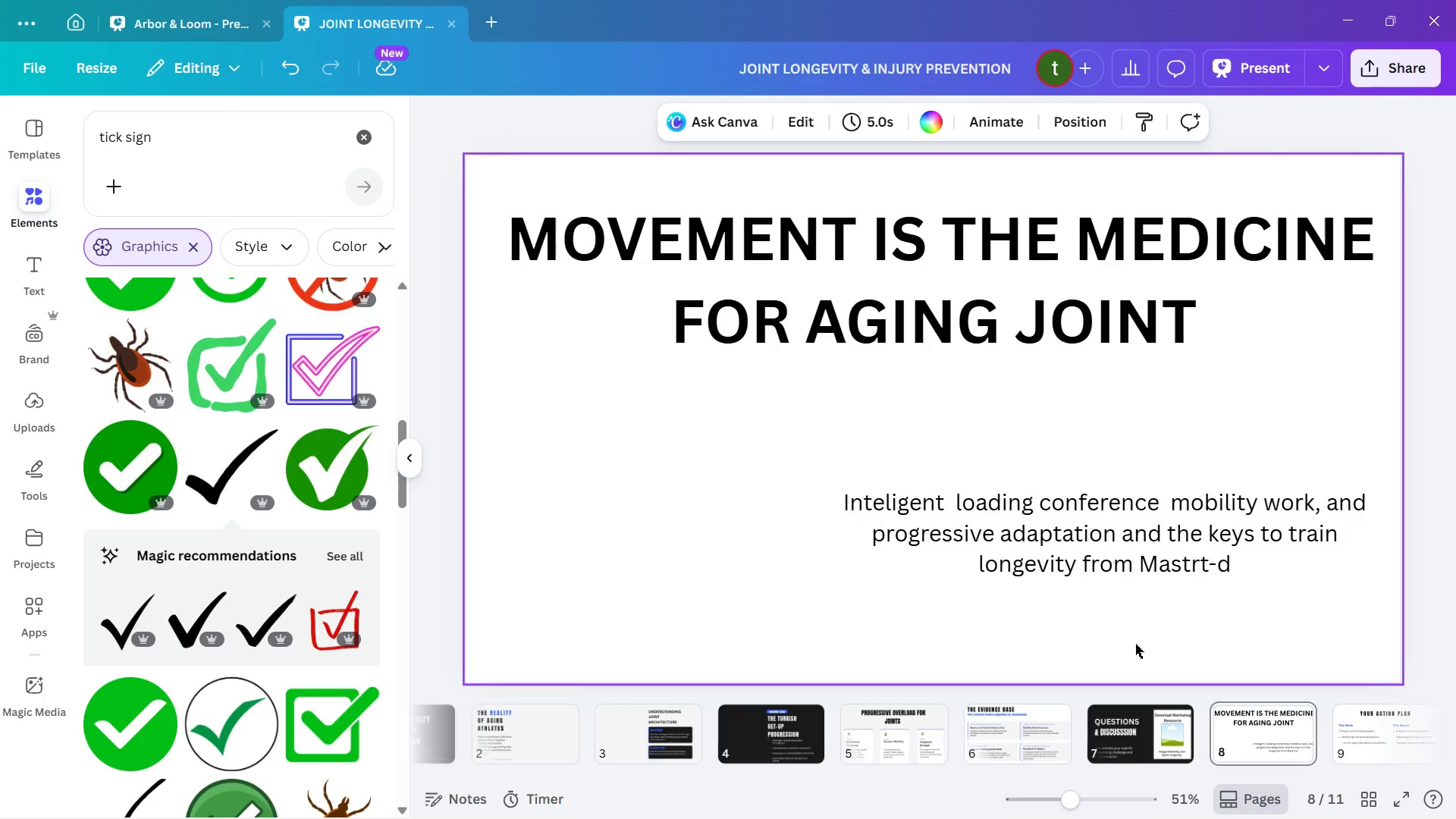 
hold_key(key=Backspace, duration=0.5)
 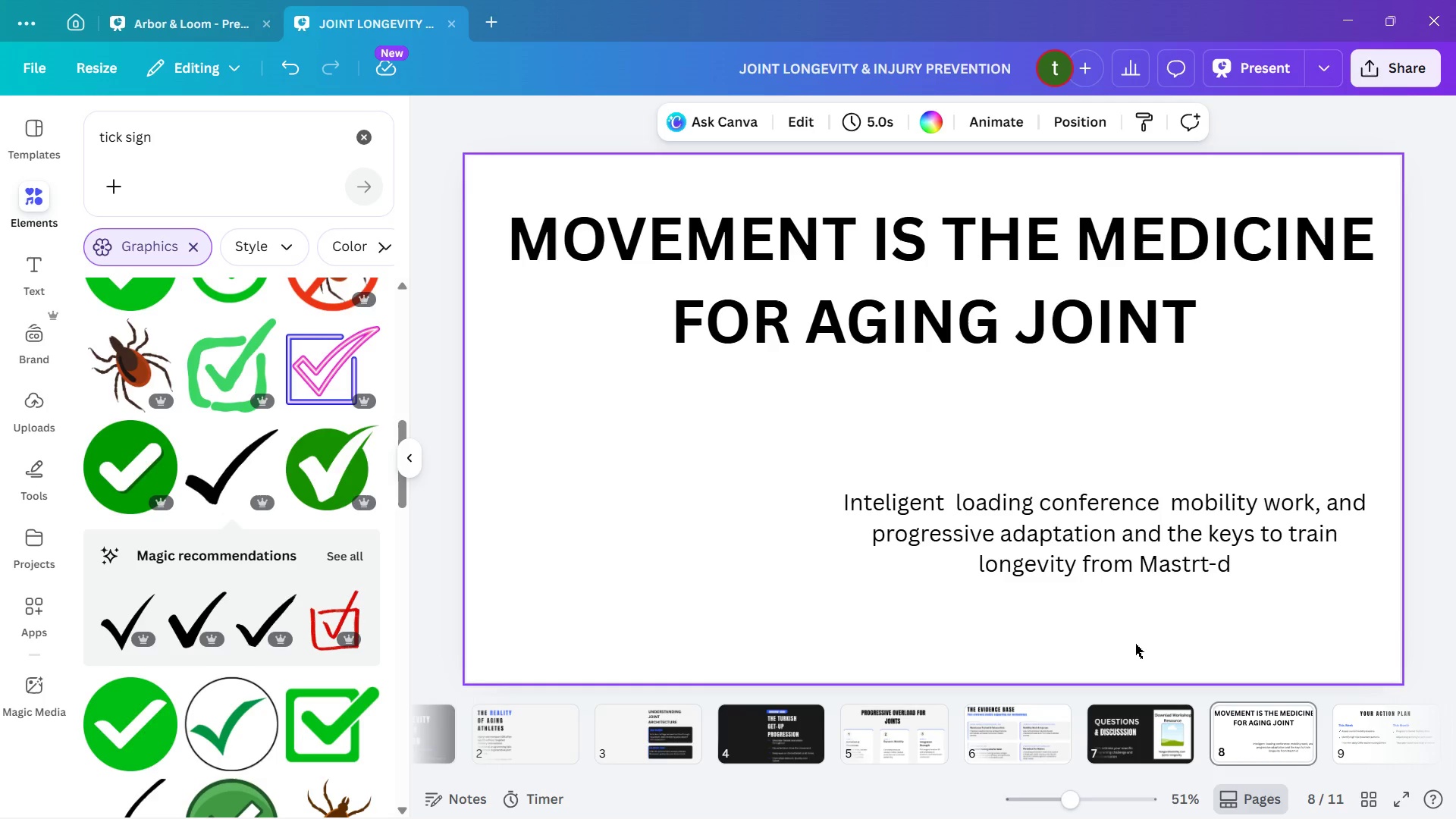 
hold_key(key=Backspace, duration=1.51)
 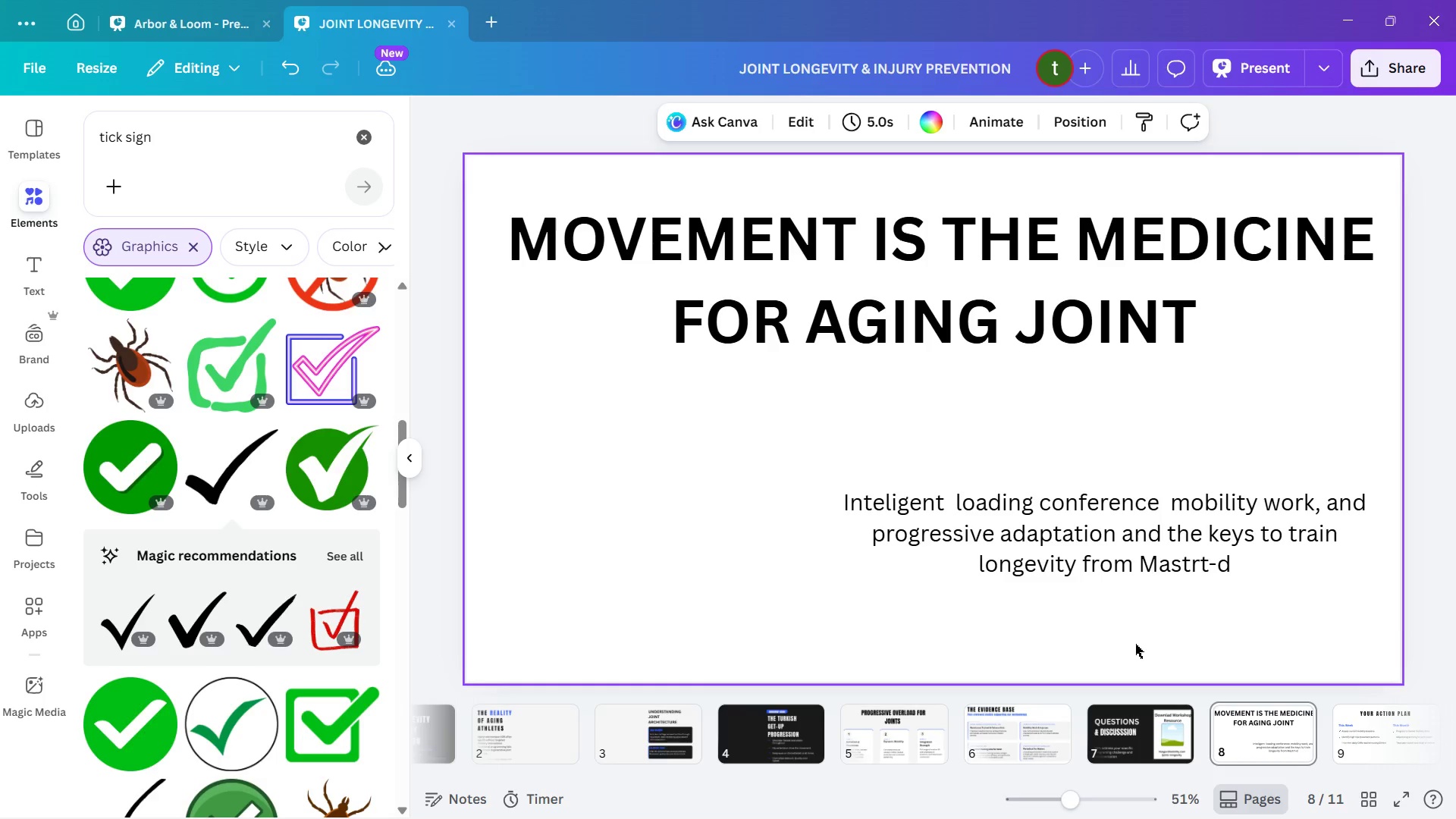 
hold_key(key=Backspace, duration=0.89)
 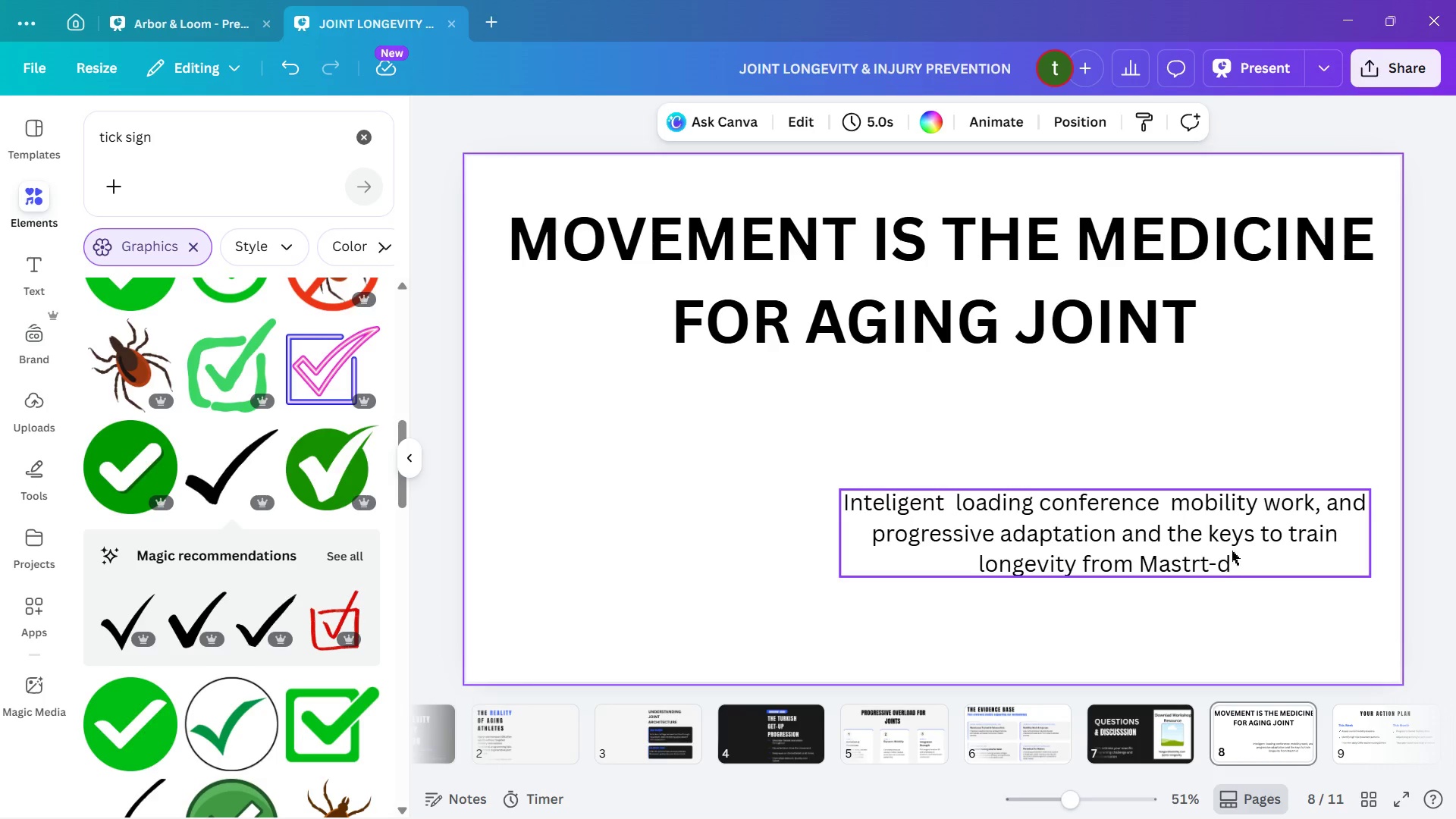 
left_click([1235, 563])
 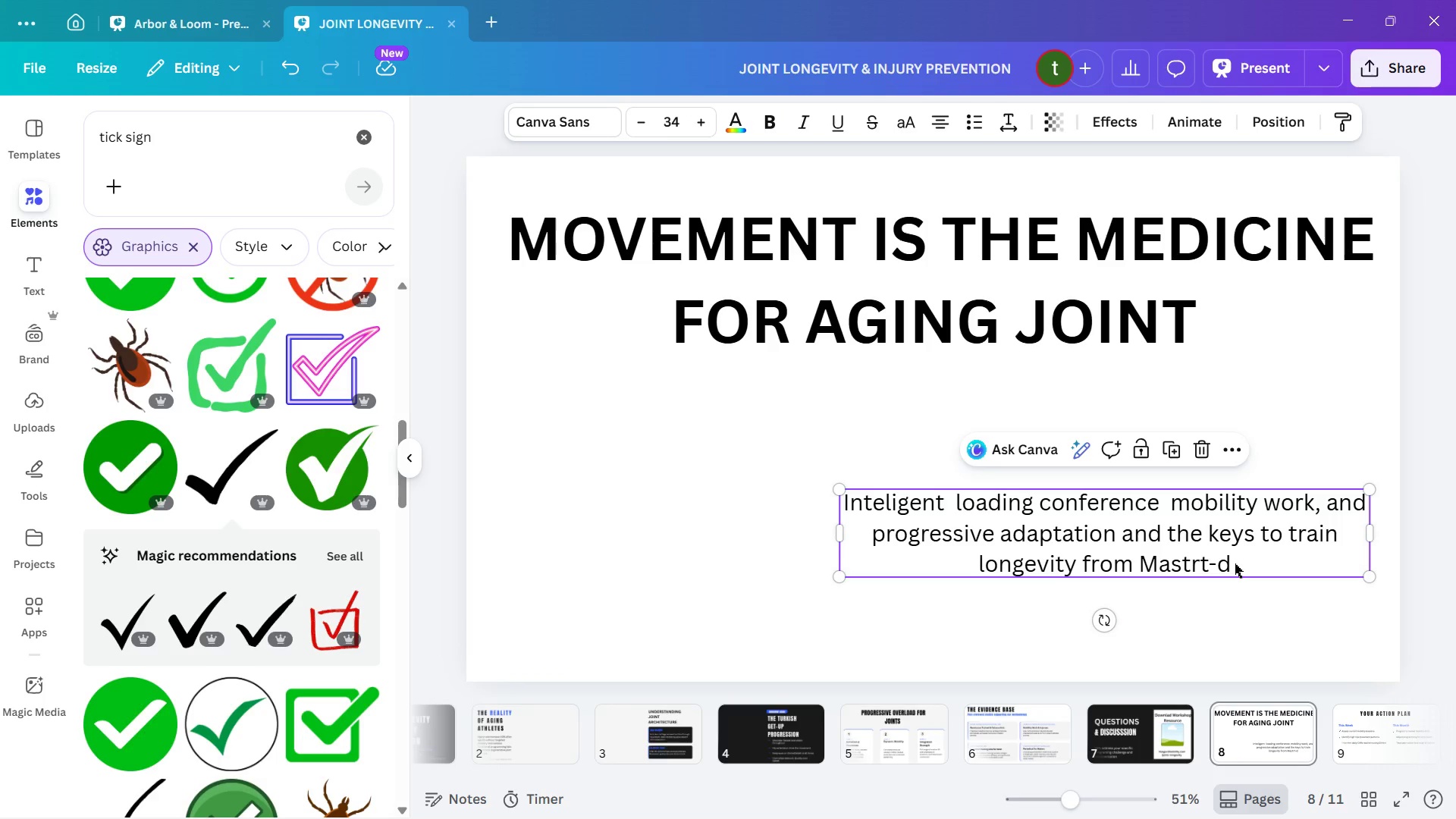 
left_click([1235, 563])
 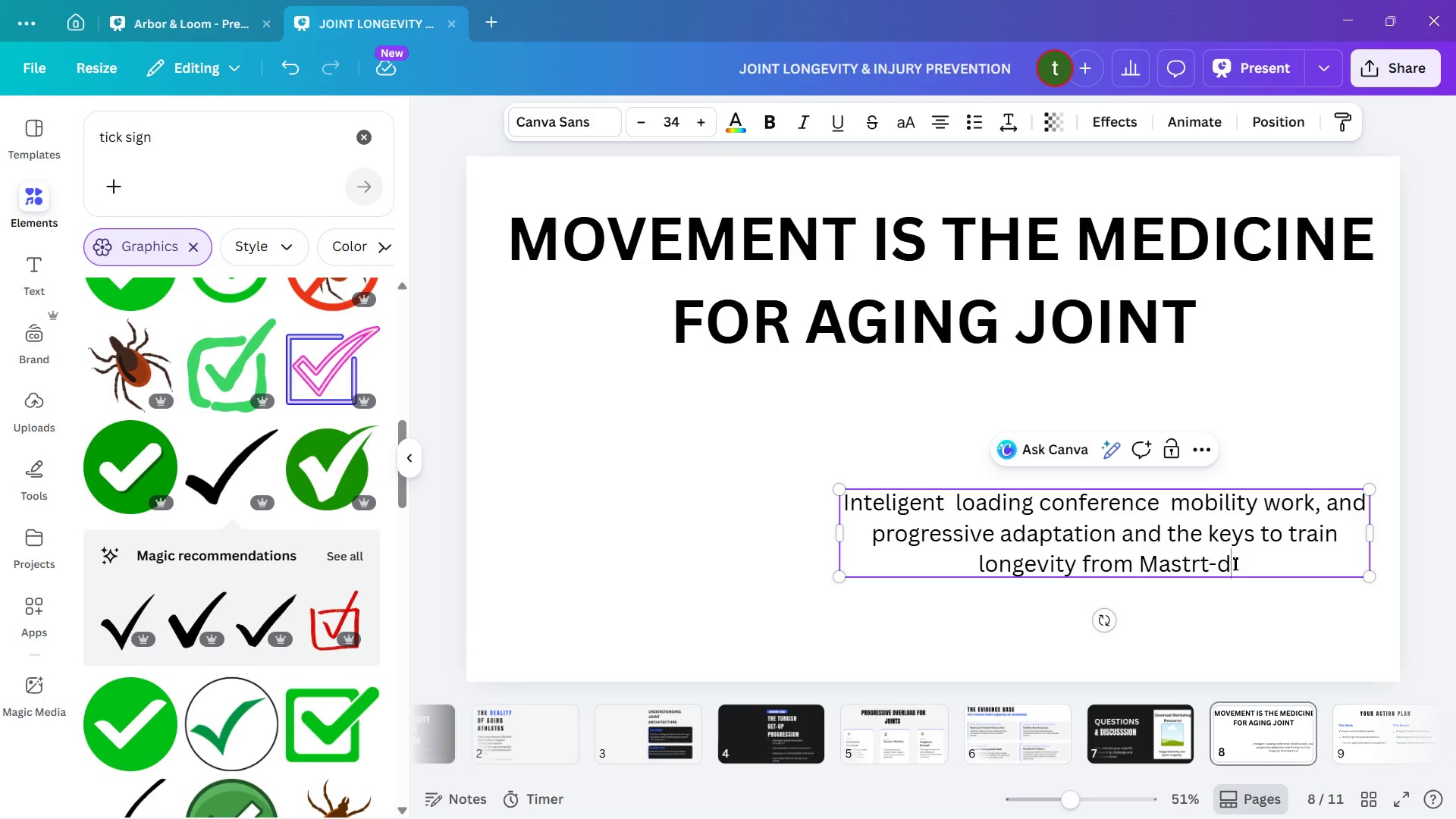 
key(Backspace)
key(Backspace)
key(Backspace)
key(Backspace)
type(ers athel)
 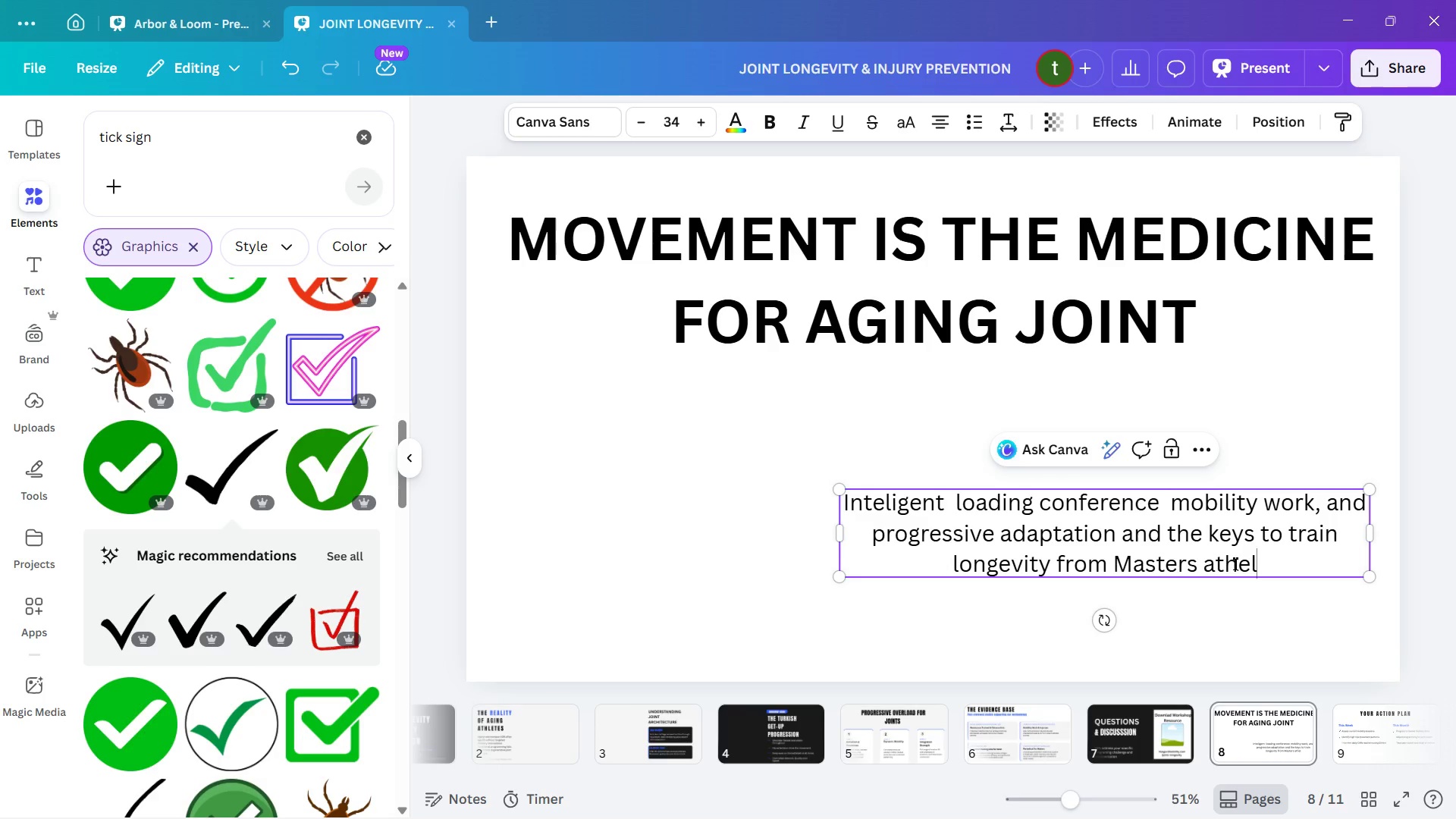 
type(etes)
 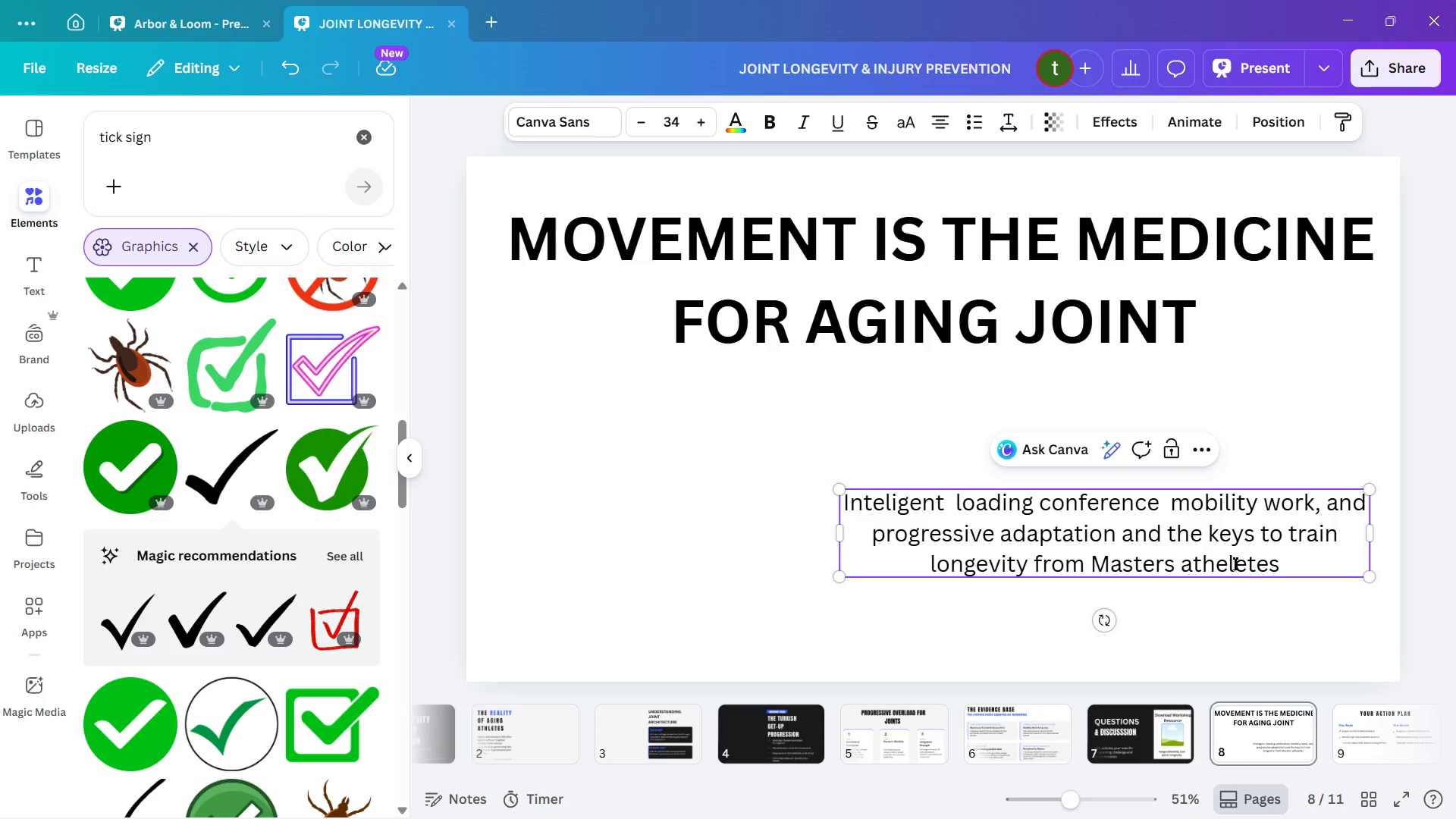 
wait(6.86)
 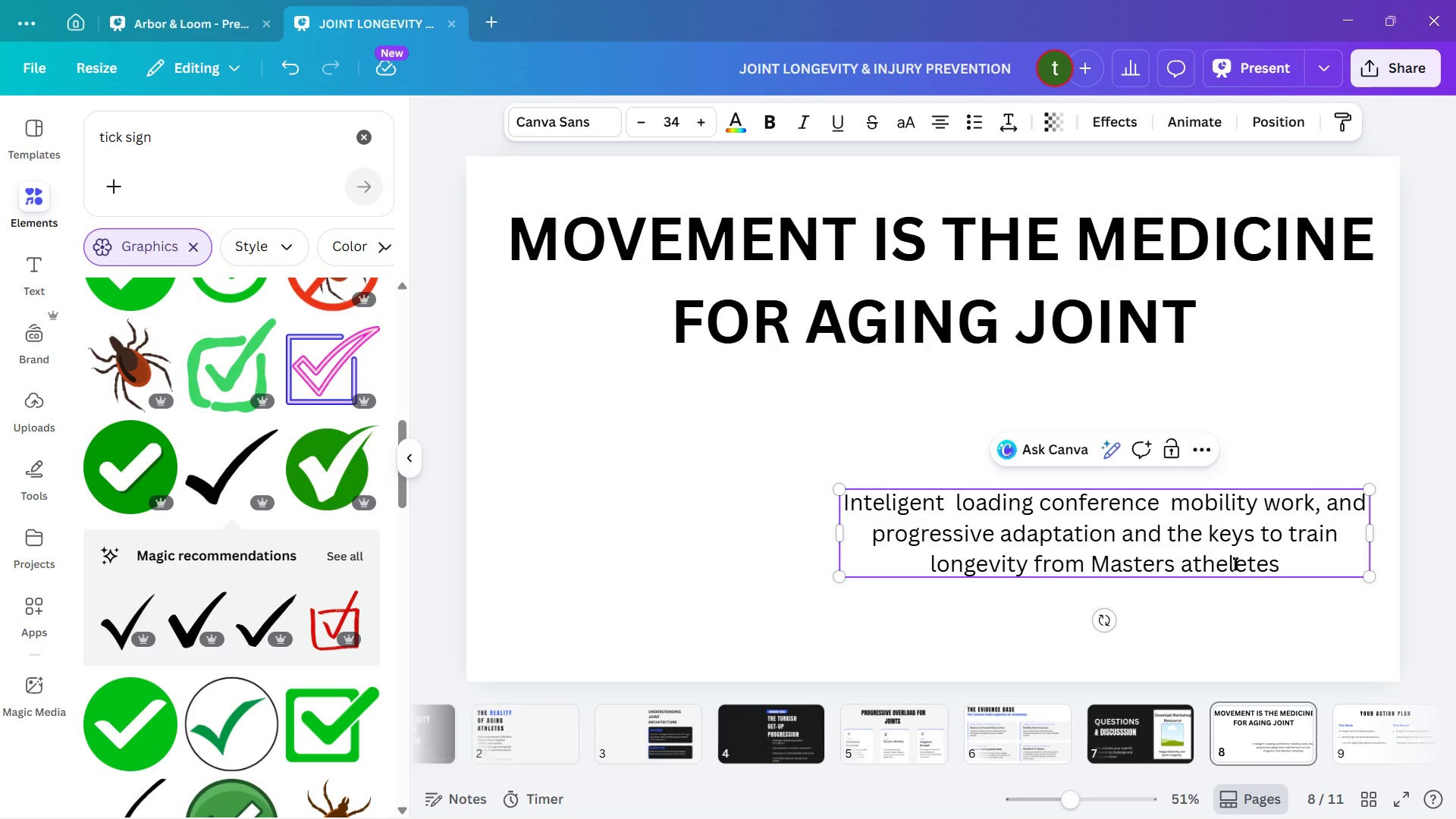 
left_click_drag(start_coordinate=[844, 532], to_coordinate=[771, 540])
 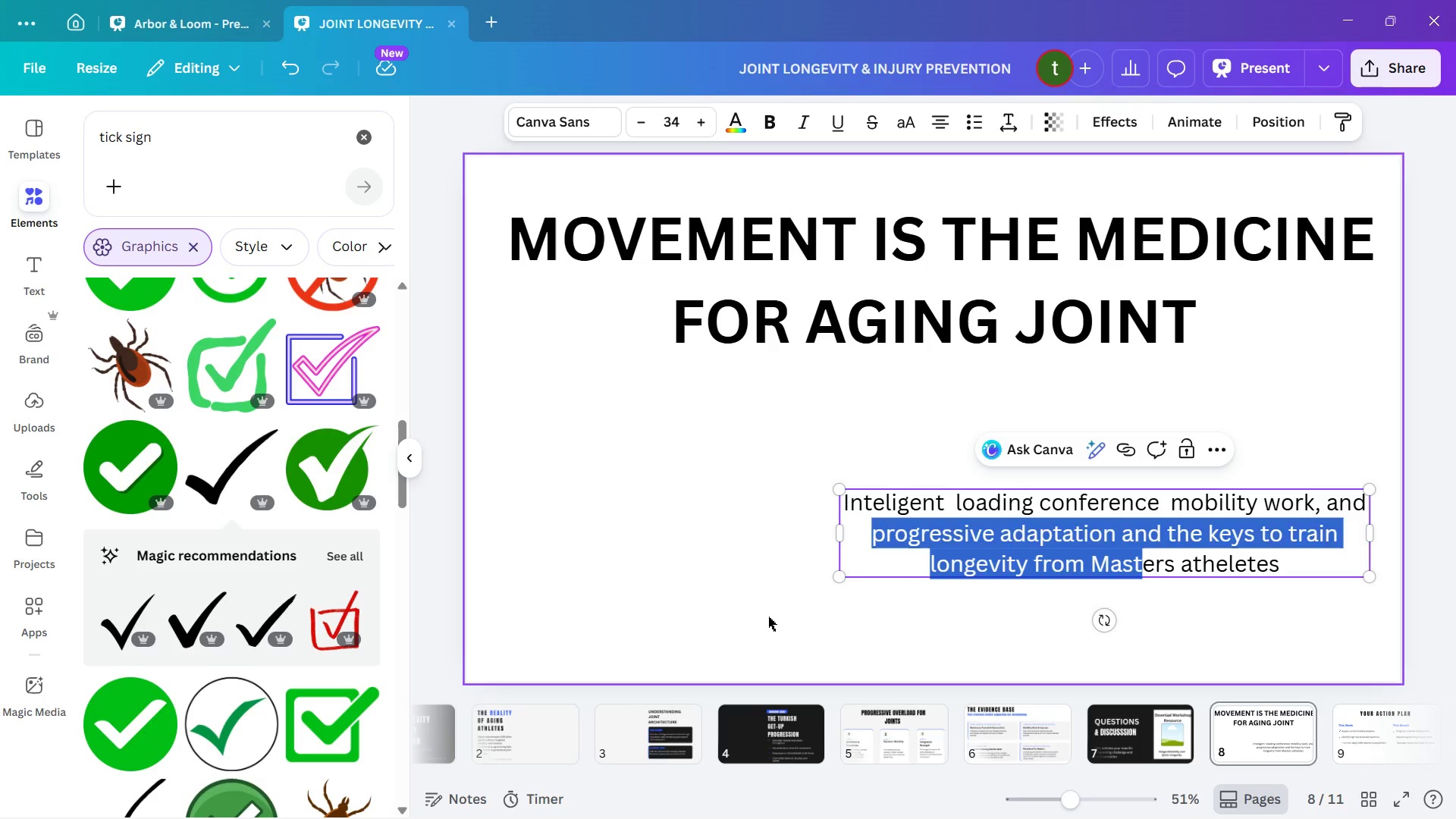 
left_click_drag(start_coordinate=[768, 617], to_coordinate=[764, 605])
 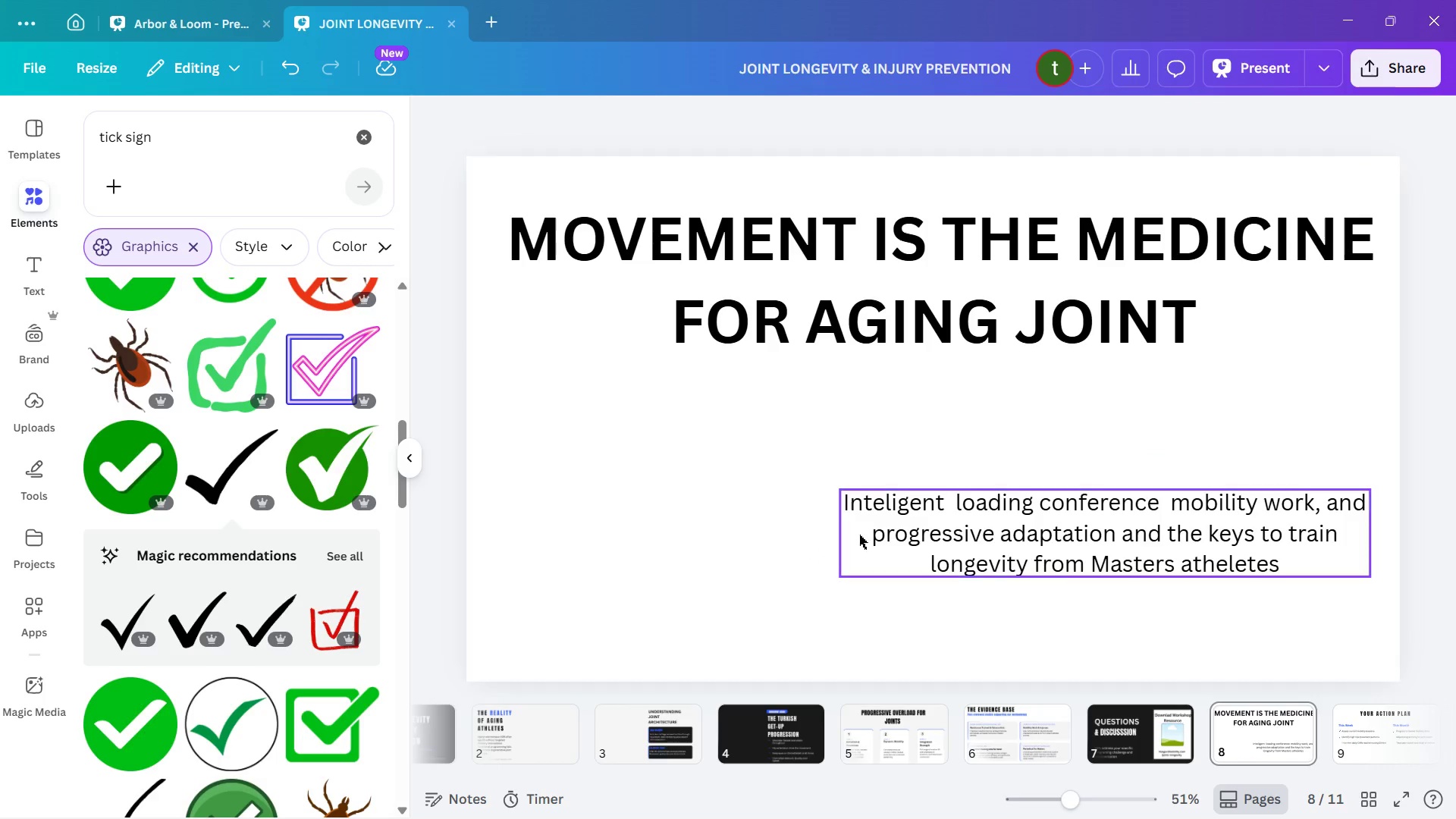 
left_click([867, 538])
 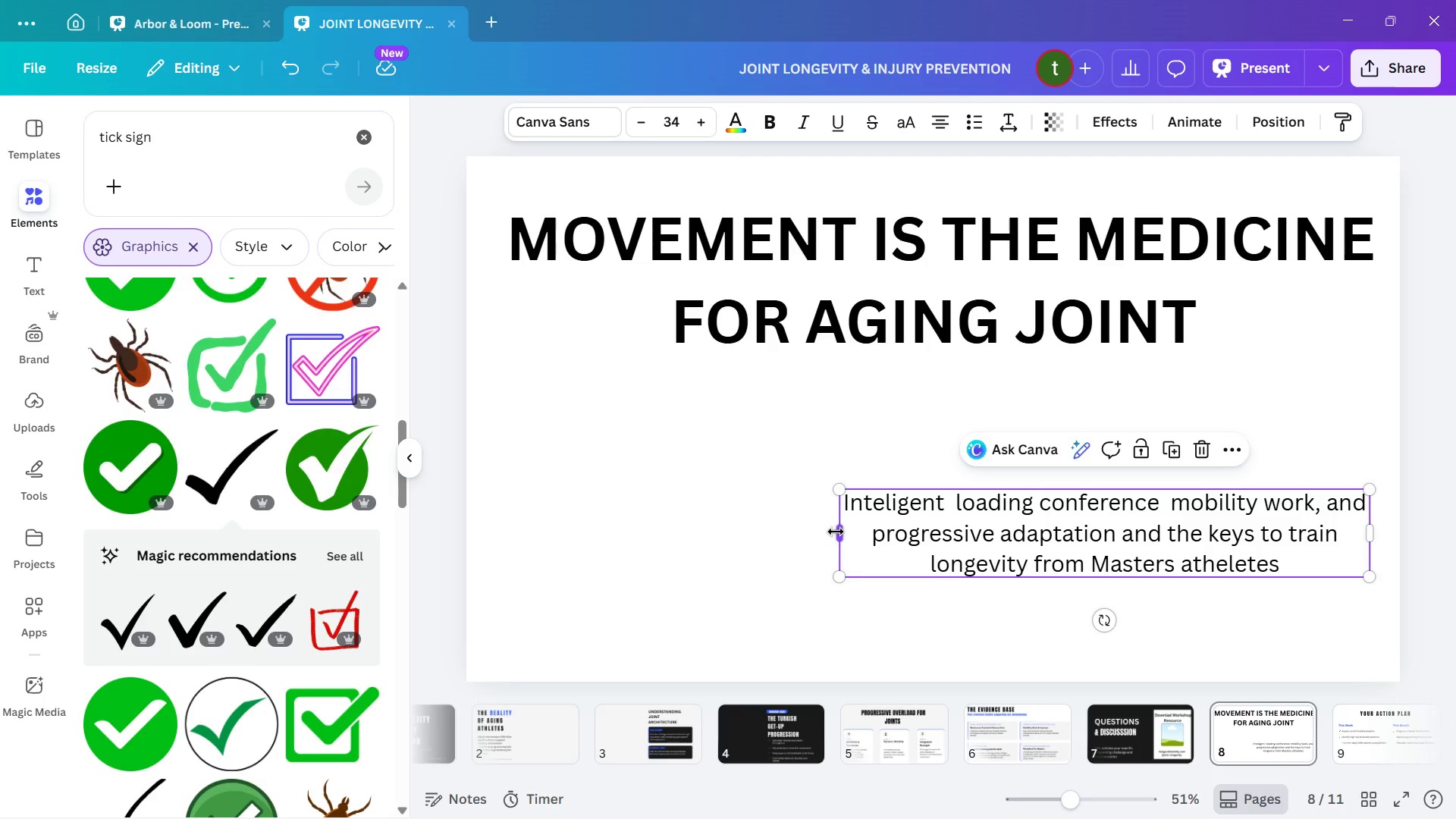 
left_click_drag(start_coordinate=[837, 531], to_coordinate=[589, 562])
 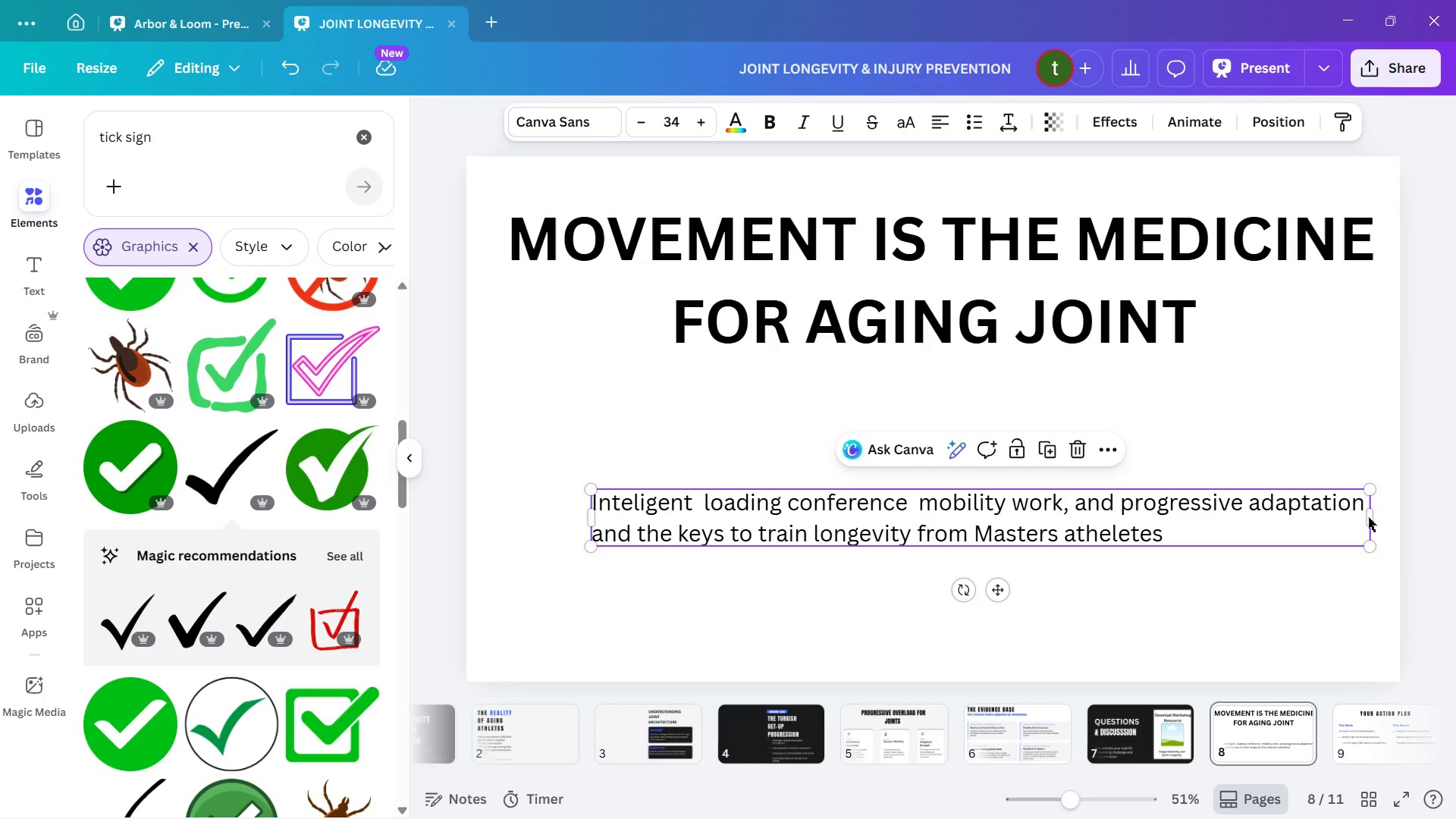 
wait(7.42)
 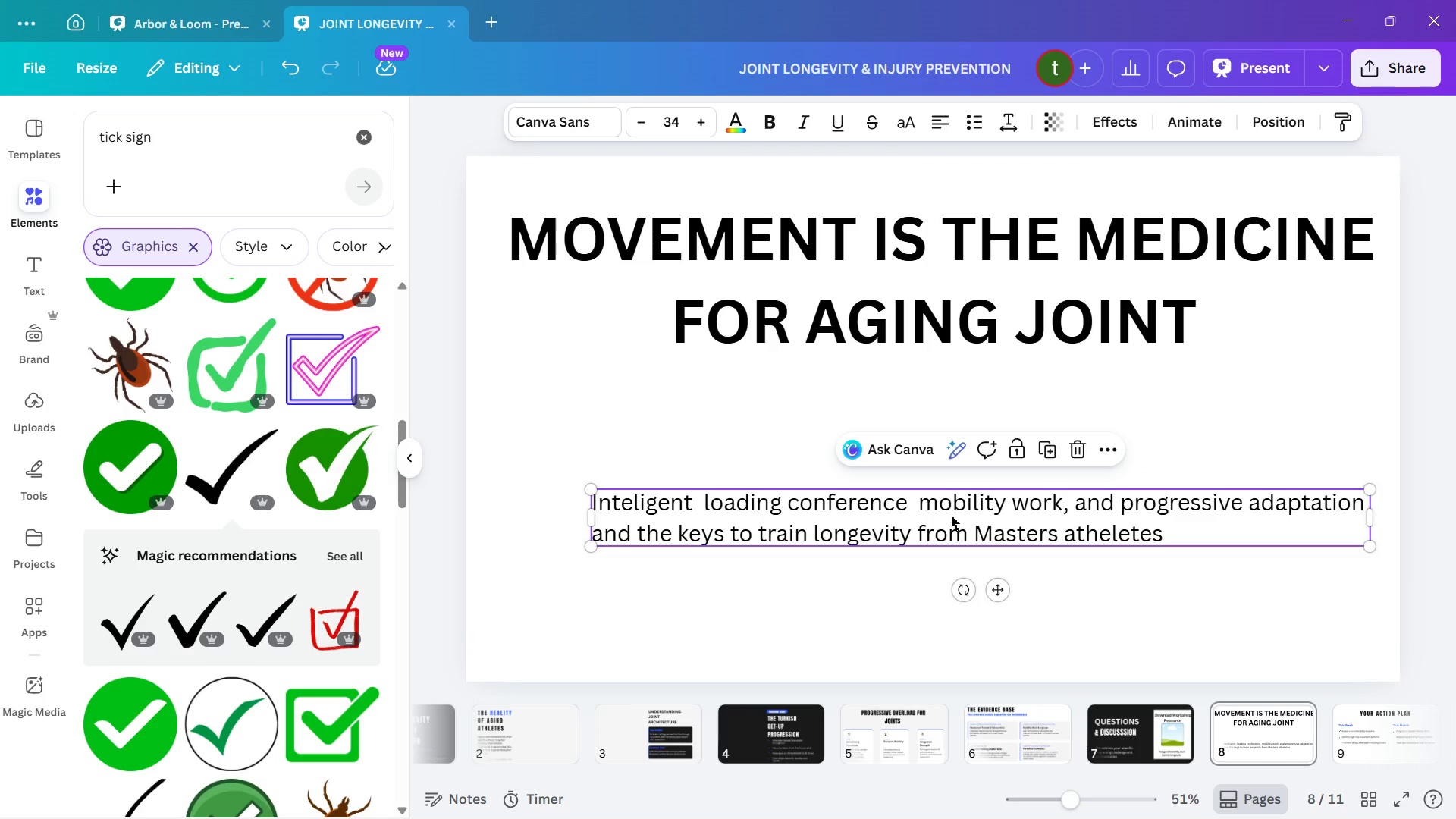 
left_click_drag(start_coordinate=[586, 518], to_coordinate=[535, 522])
 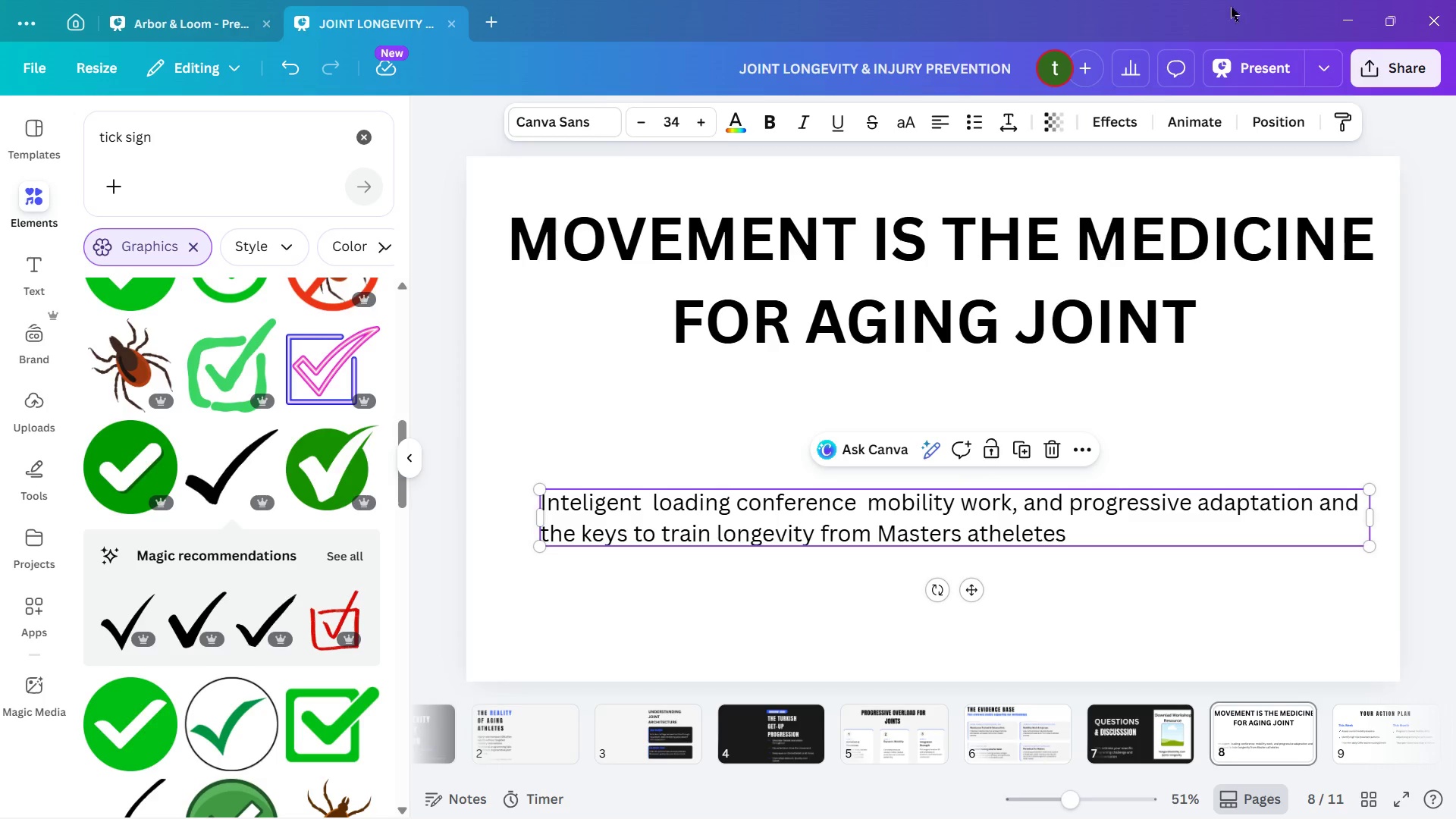 
wait(10.62)
 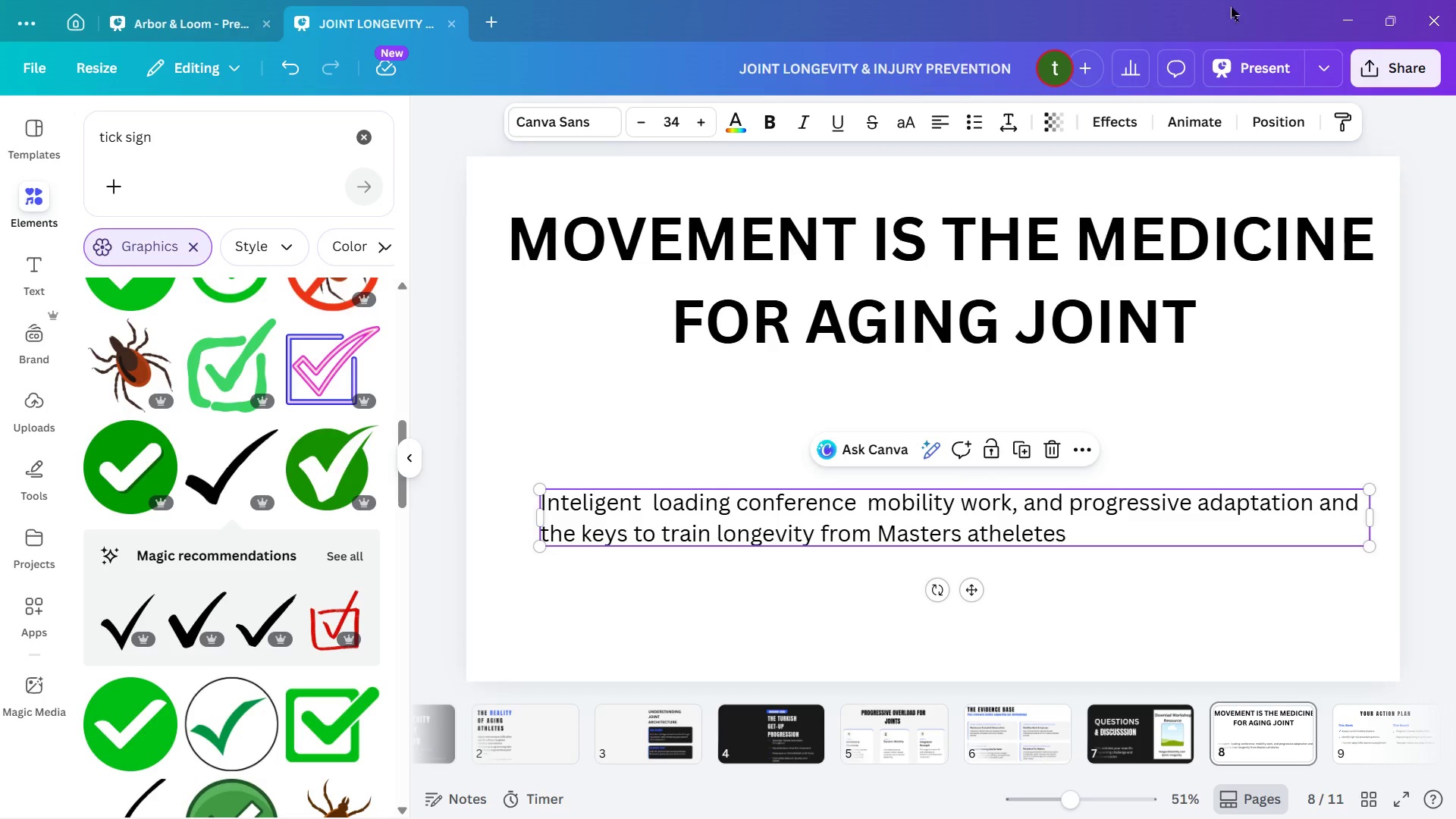 
left_click_drag(start_coordinate=[1369, 521], to_coordinate=[1374, 524])
 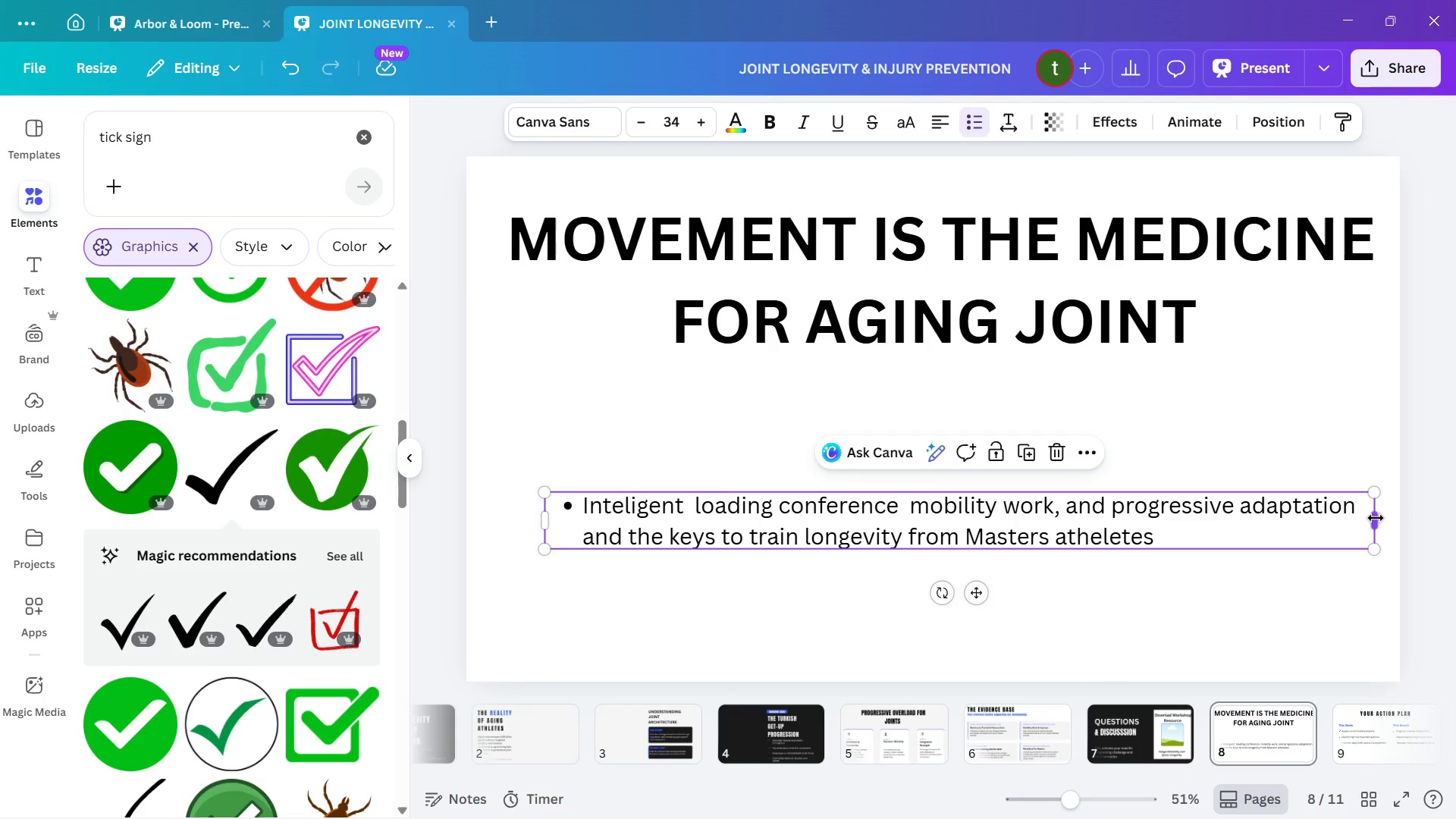 
left_click_drag(start_coordinate=[1376, 518], to_coordinate=[1410, 504])
 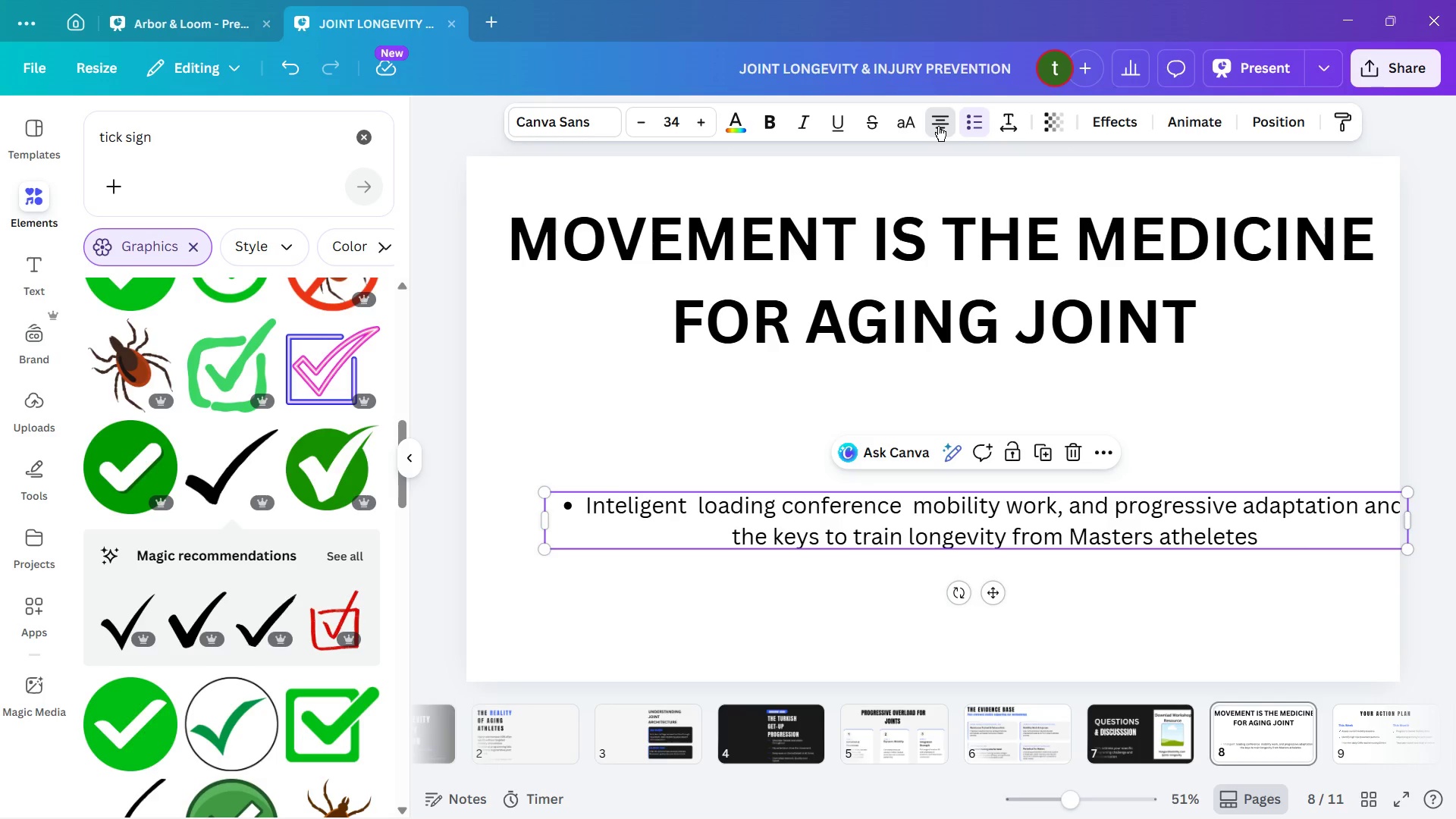 
left_click([1184, 413])
 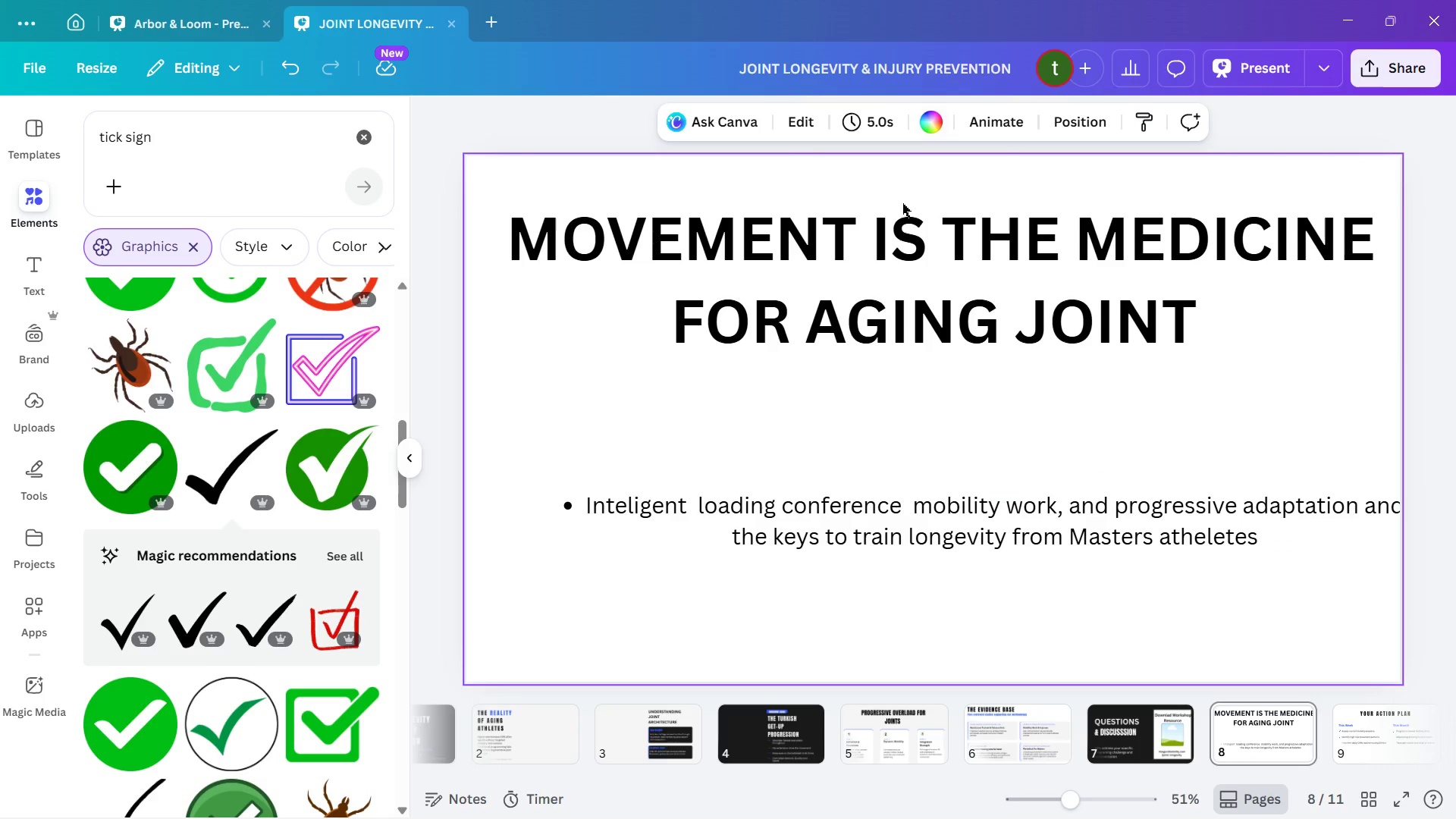 
left_click([918, 511])
 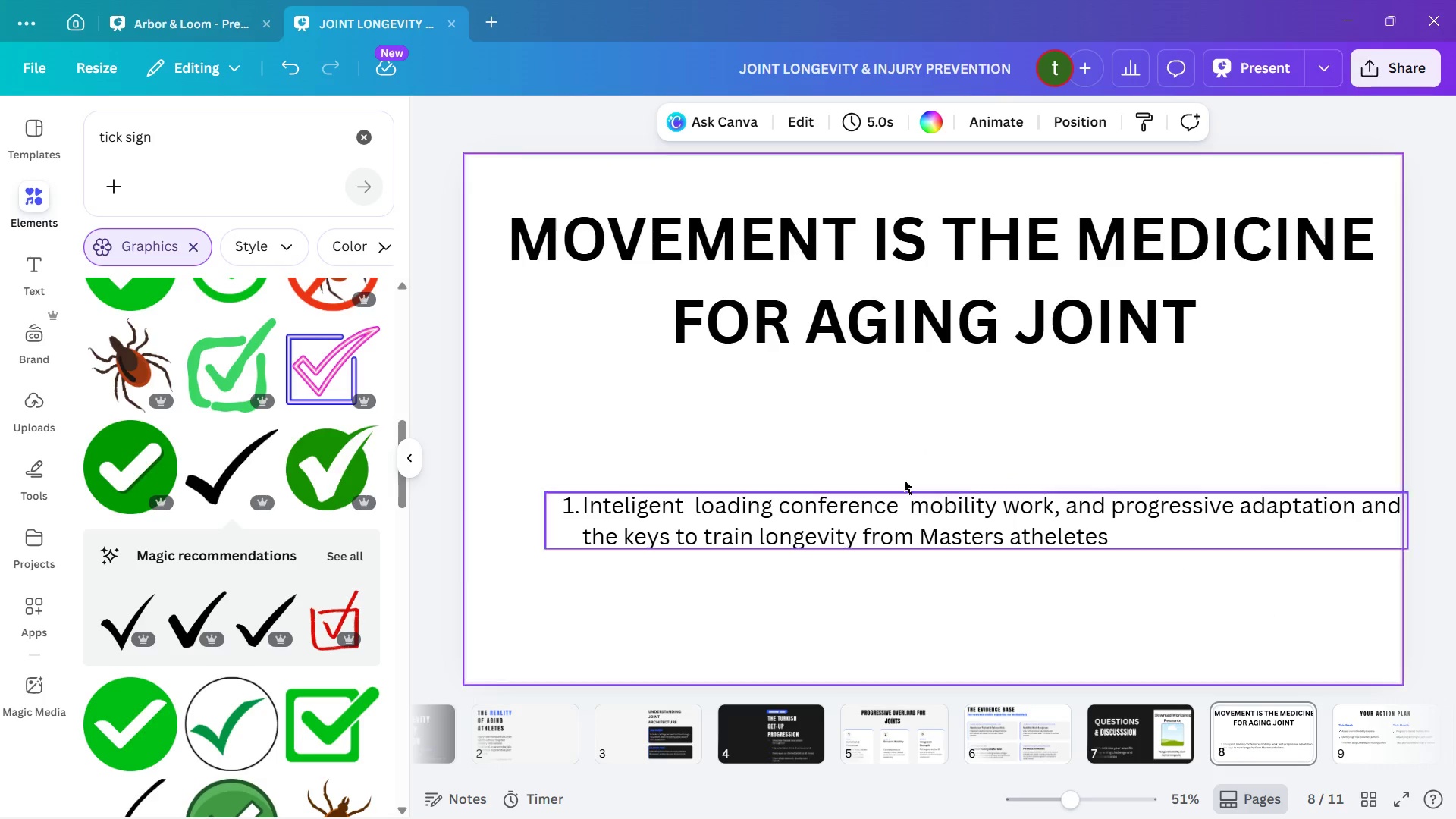 
left_click_drag(start_coordinate=[992, 511], to_coordinate=[992, 506])
 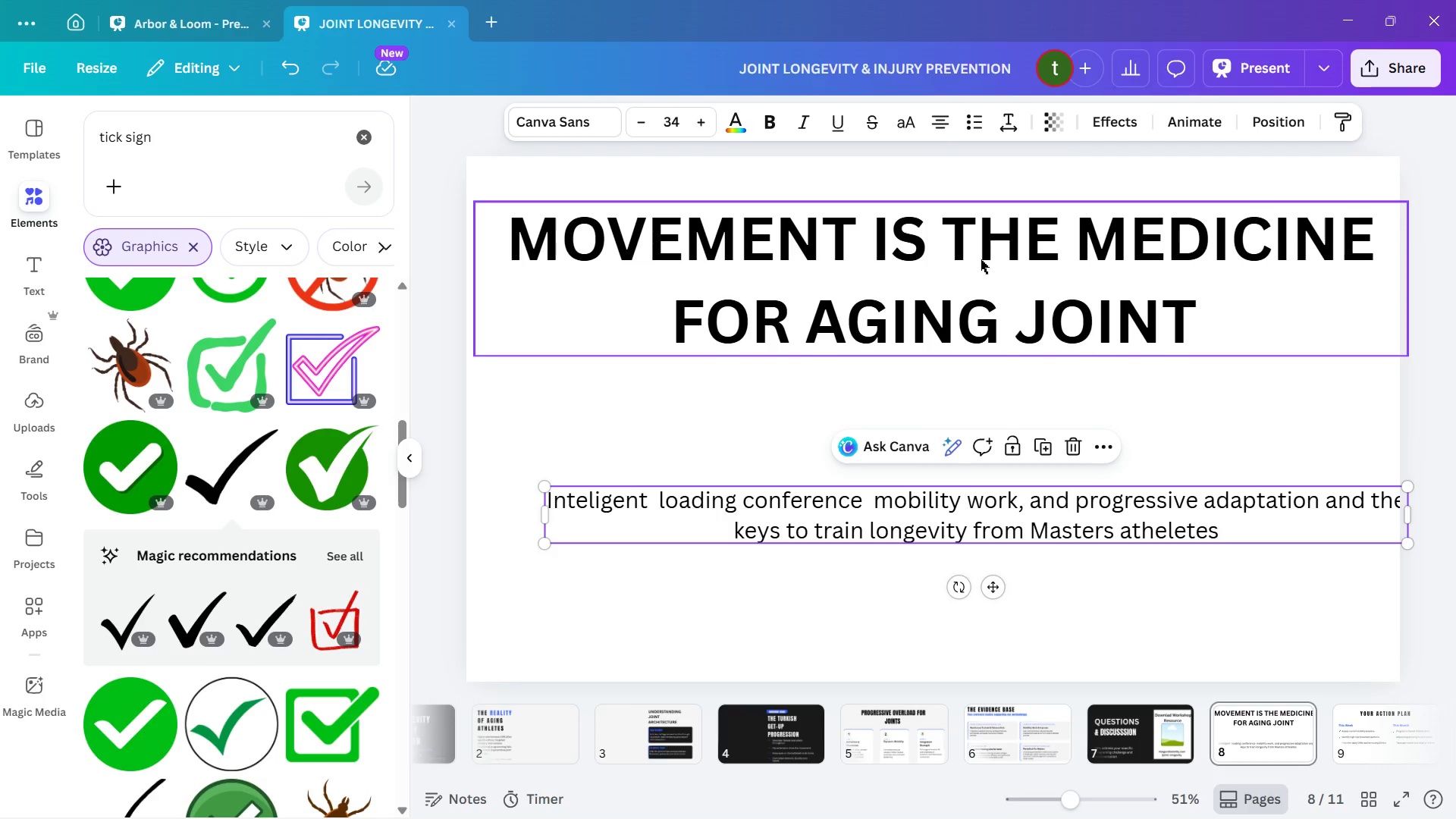 
wait(6.19)
 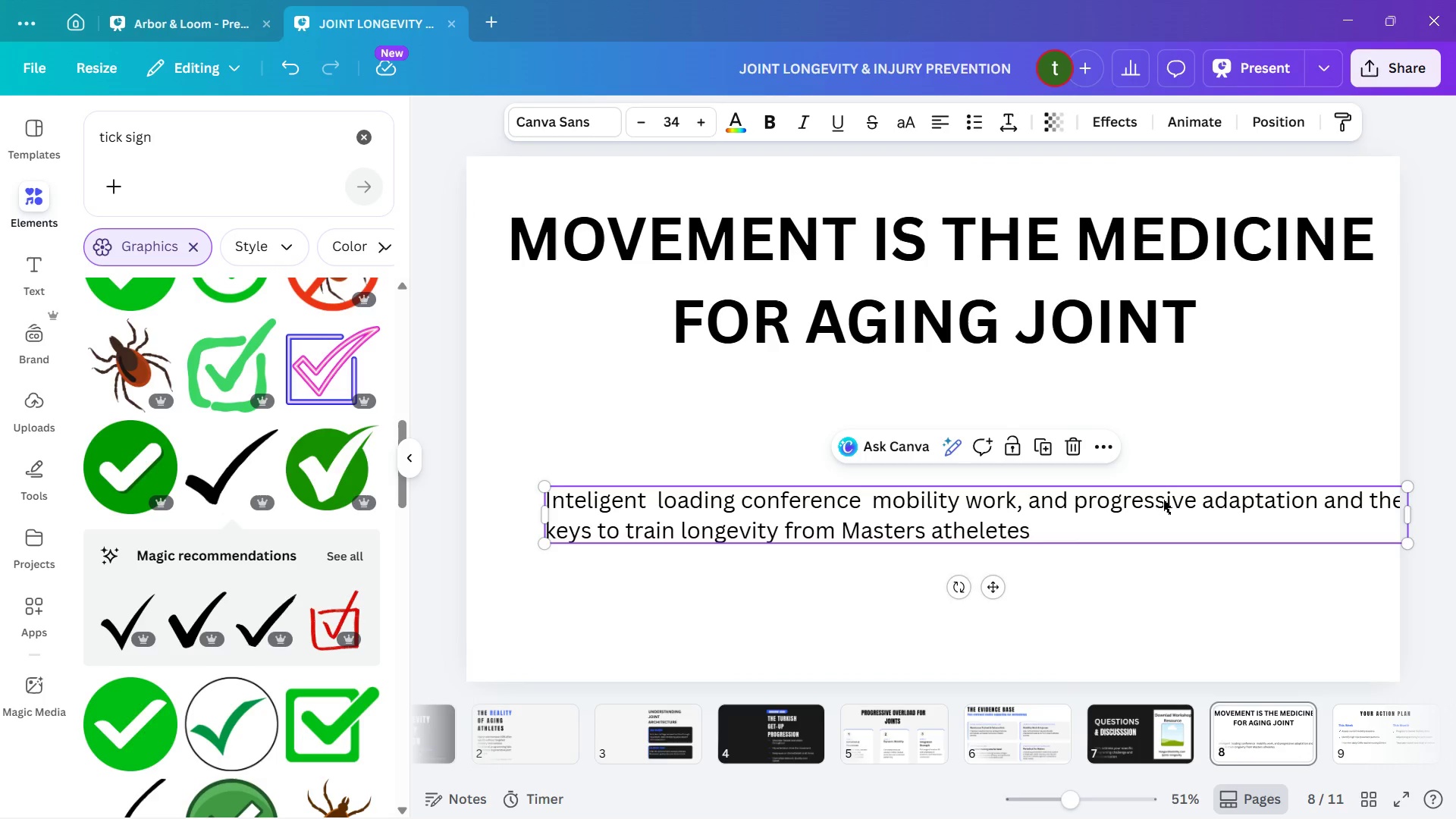 
left_click_drag(start_coordinate=[983, 256], to_coordinate=[968, 246])
 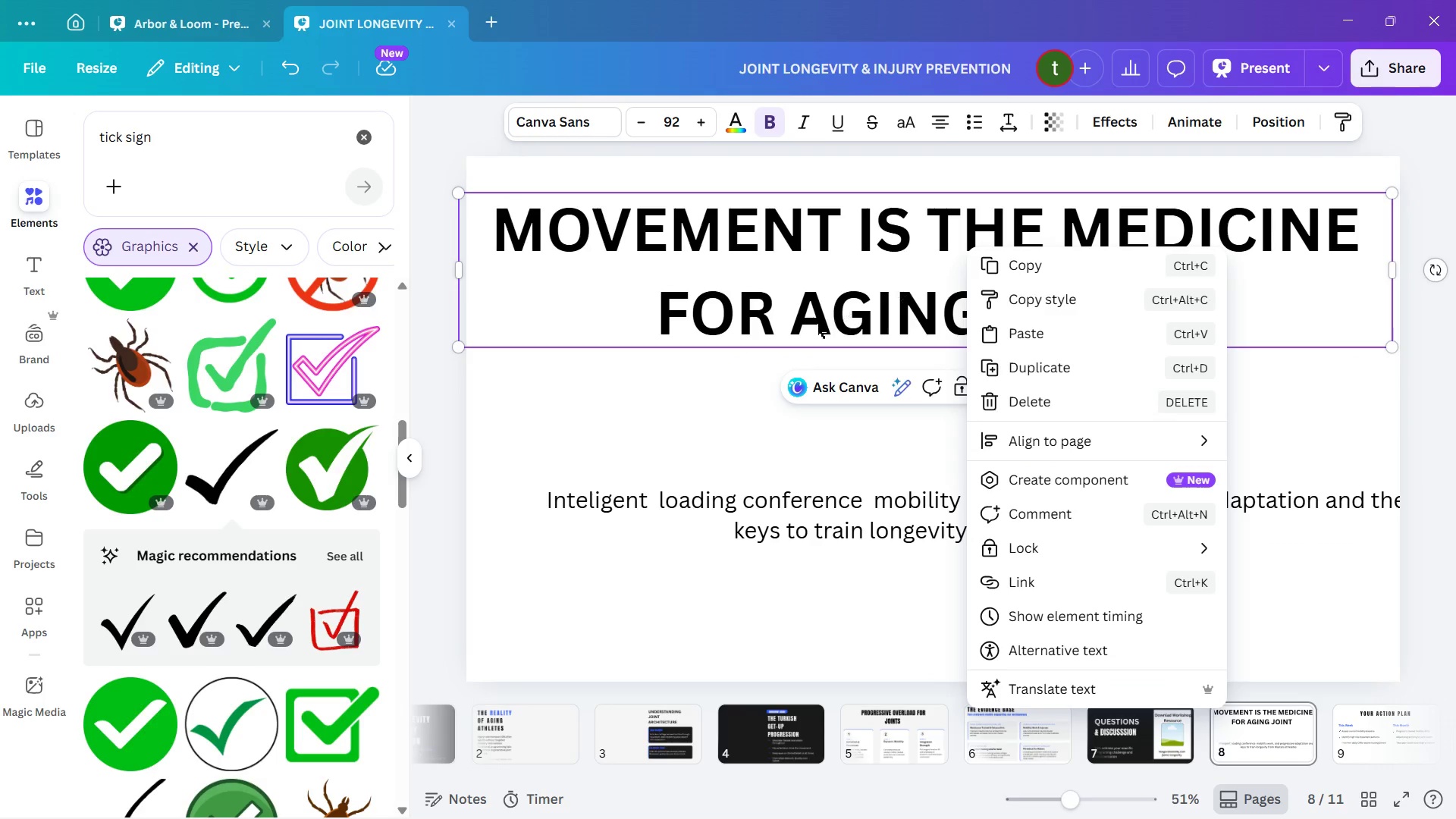 
left_click([779, 414])
 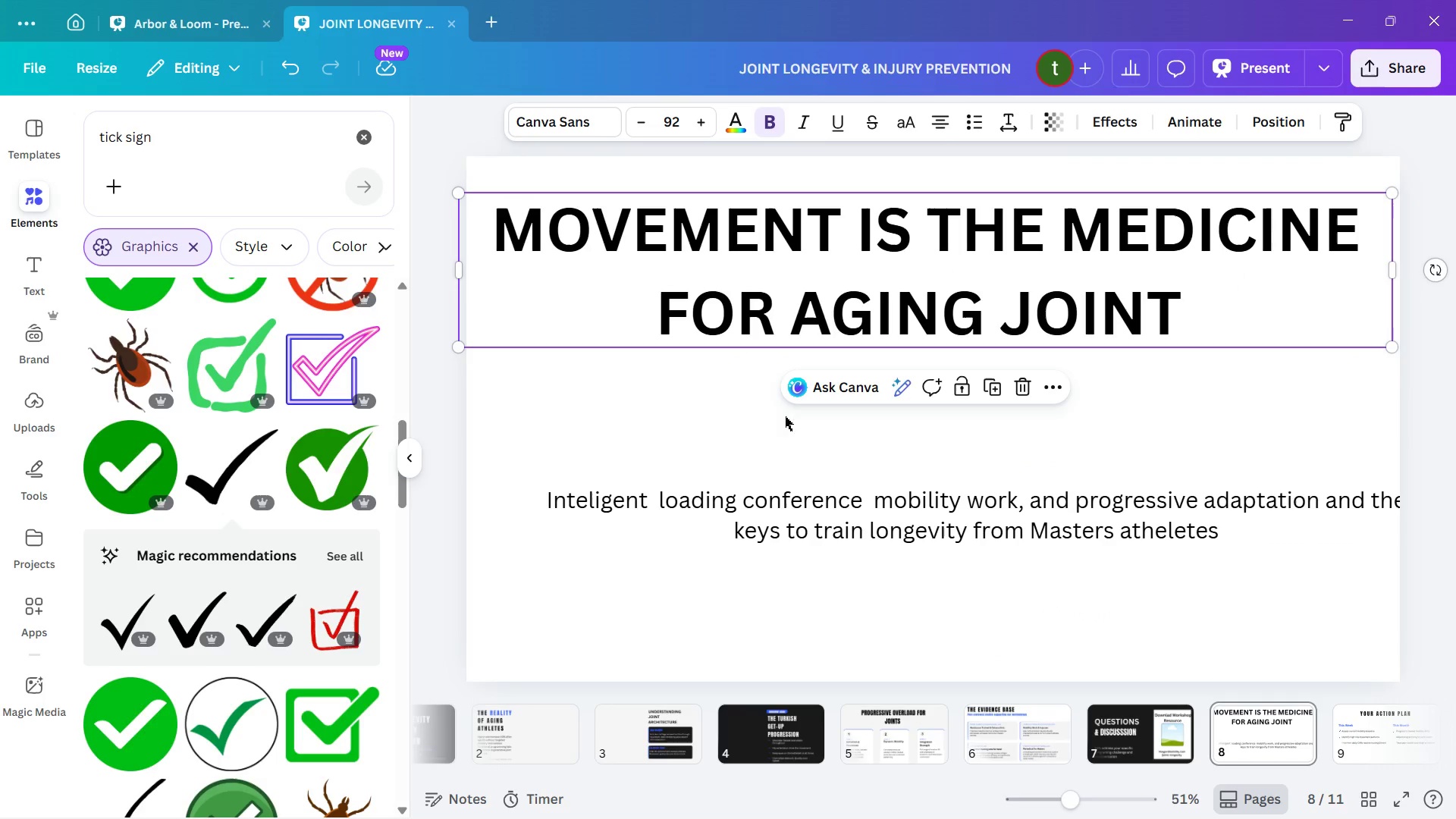 
left_click_drag(start_coordinate=[793, 421], to_coordinate=[798, 416])
 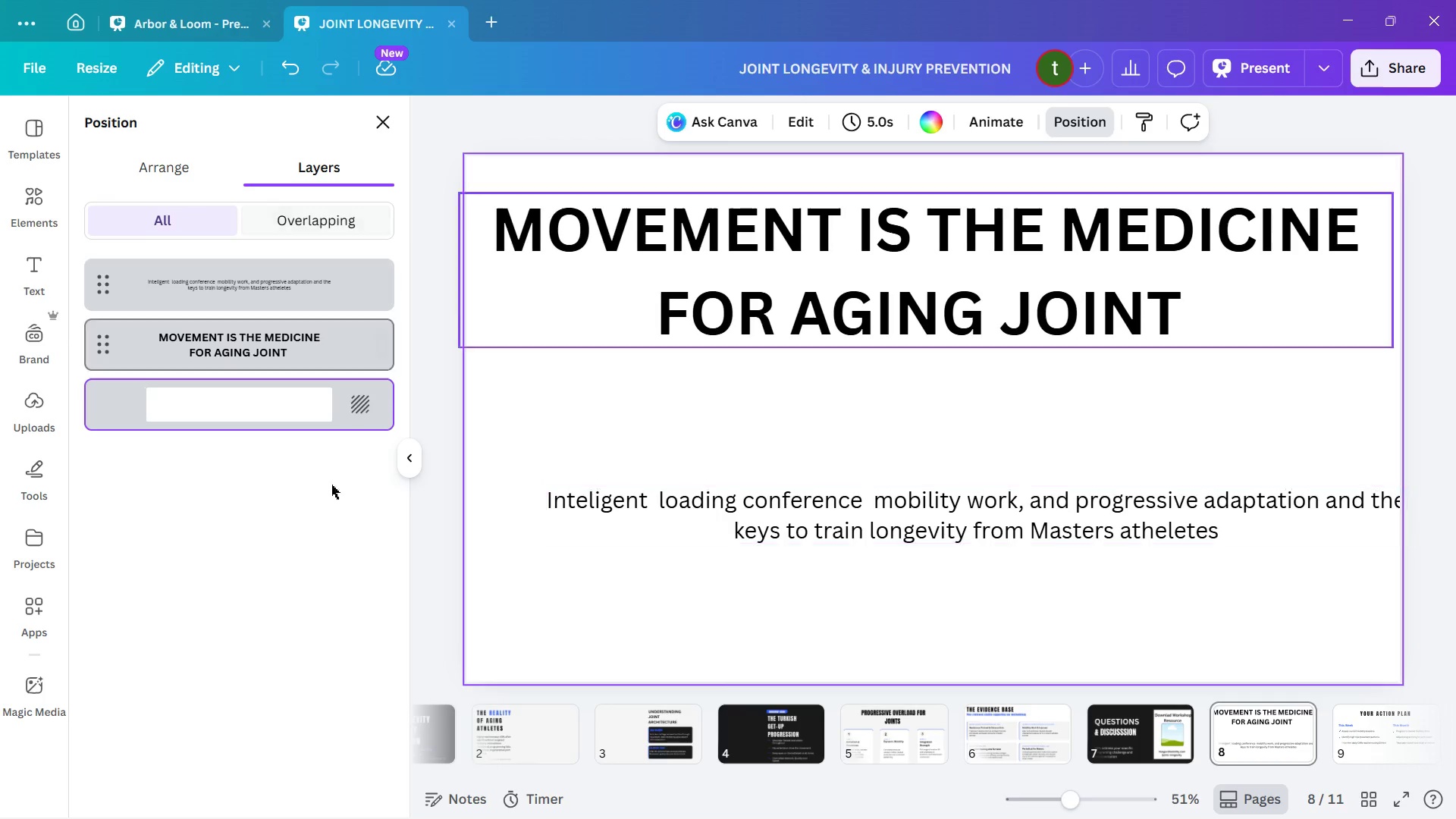 
wait(6.98)
 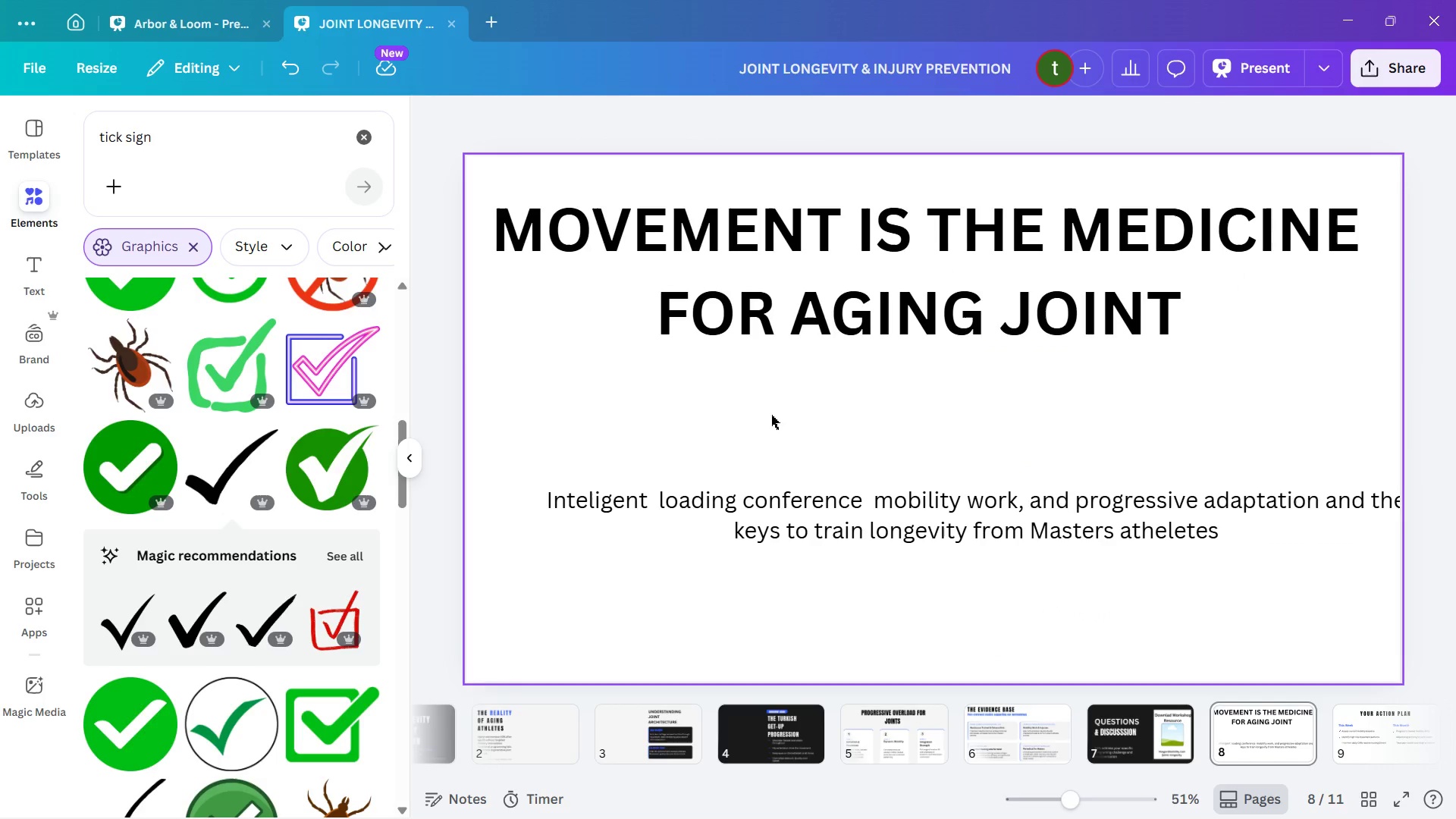 
left_click([383, 130])
 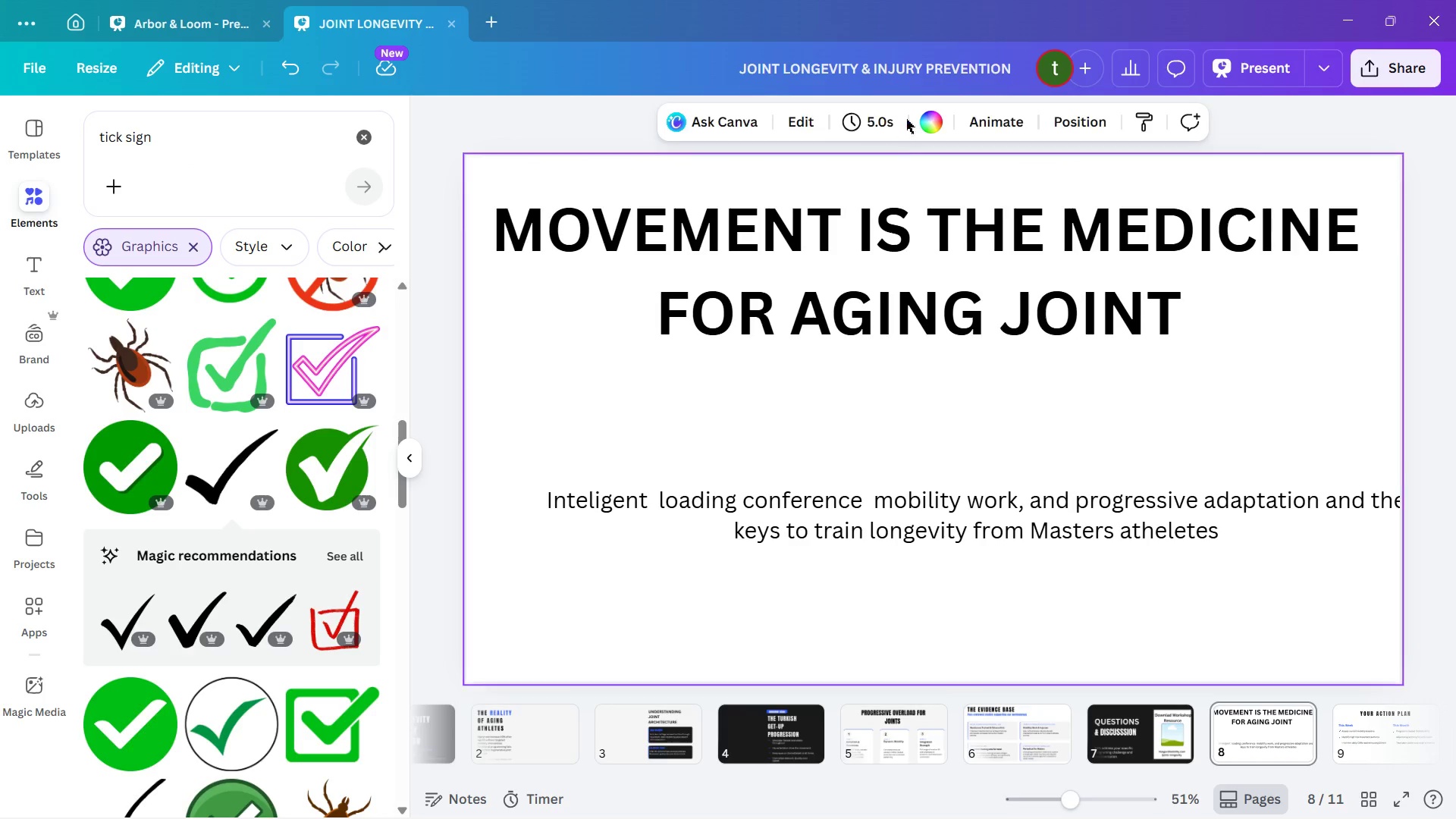 
left_click([925, 114])
 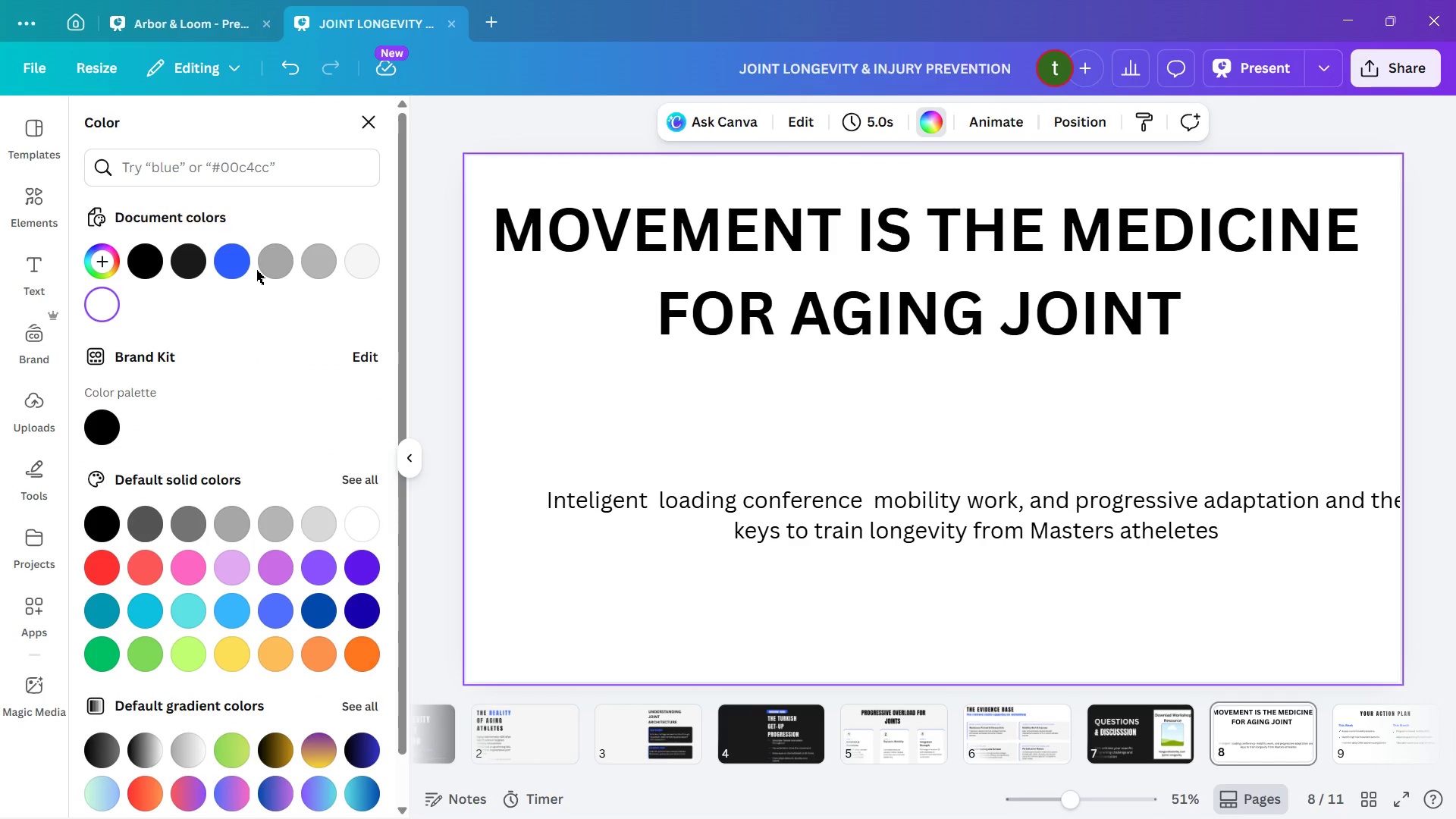 
double_click([240, 268])
 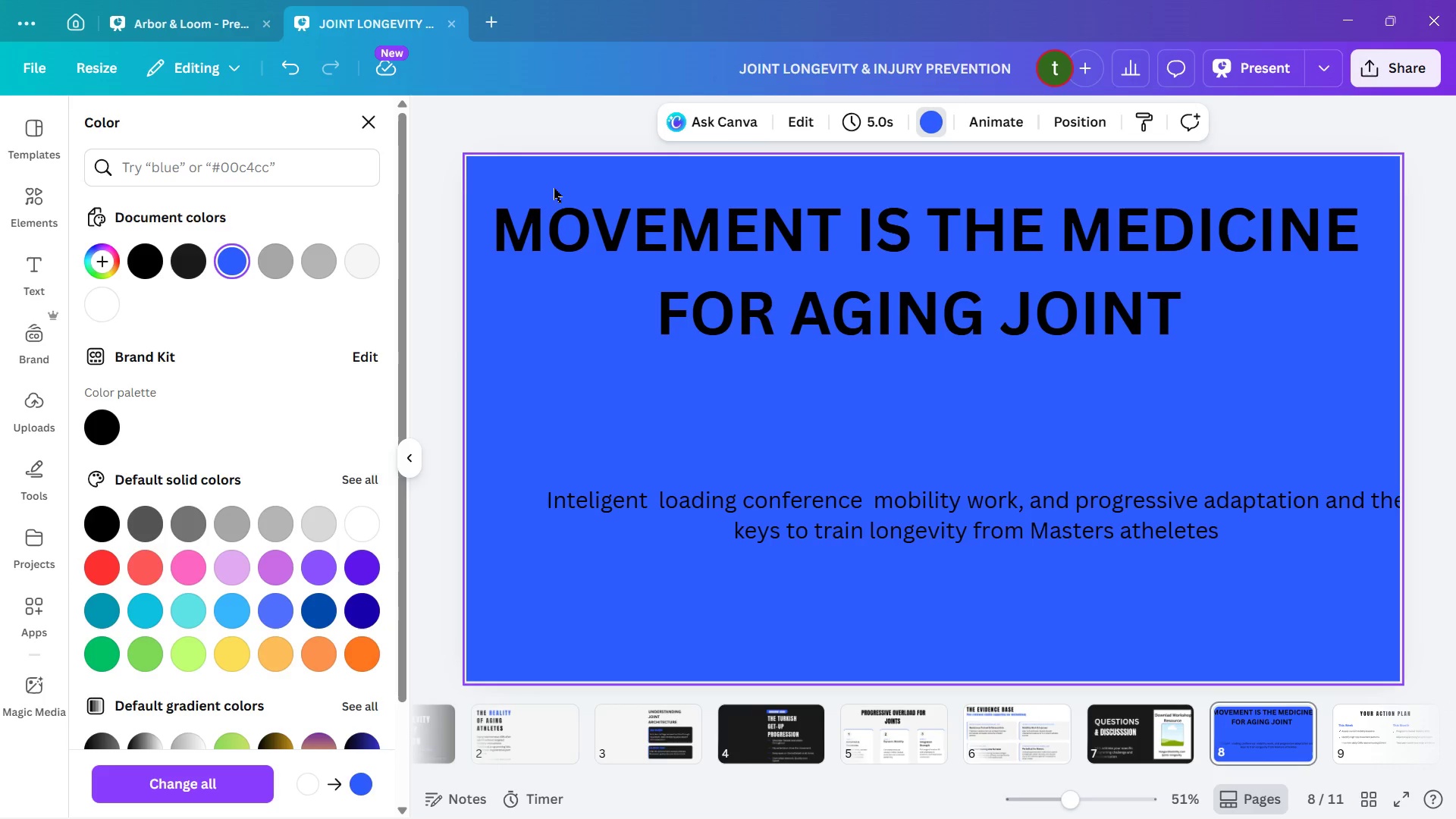 
left_click([740, 249])
 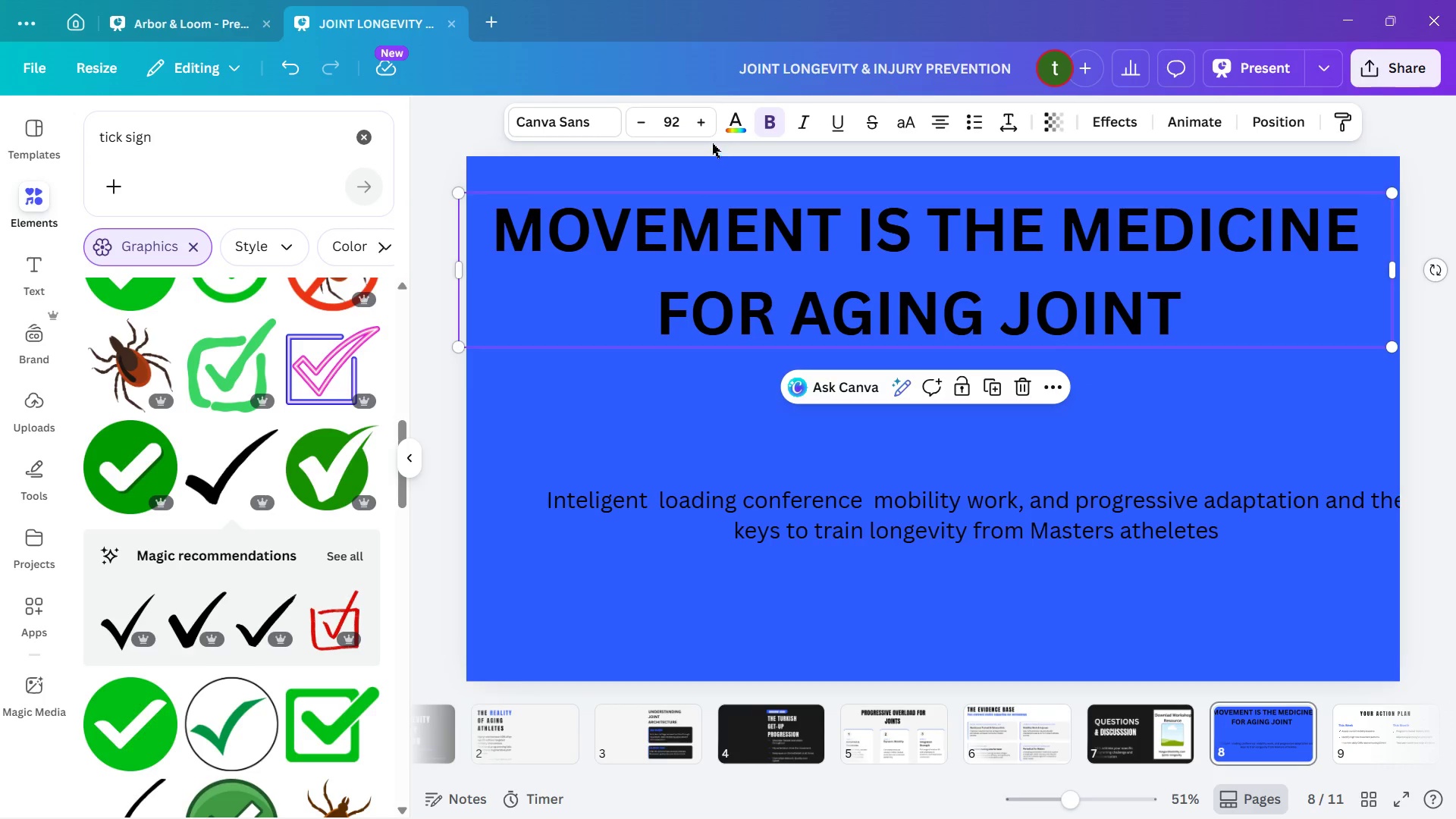 
left_click([729, 111])
 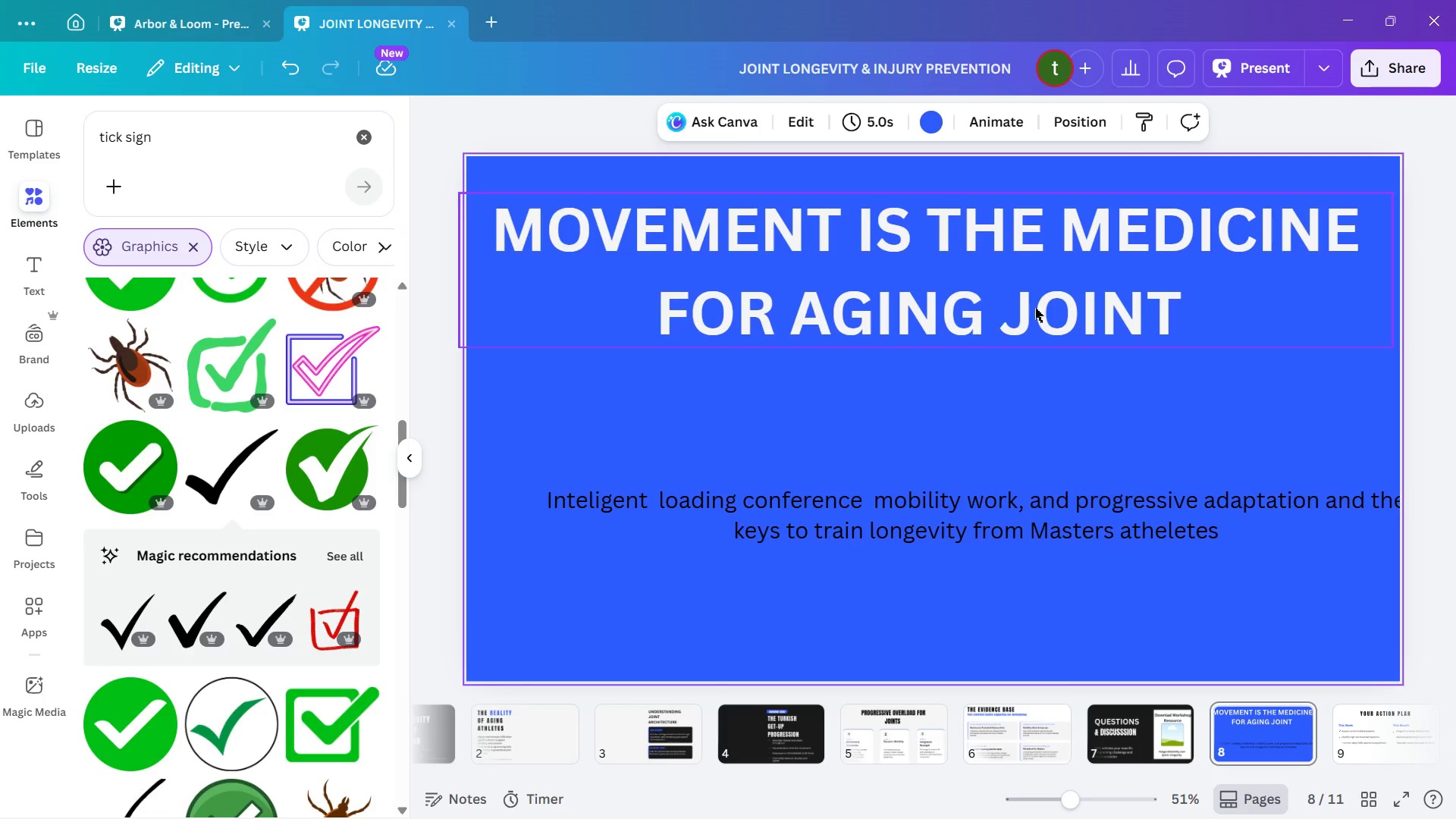 
double_click([1209, 324])
 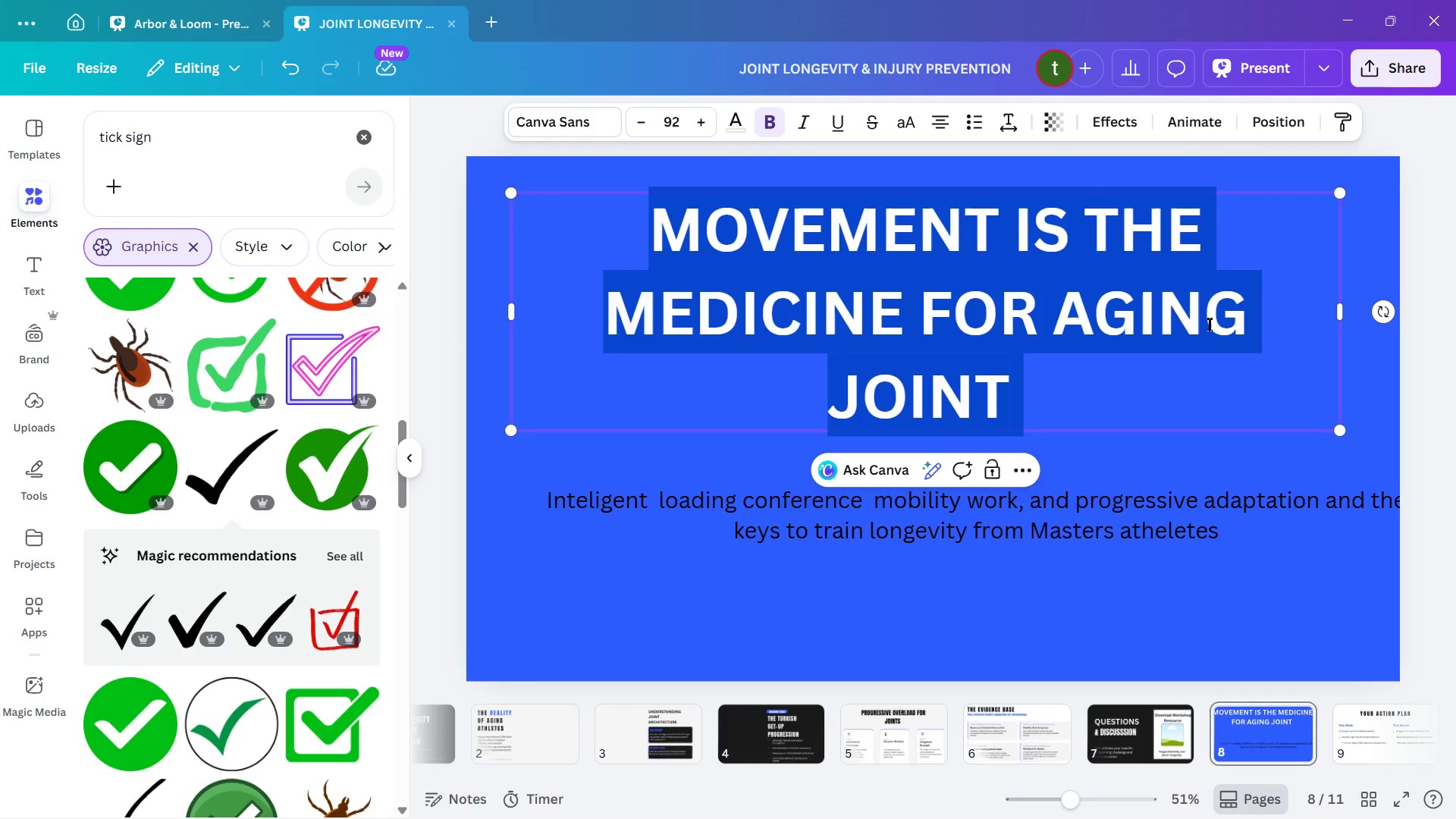 
triple_click([1209, 324])
 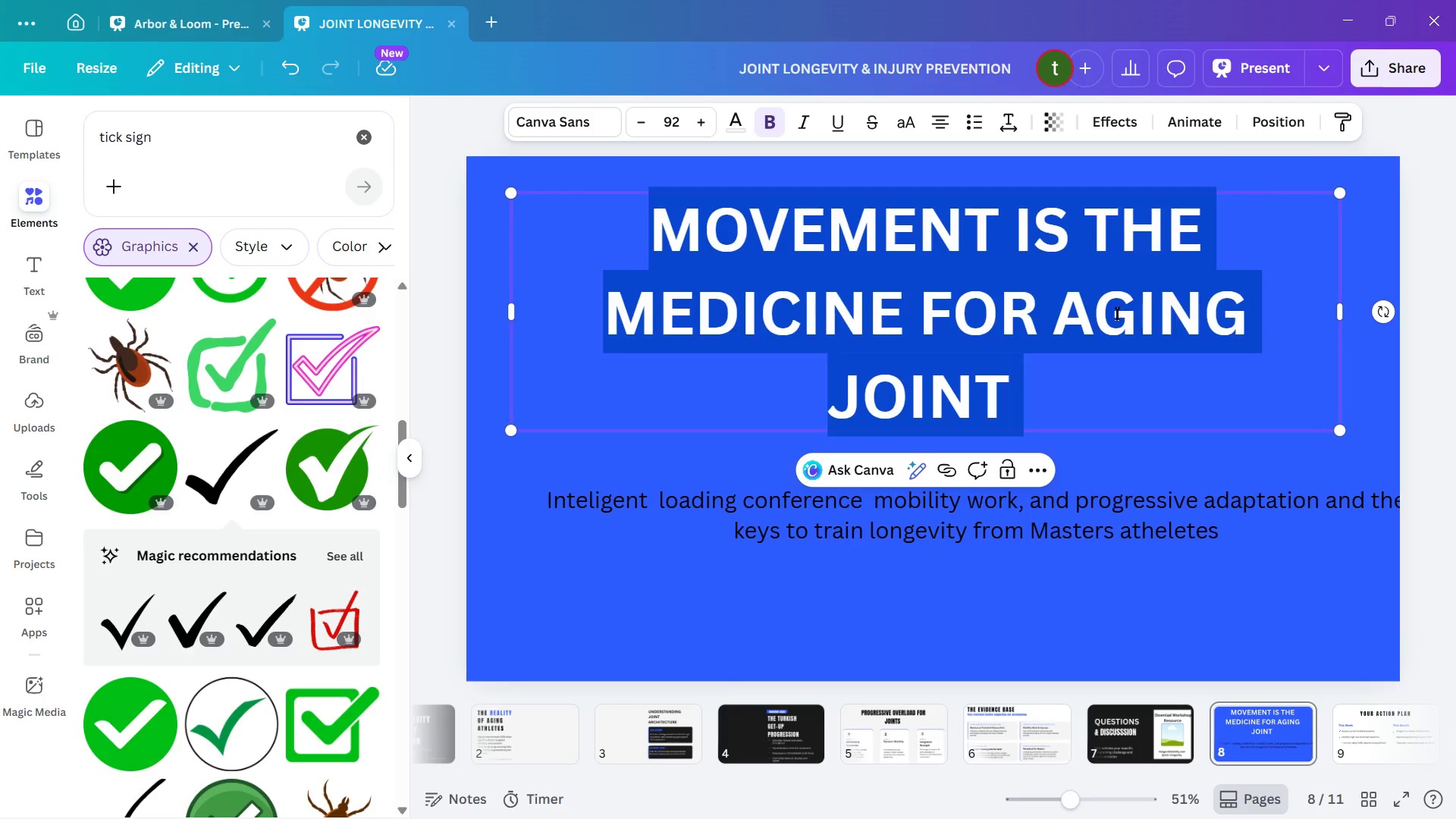 
left_click_drag(start_coordinate=[1160, 324], to_coordinate=[1099, 309])
 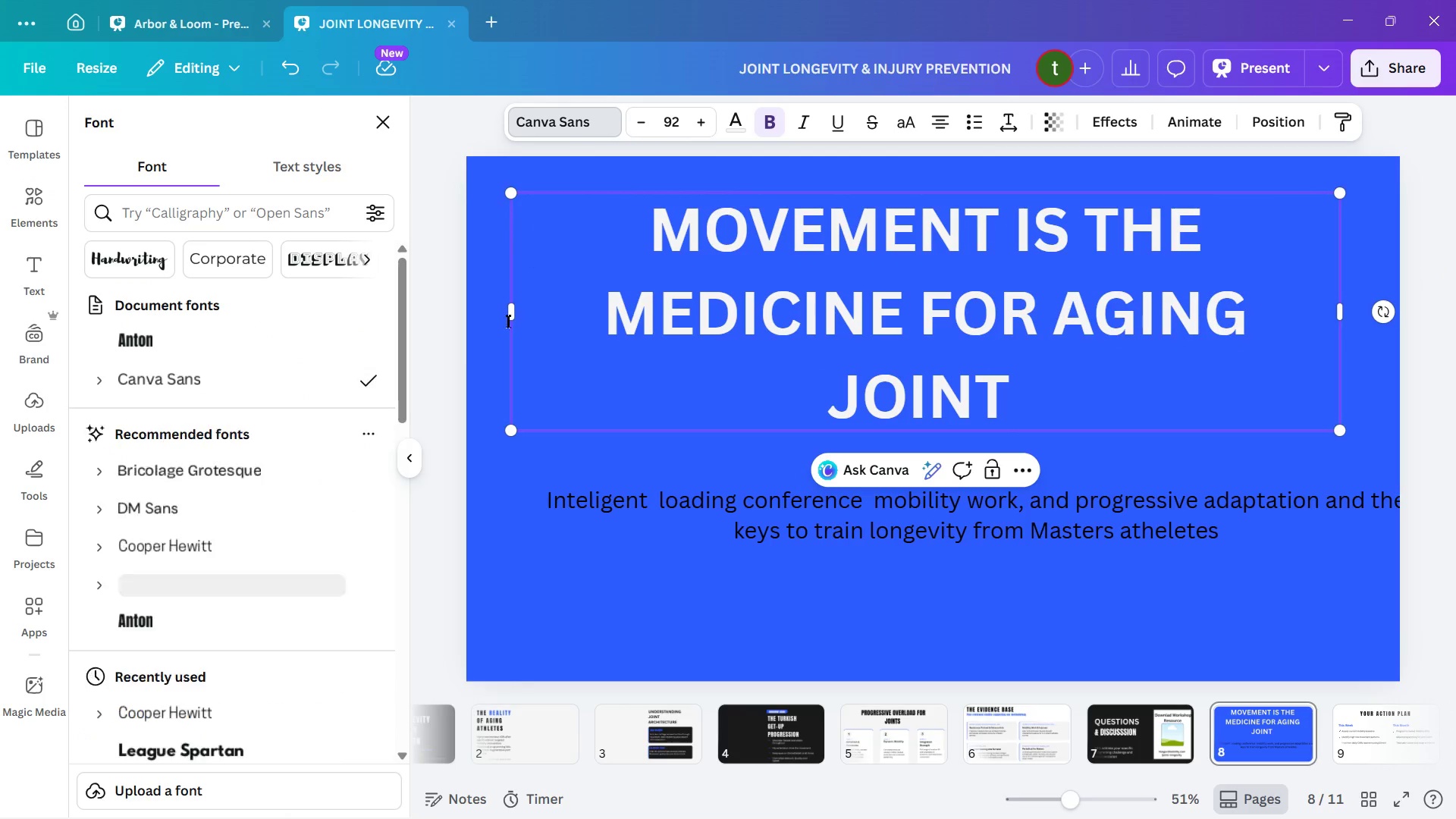 
left_click([290, 351])
 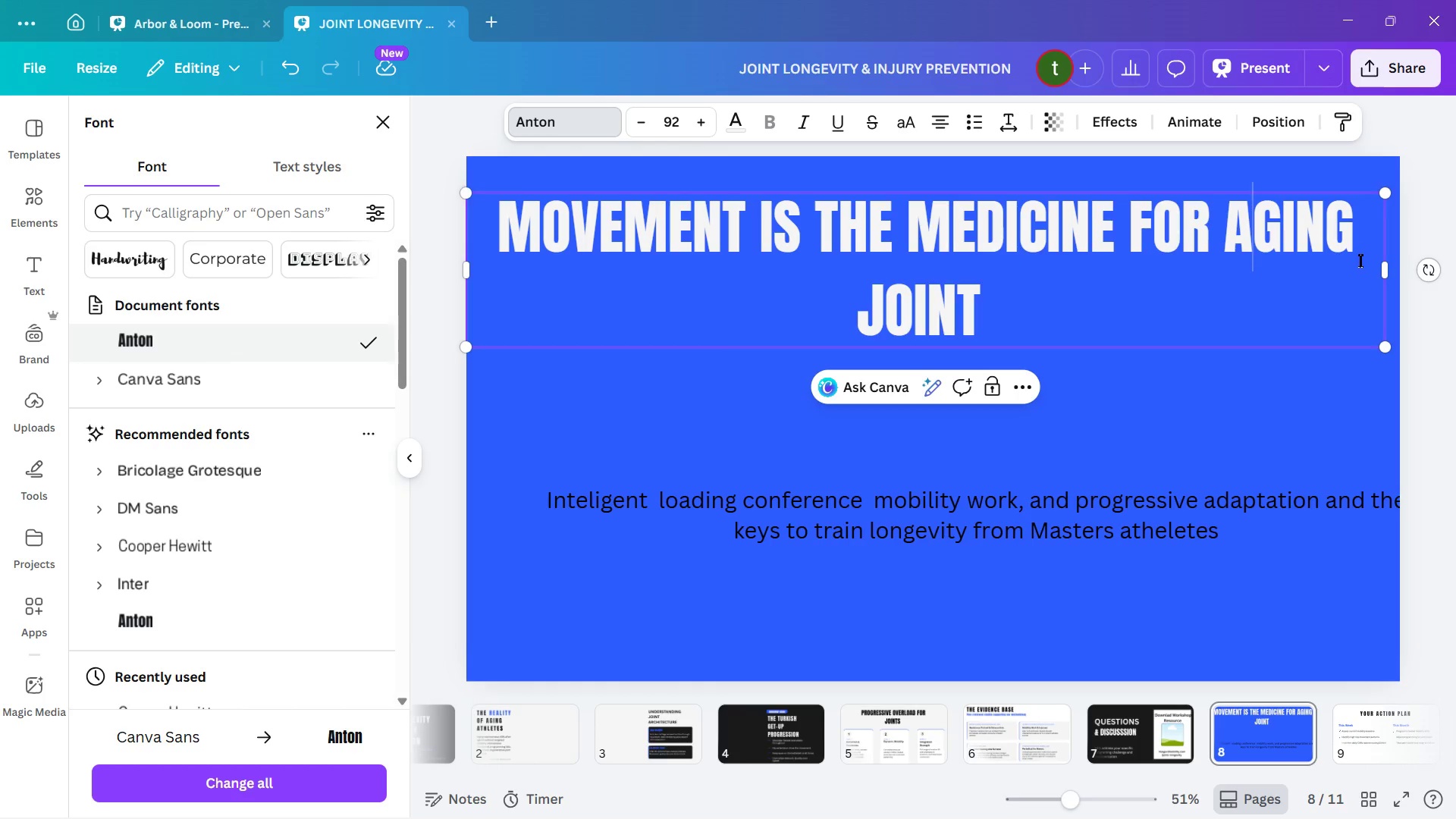 
left_click_drag(start_coordinate=[1390, 273], to_coordinate=[1176, 284])
 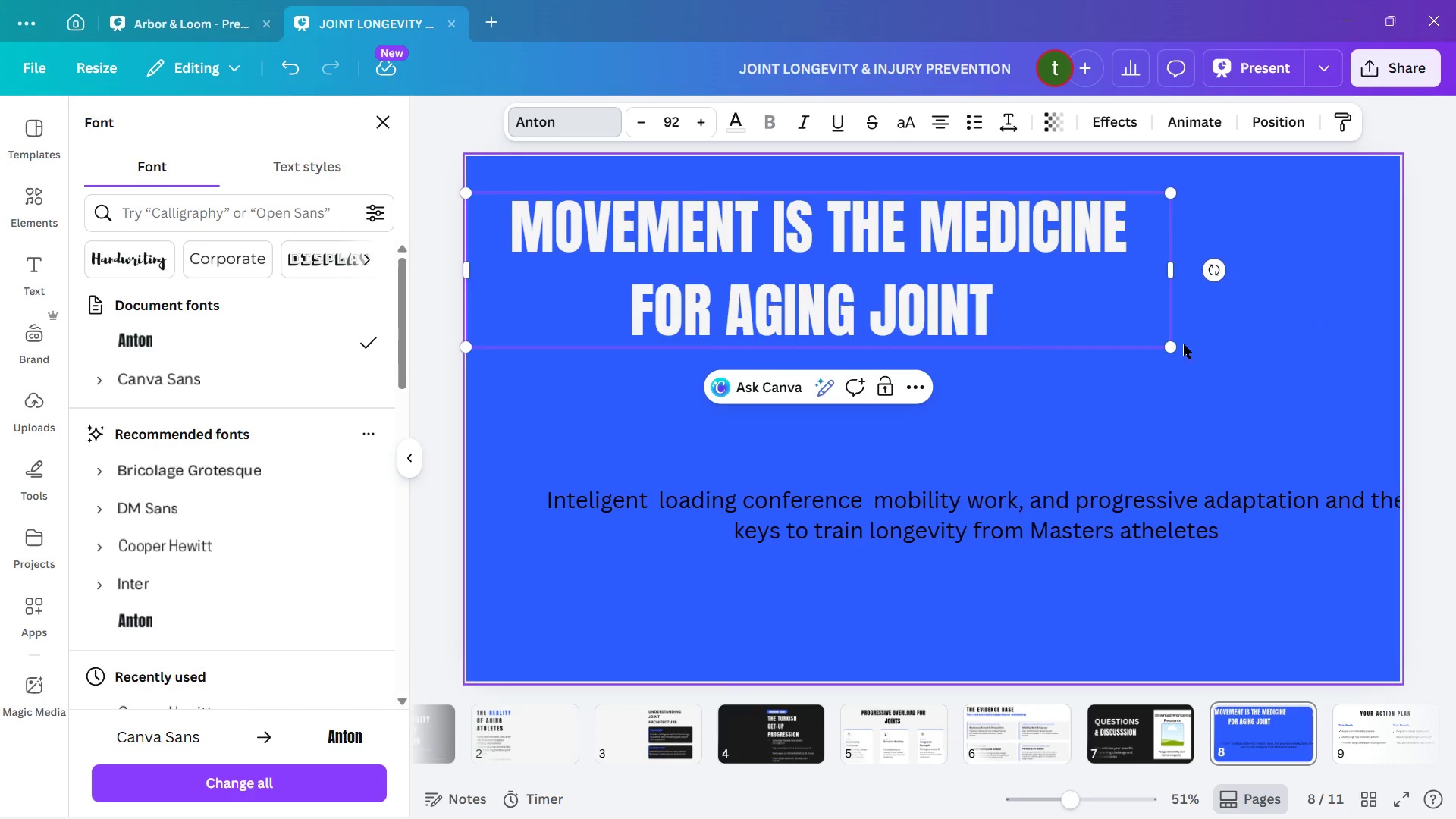 
left_click_drag(start_coordinate=[1169, 351], to_coordinate=[1277, 405])
 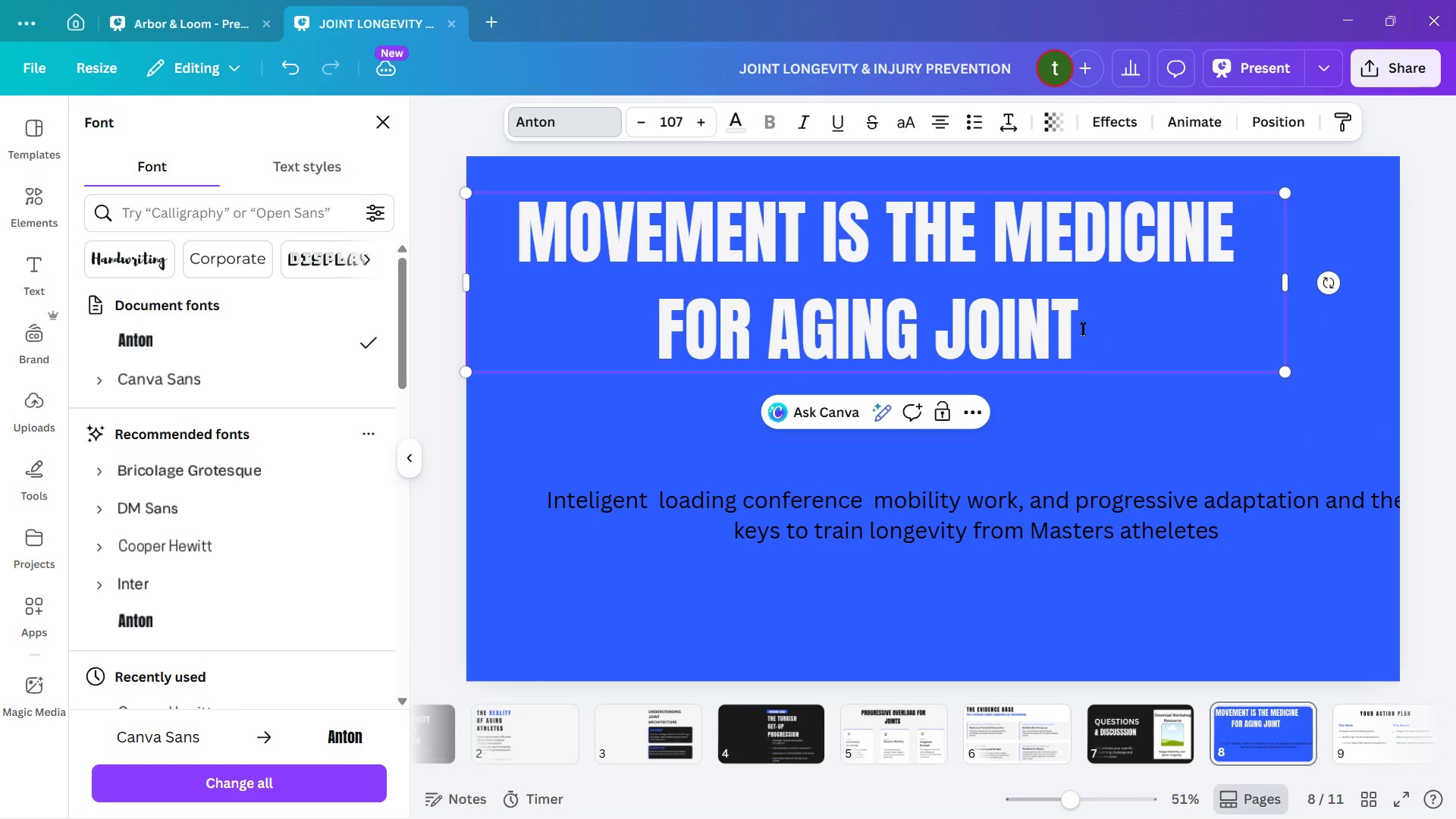 
left_click_drag(start_coordinate=[1082, 328], to_coordinate=[1102, 378])
 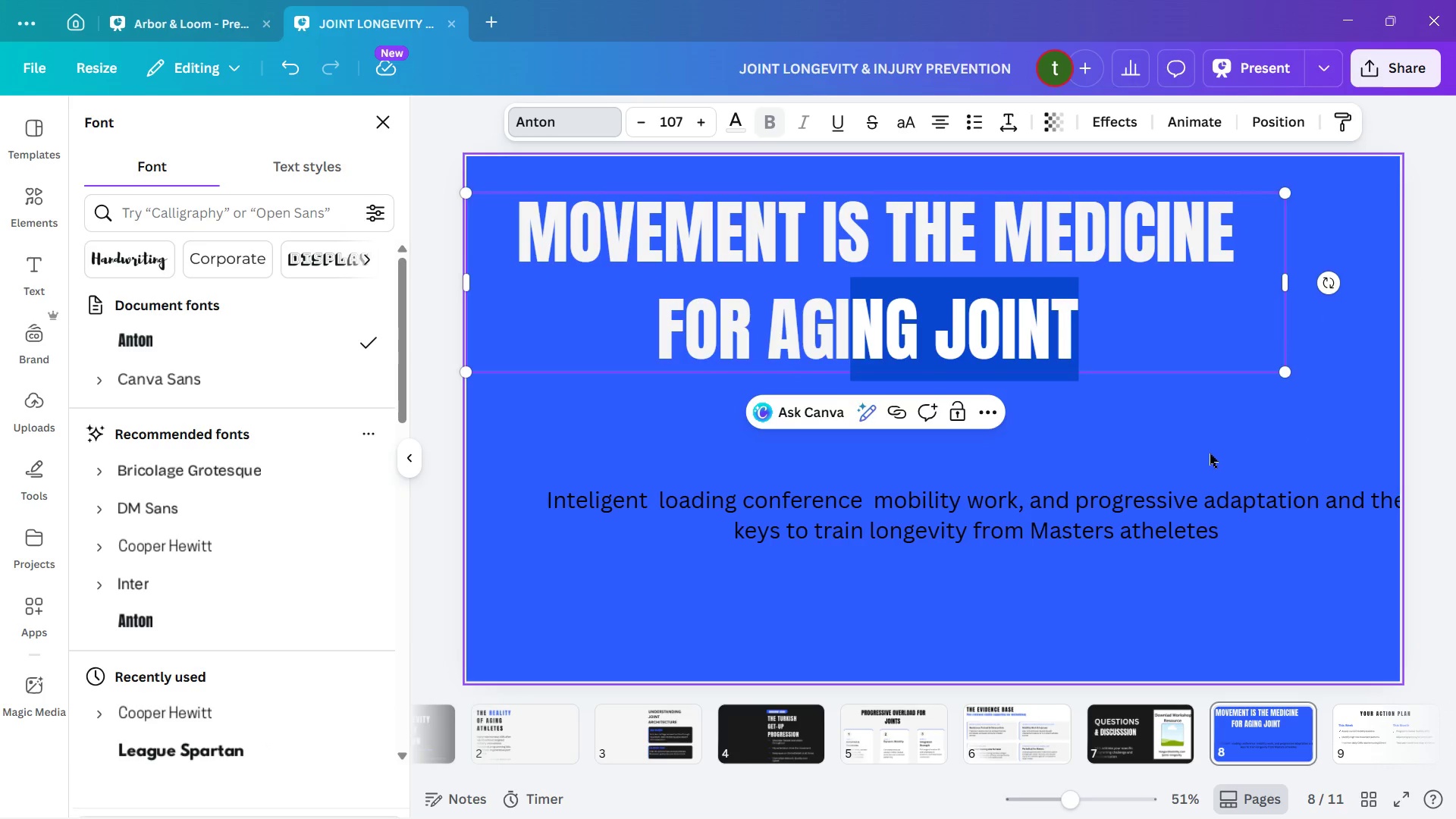 
left_click([1210, 453])
 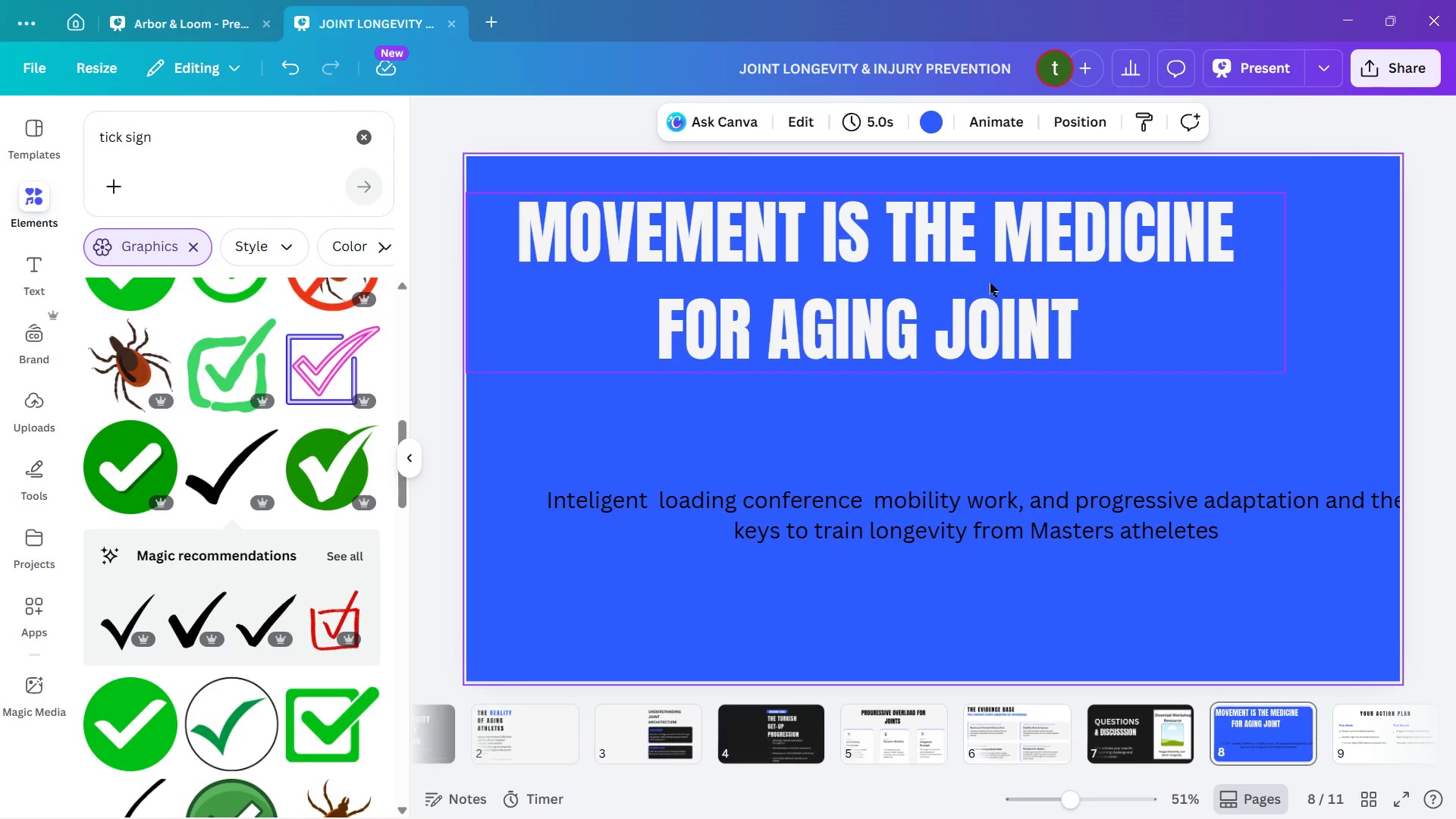 
left_click_drag(start_coordinate=[990, 283], to_coordinate=[1088, 357])
 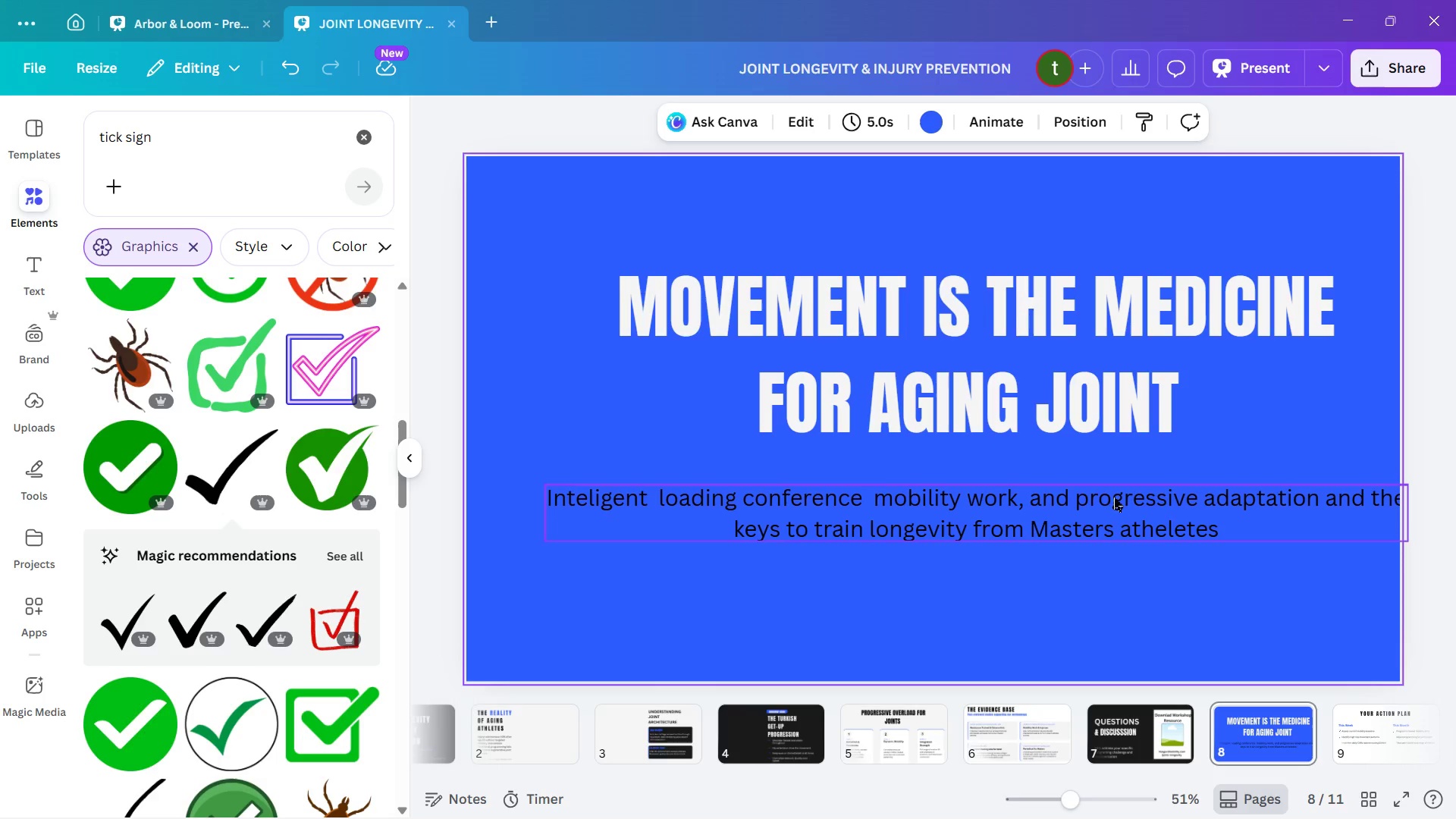 
wait(25.95)
 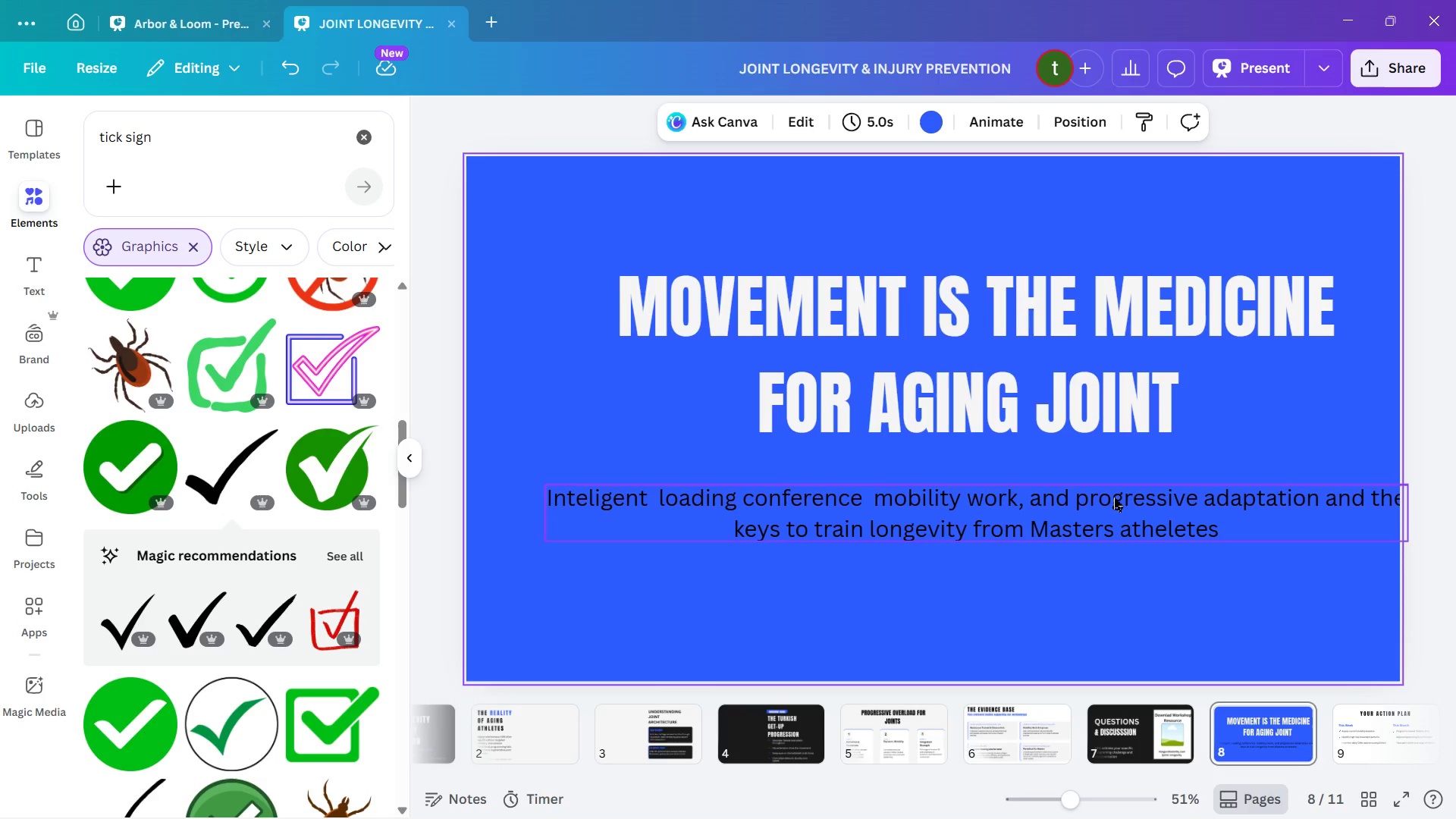 
left_click_drag(start_coordinate=[1409, 513], to_coordinate=[1348, 511])
 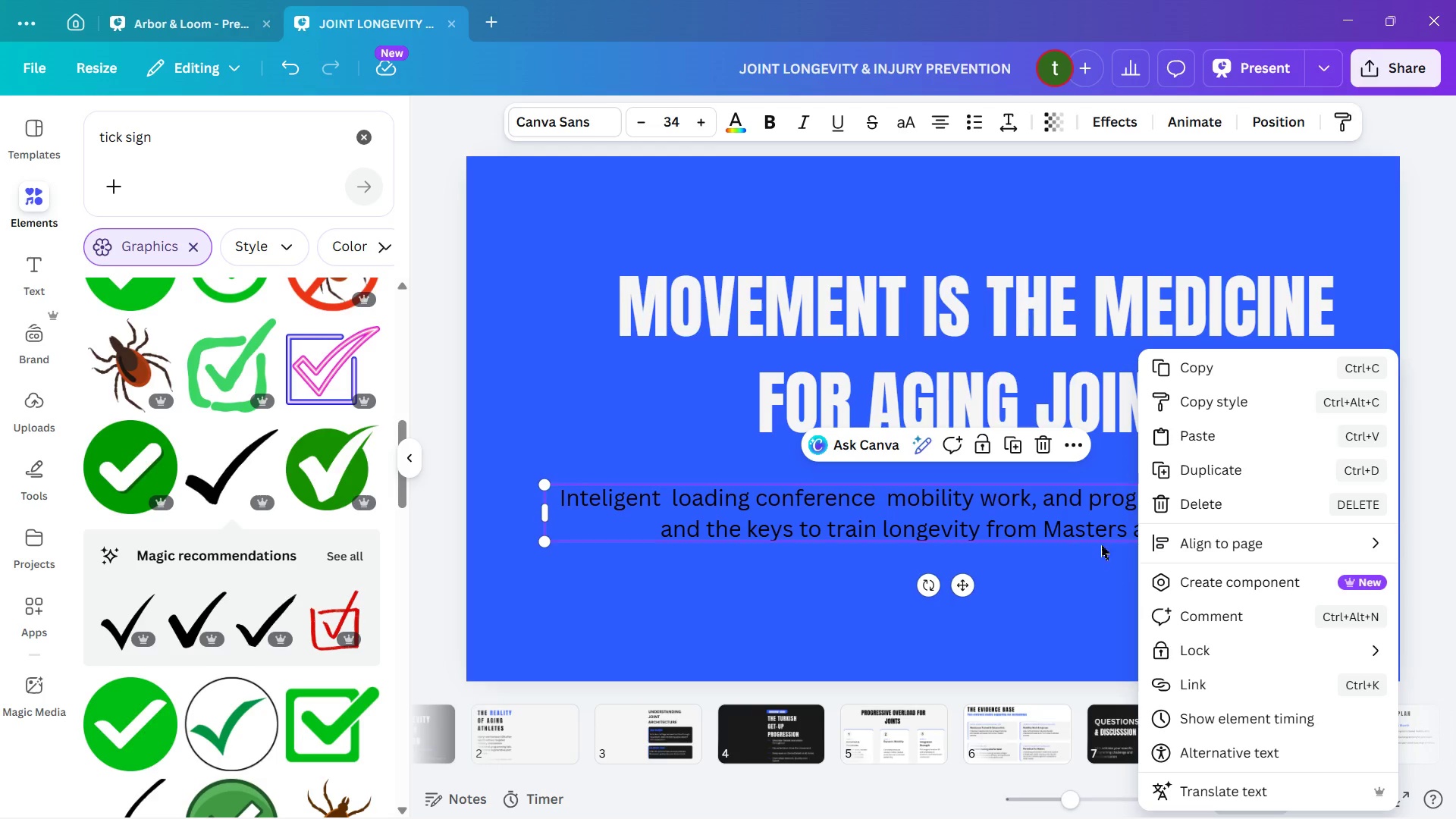 
left_click_drag(start_coordinate=[1102, 658], to_coordinate=[1103, 654])
 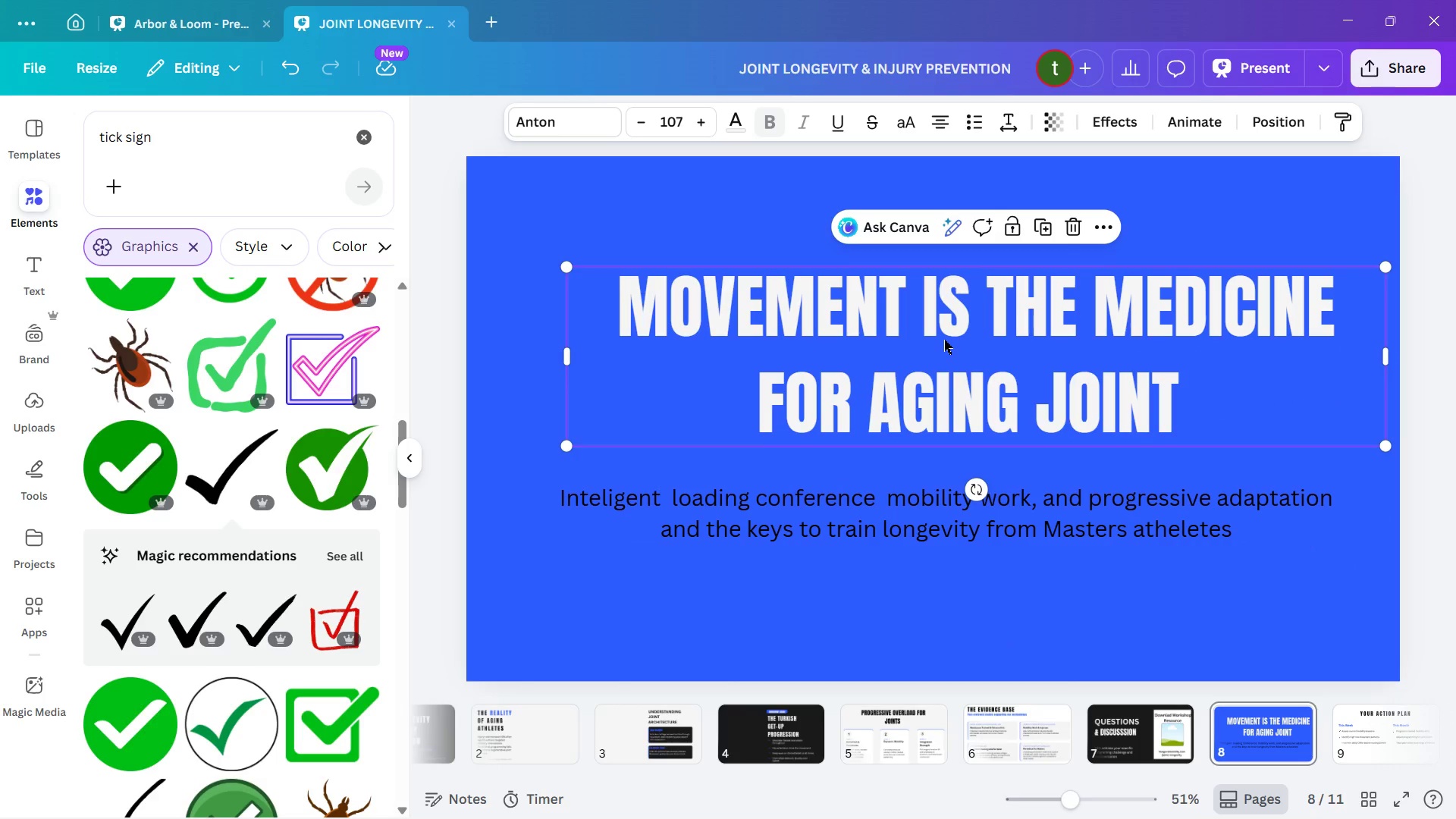 
wait(6.22)
 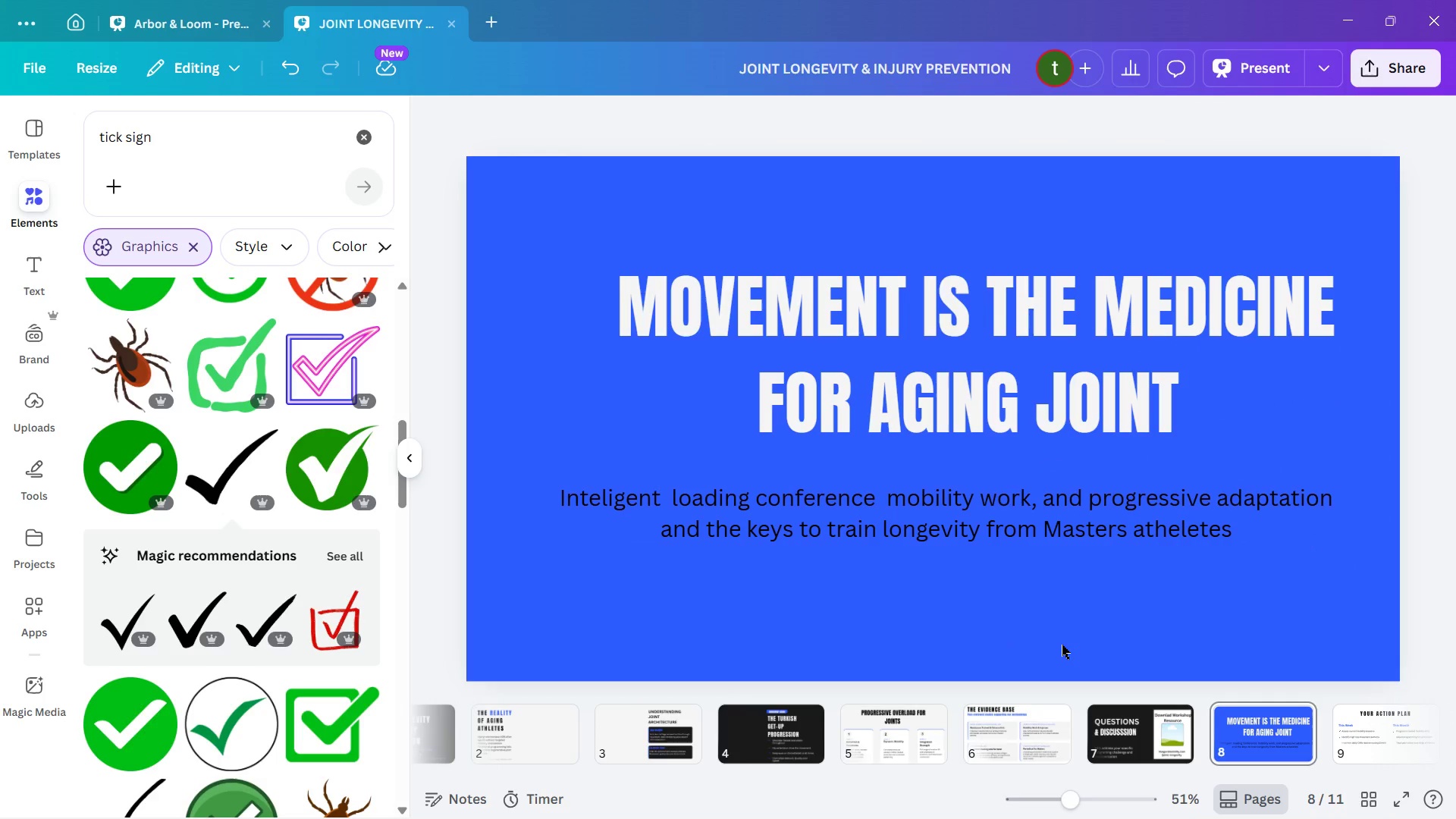 
hold_key(key=ArrowLeft, duration=1.5)
 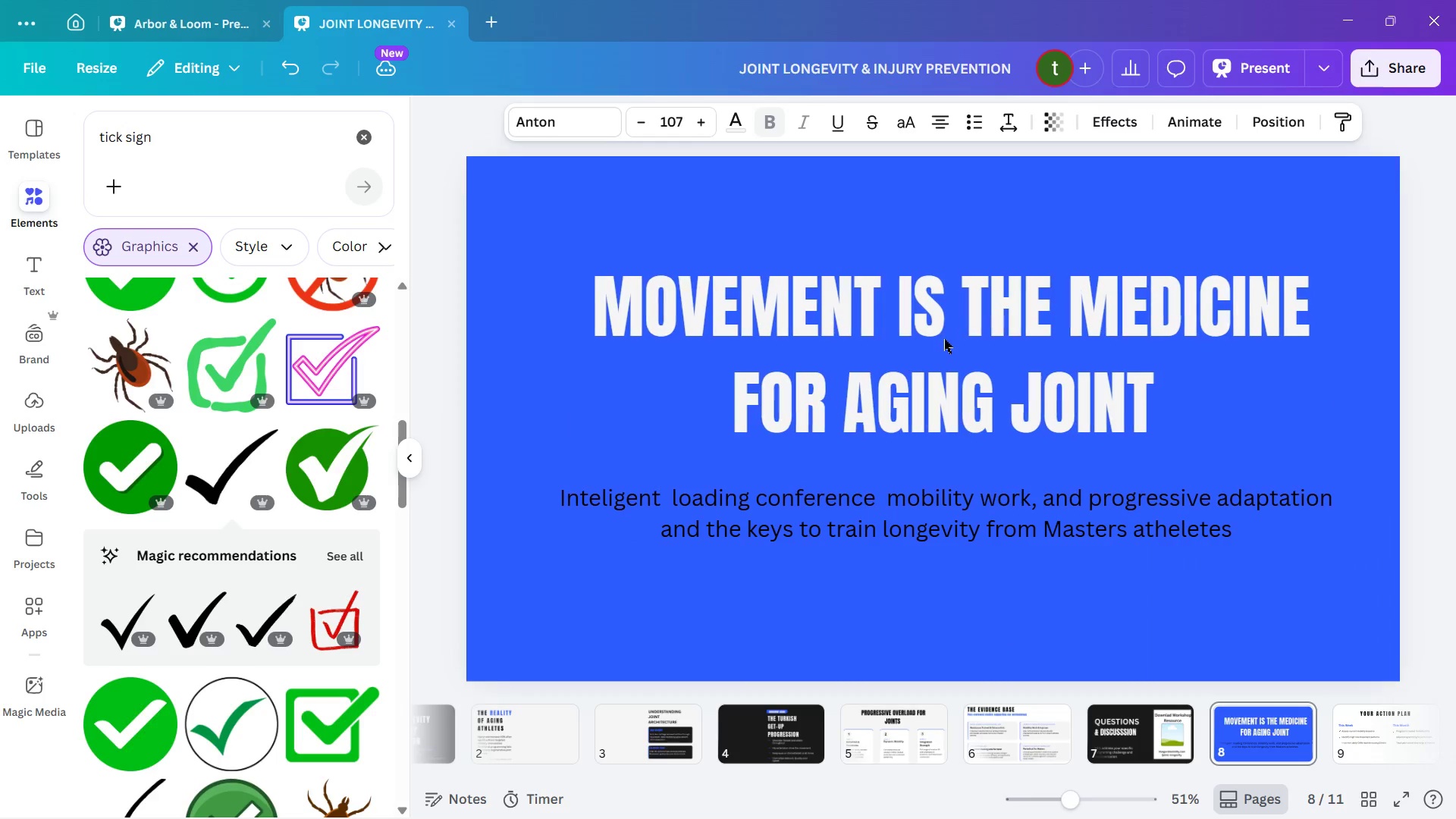 
hold_key(key=ArrowLeft, duration=1.02)
 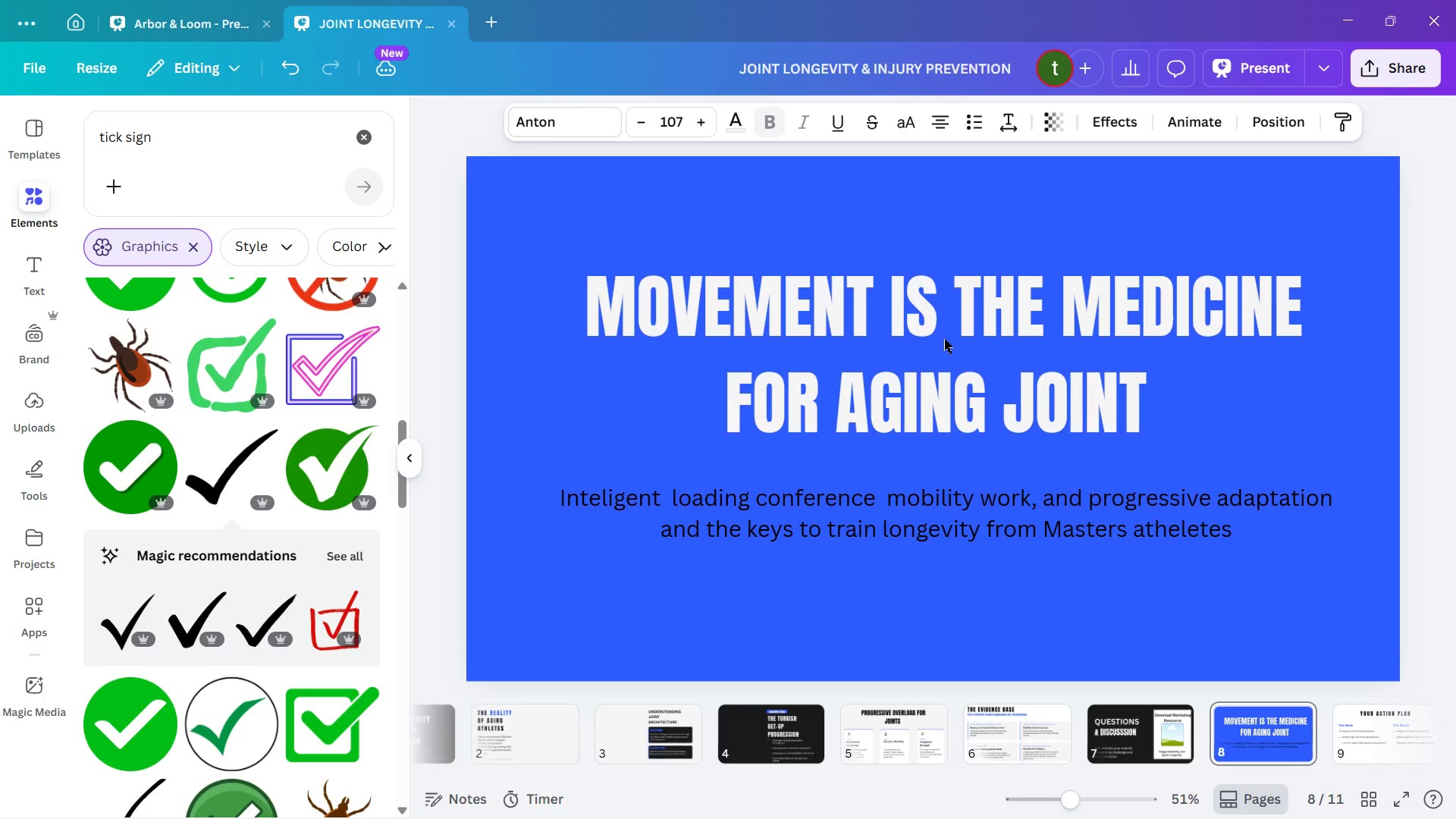 
key(ArrowLeft)
 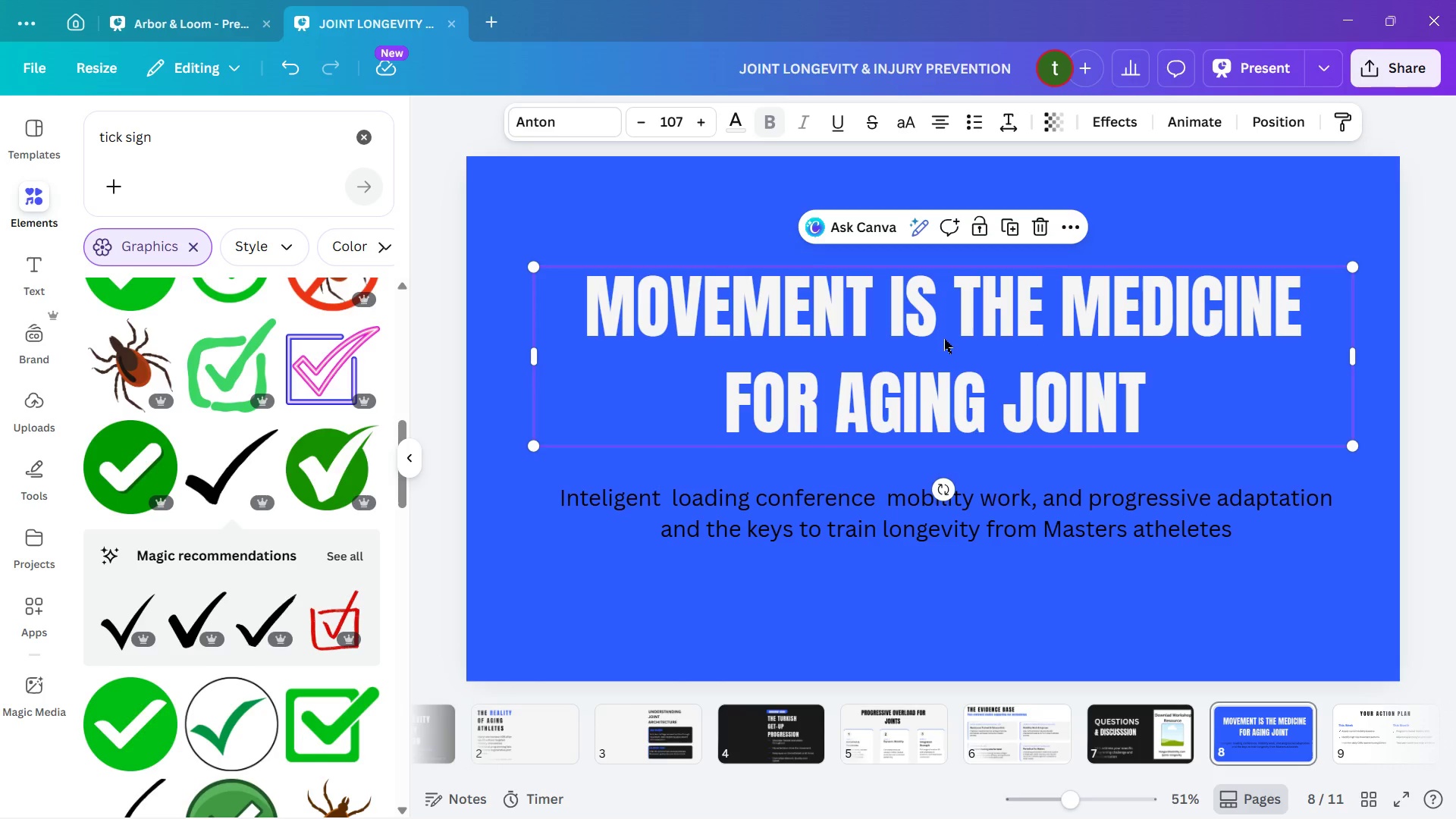 
key(ArrowLeft)
 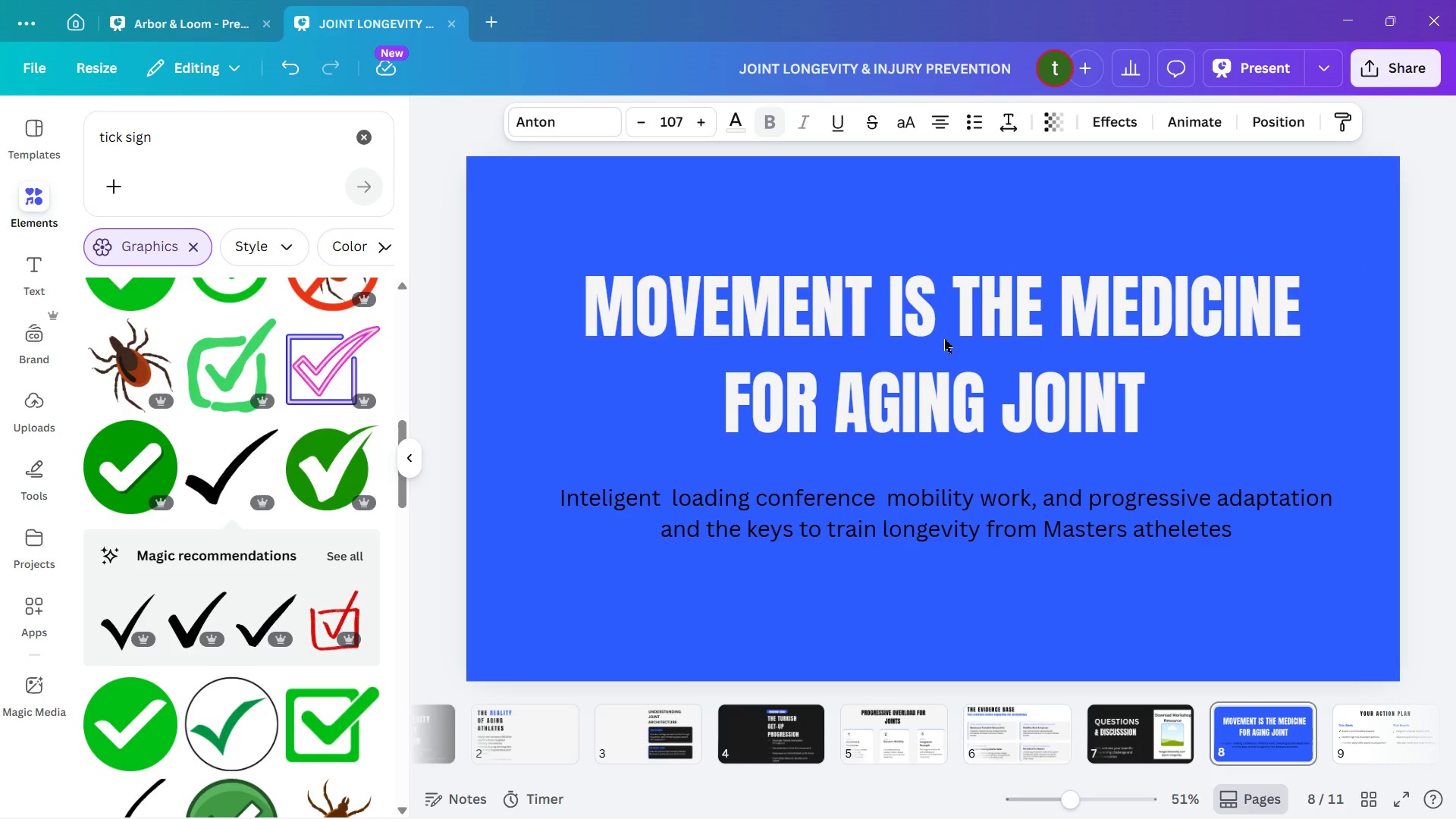 
hold_key(key=ArrowLeft, duration=0.84)
 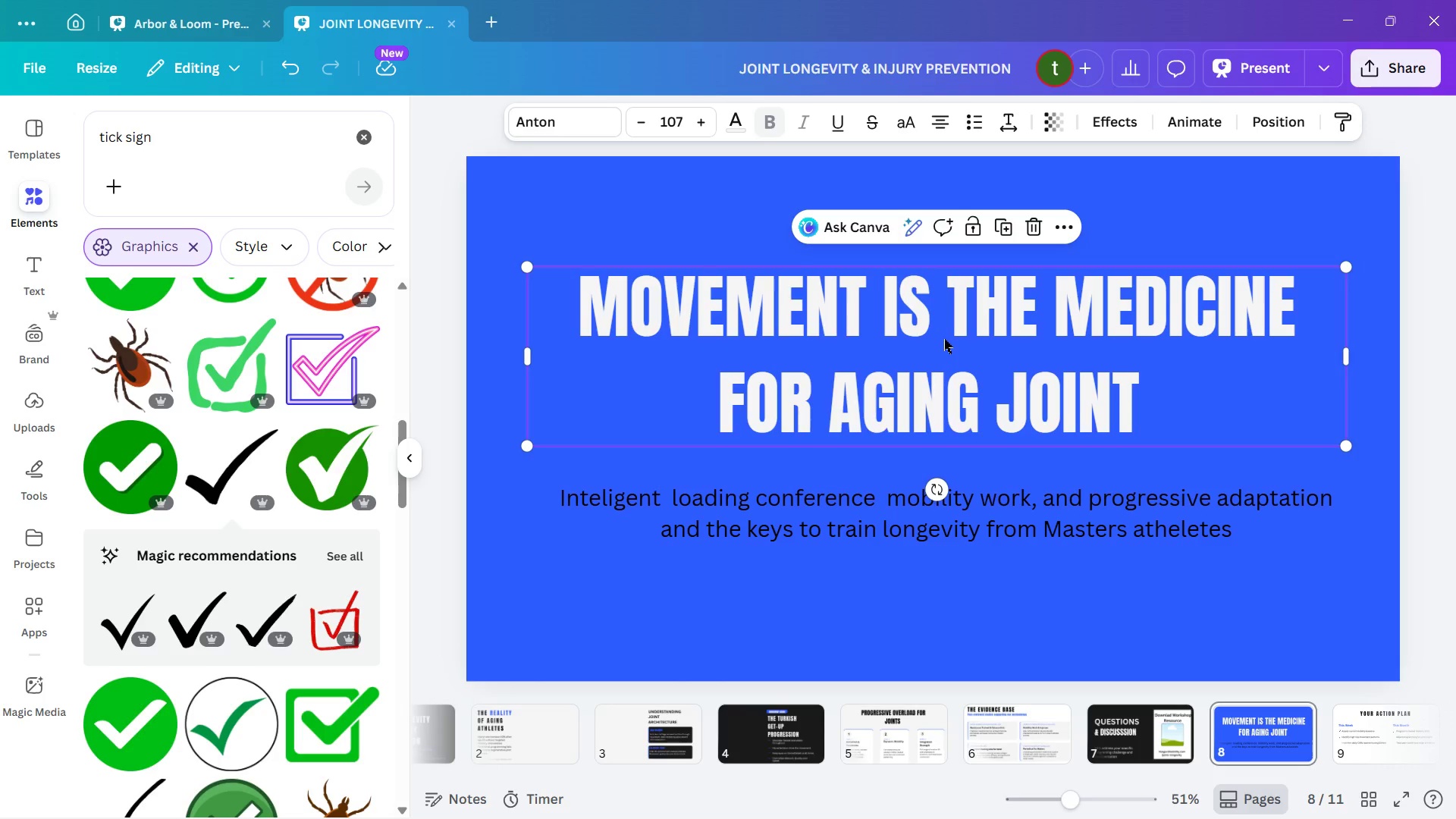 
key(ArrowRight)
 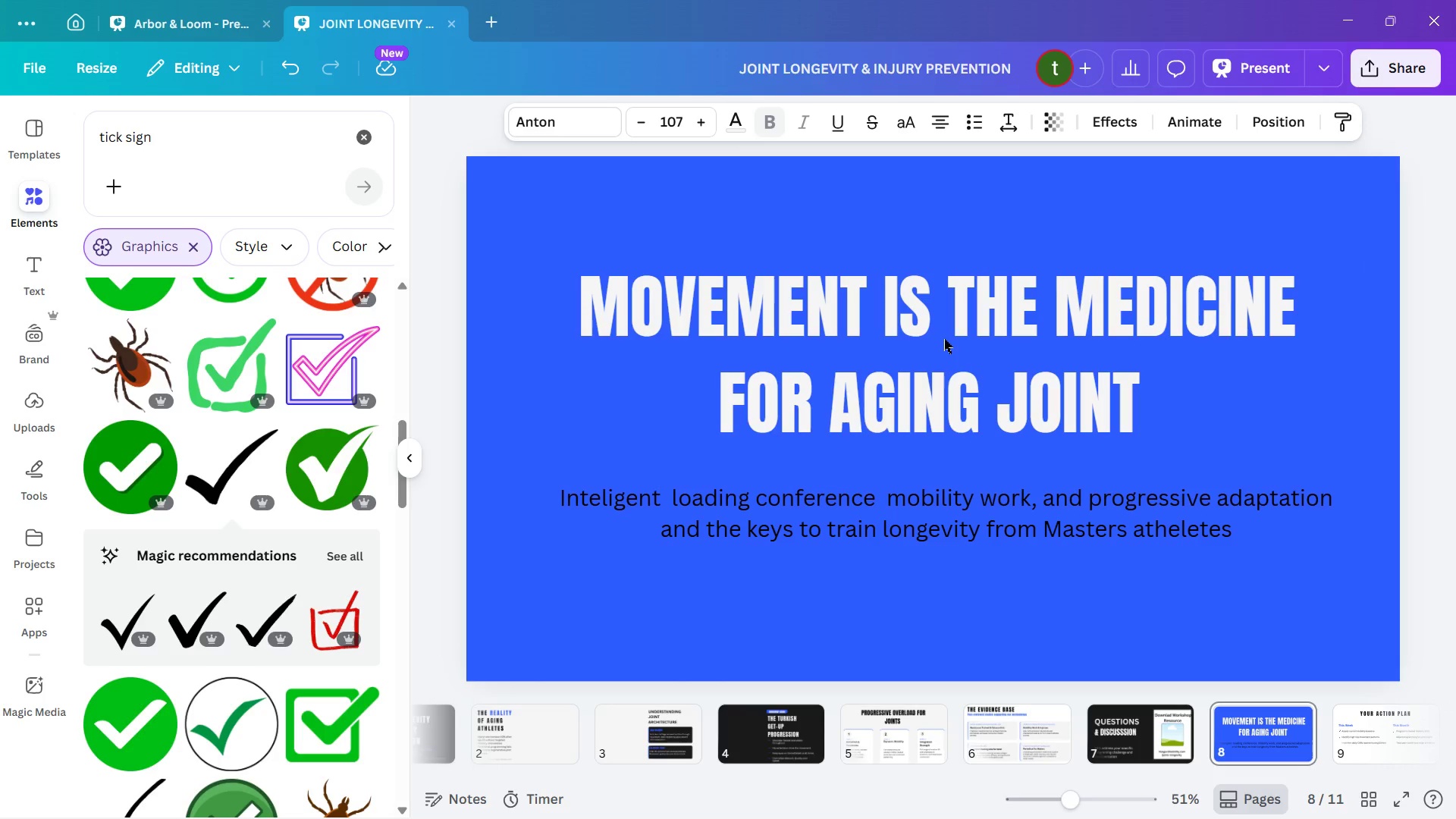 
hold_key(key=ArrowLeft, duration=0.36)
 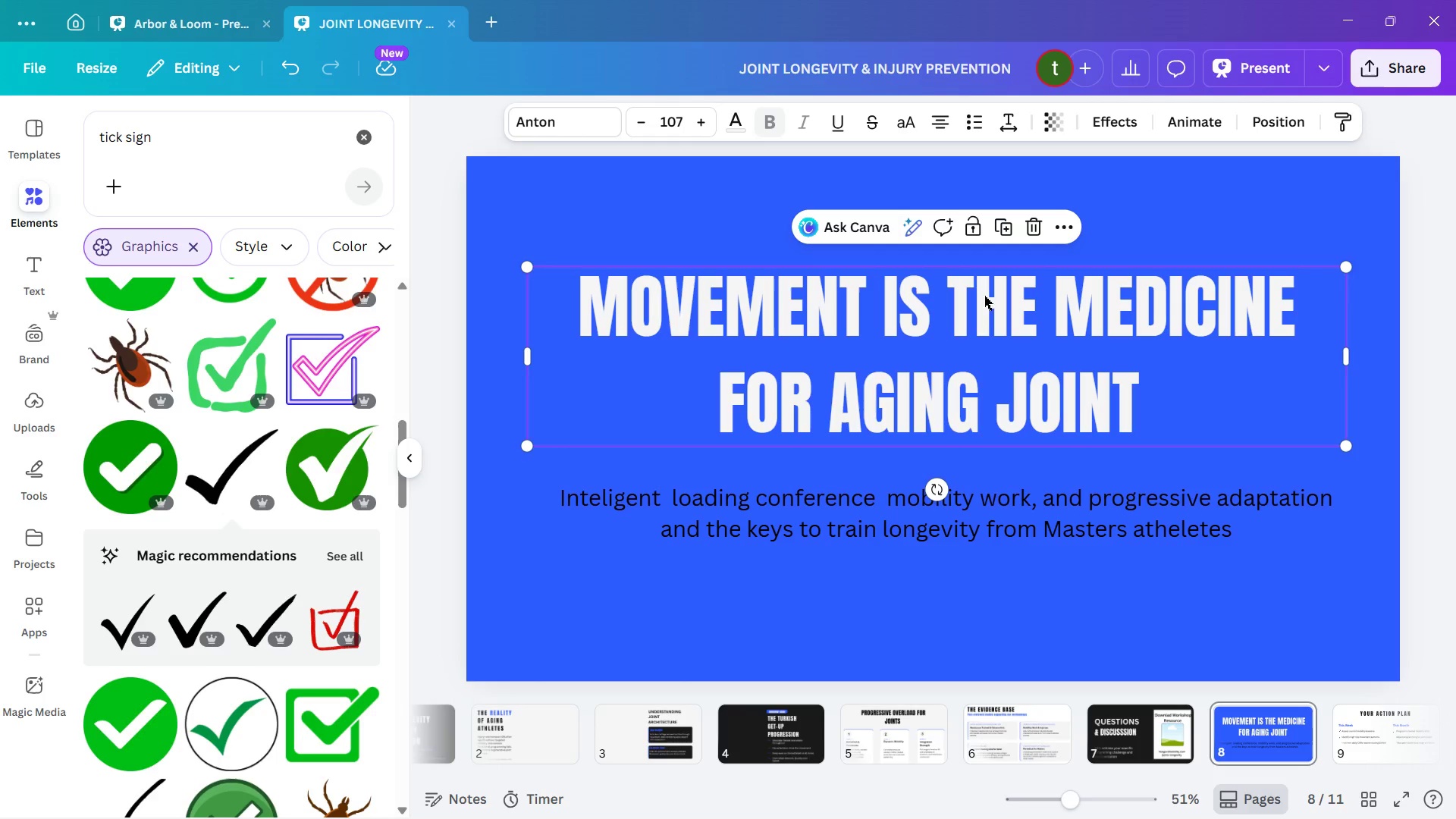 
wait(6.16)
 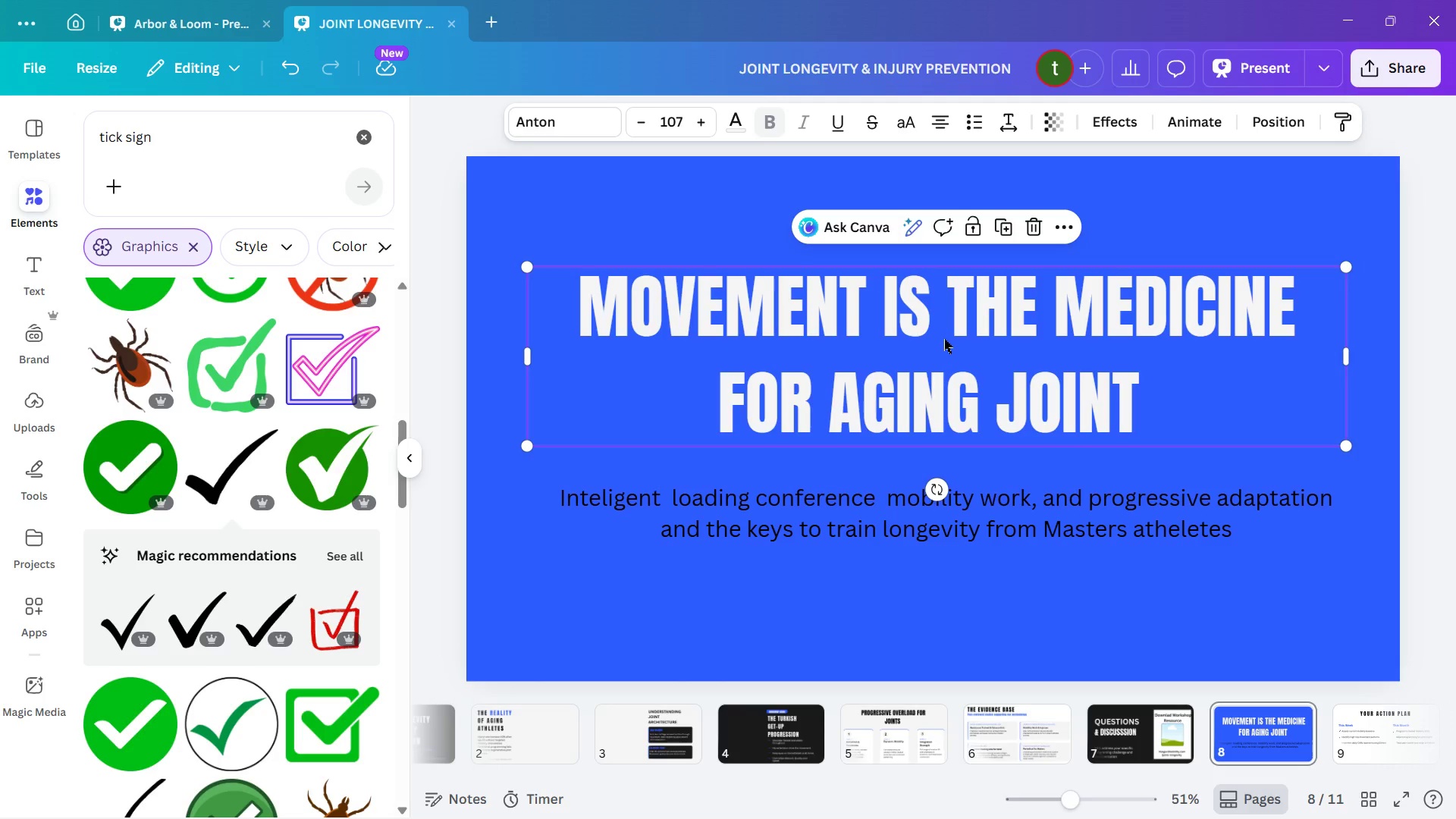 
left_click([1414, 640])
 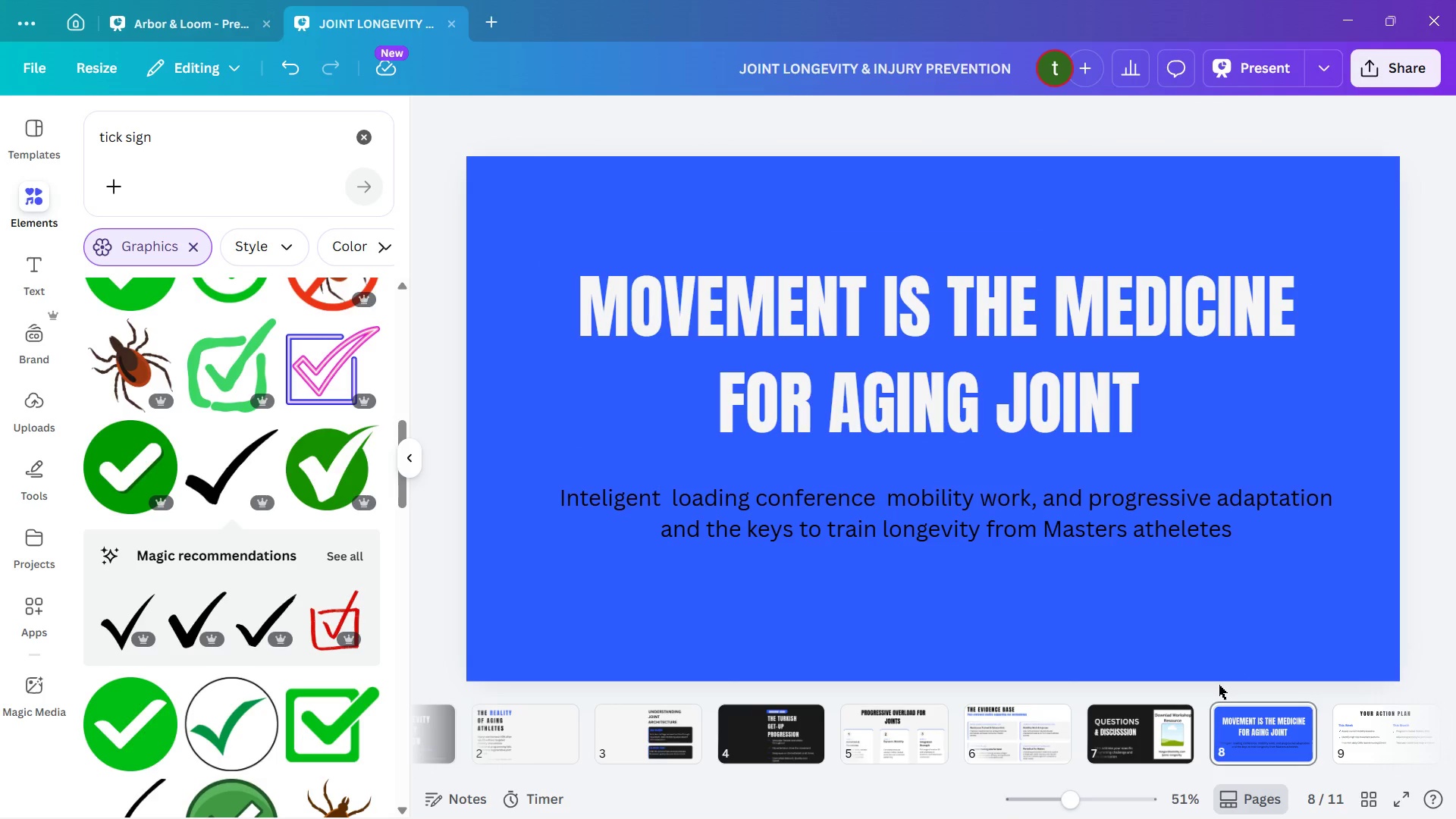 
mouse_move([1369, 736])
 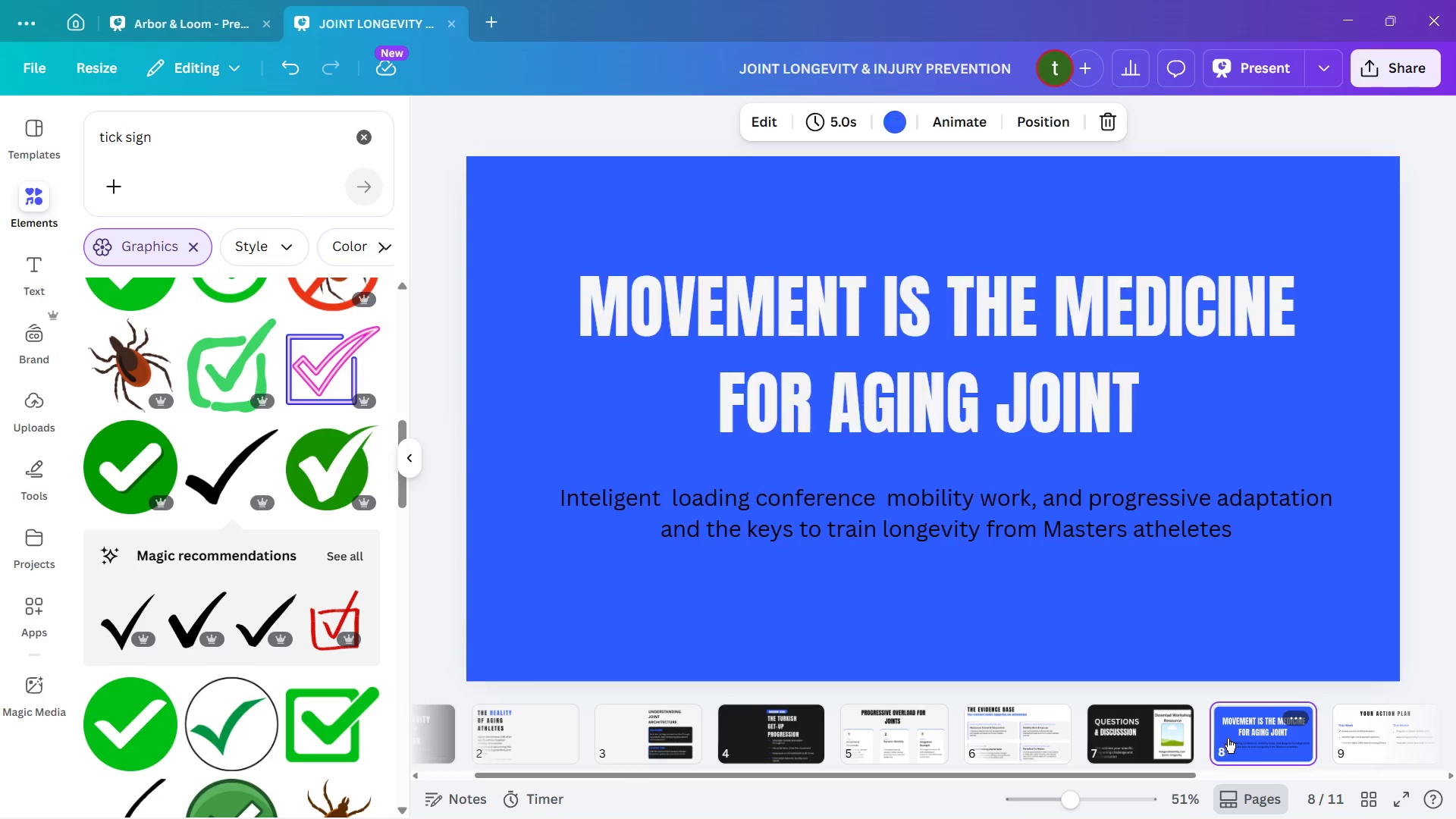 
left_click([1405, 749])
 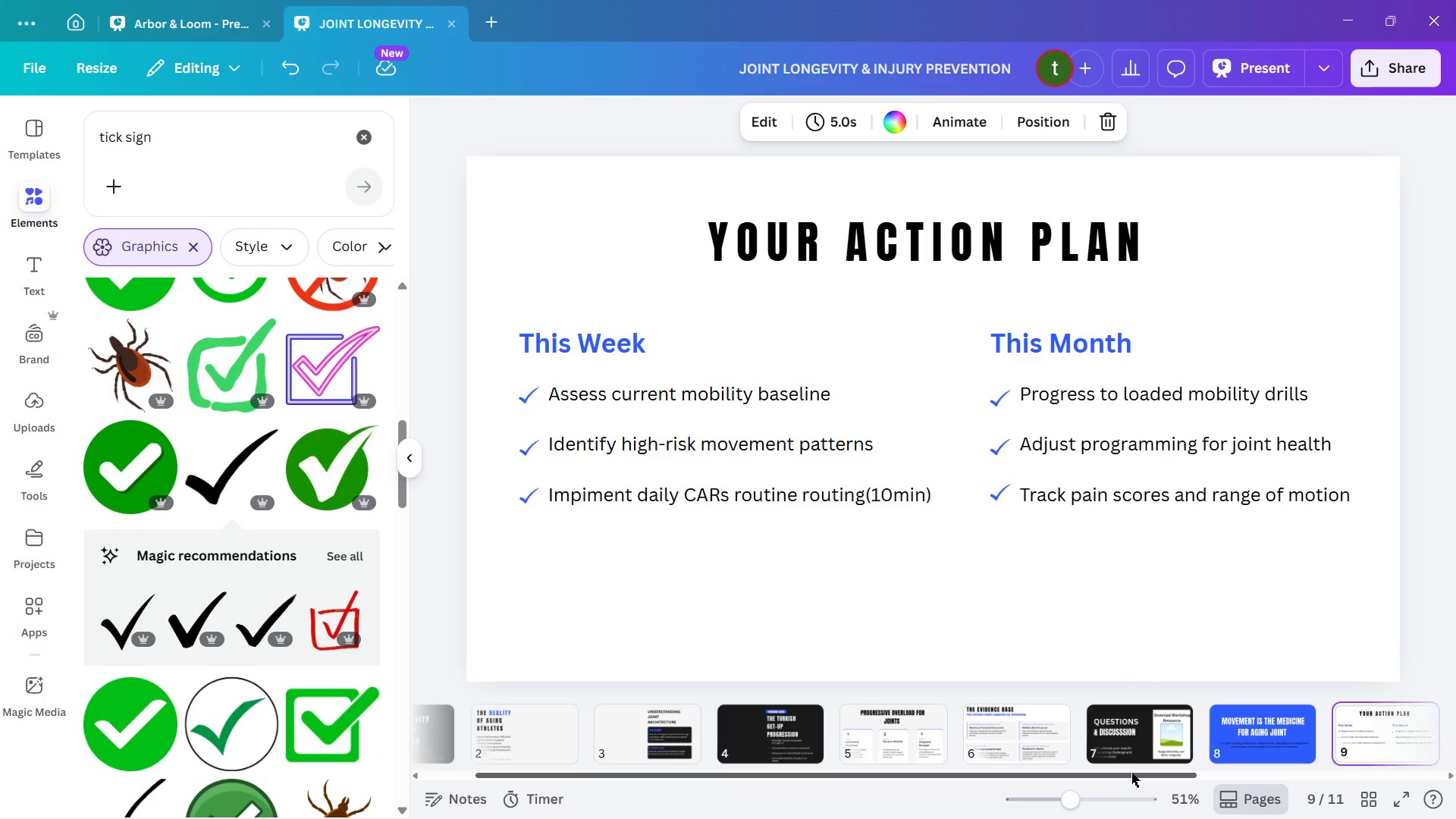 
left_click_drag(start_coordinate=[1136, 780], to_coordinate=[1451, 805])
 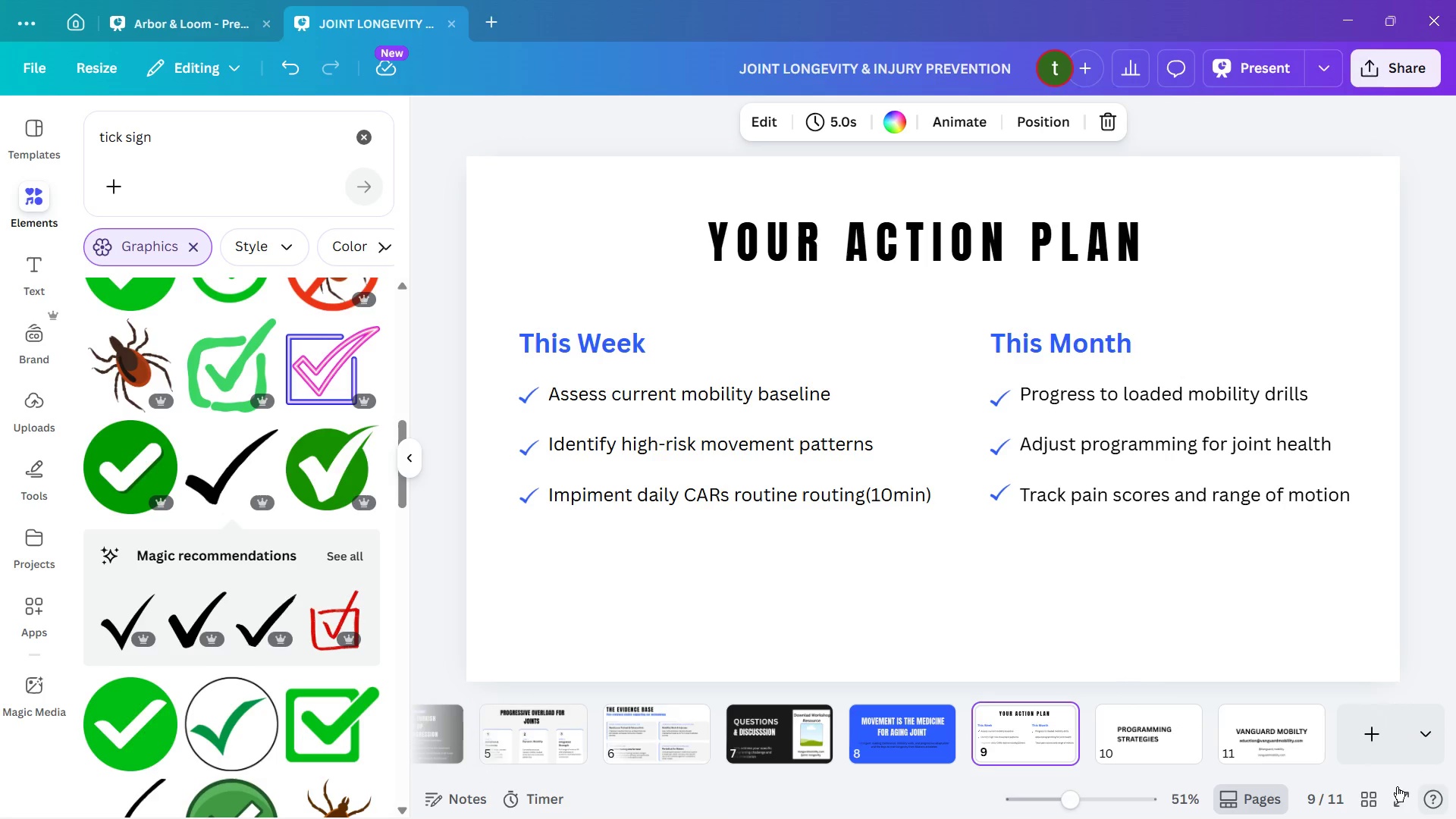 
mouse_move([1357, 802])
 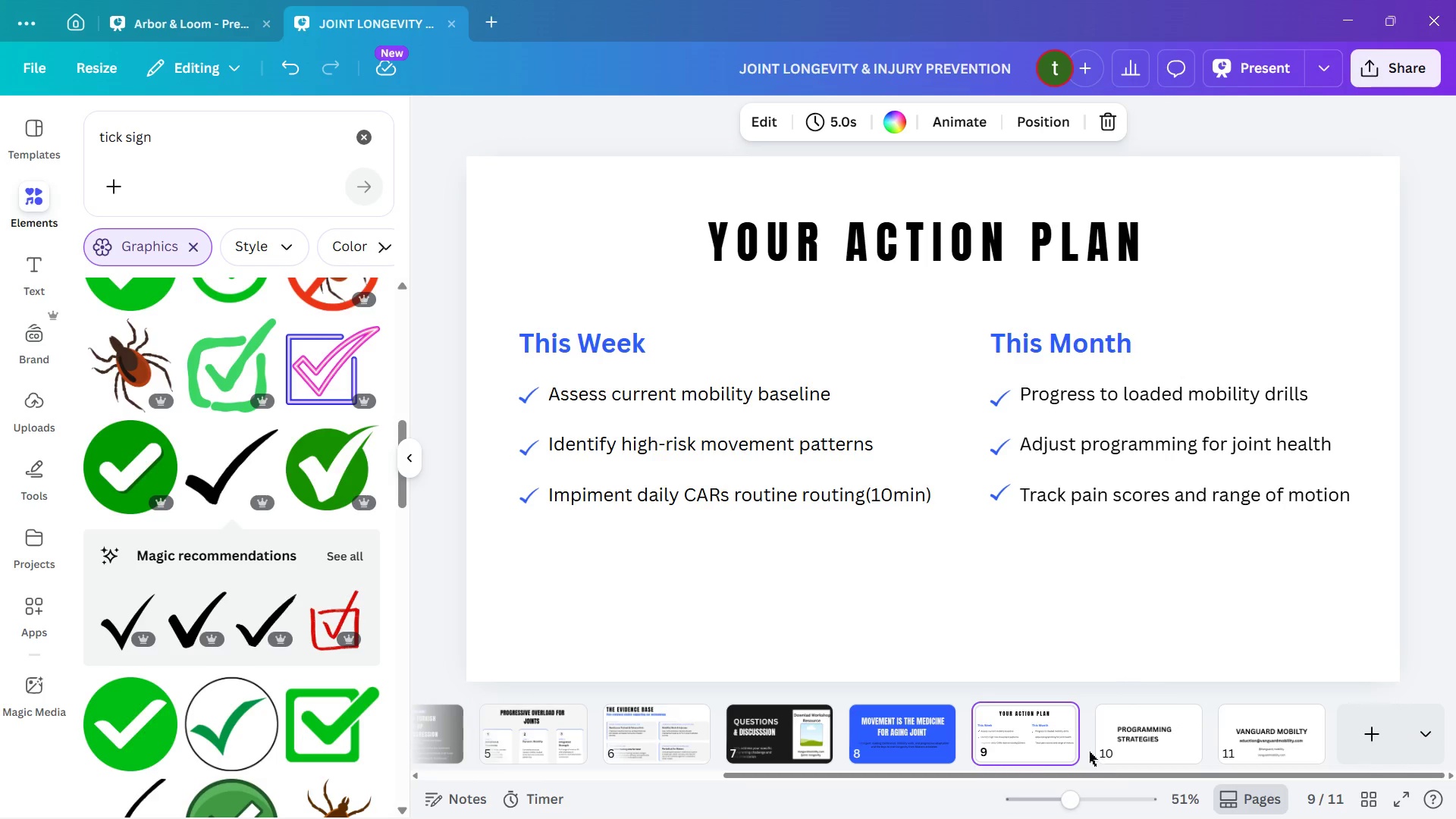 
left_click_drag(start_coordinate=[1039, 748], to_coordinate=[1035, 745])
 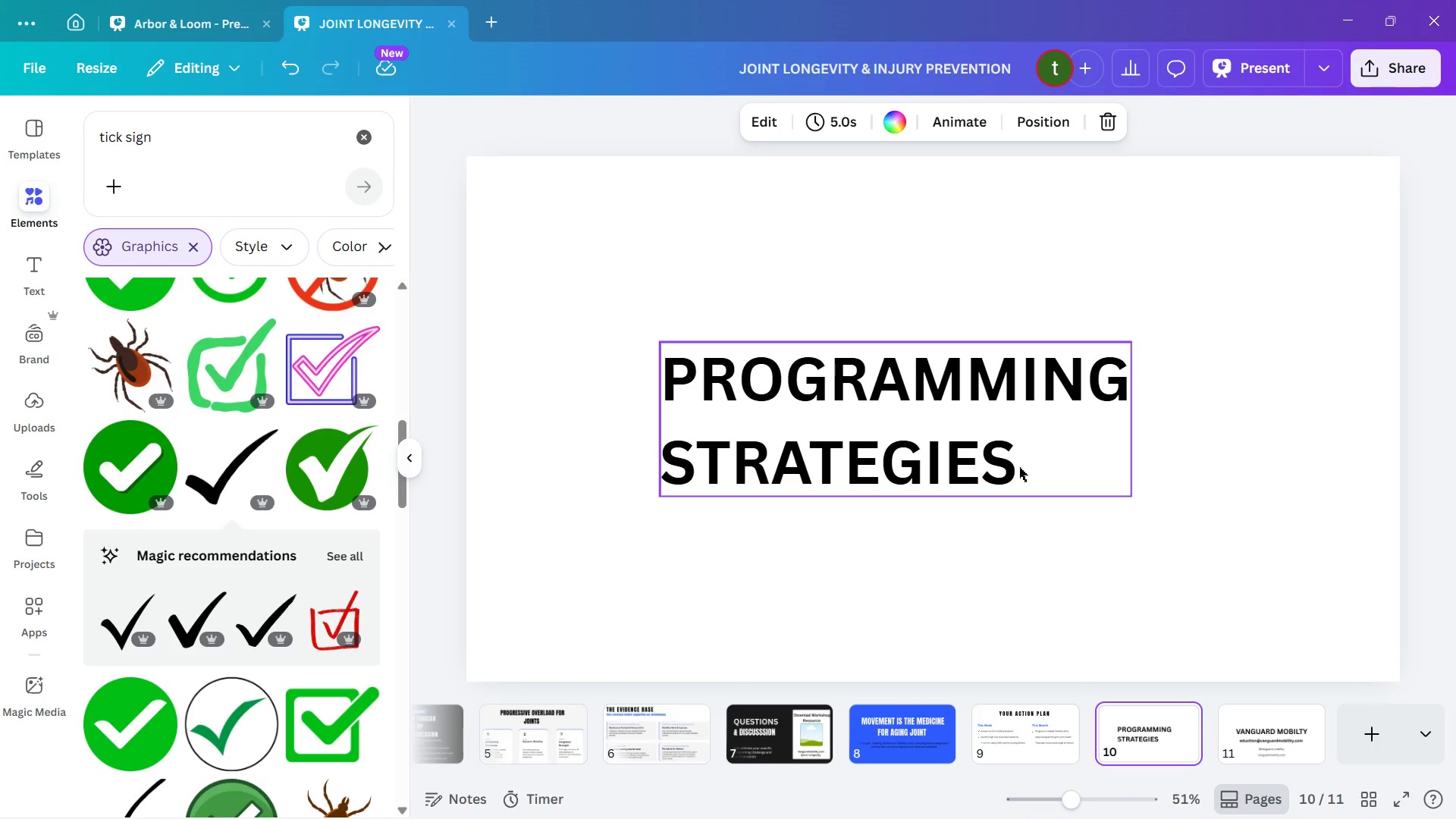 
wait(14.42)
 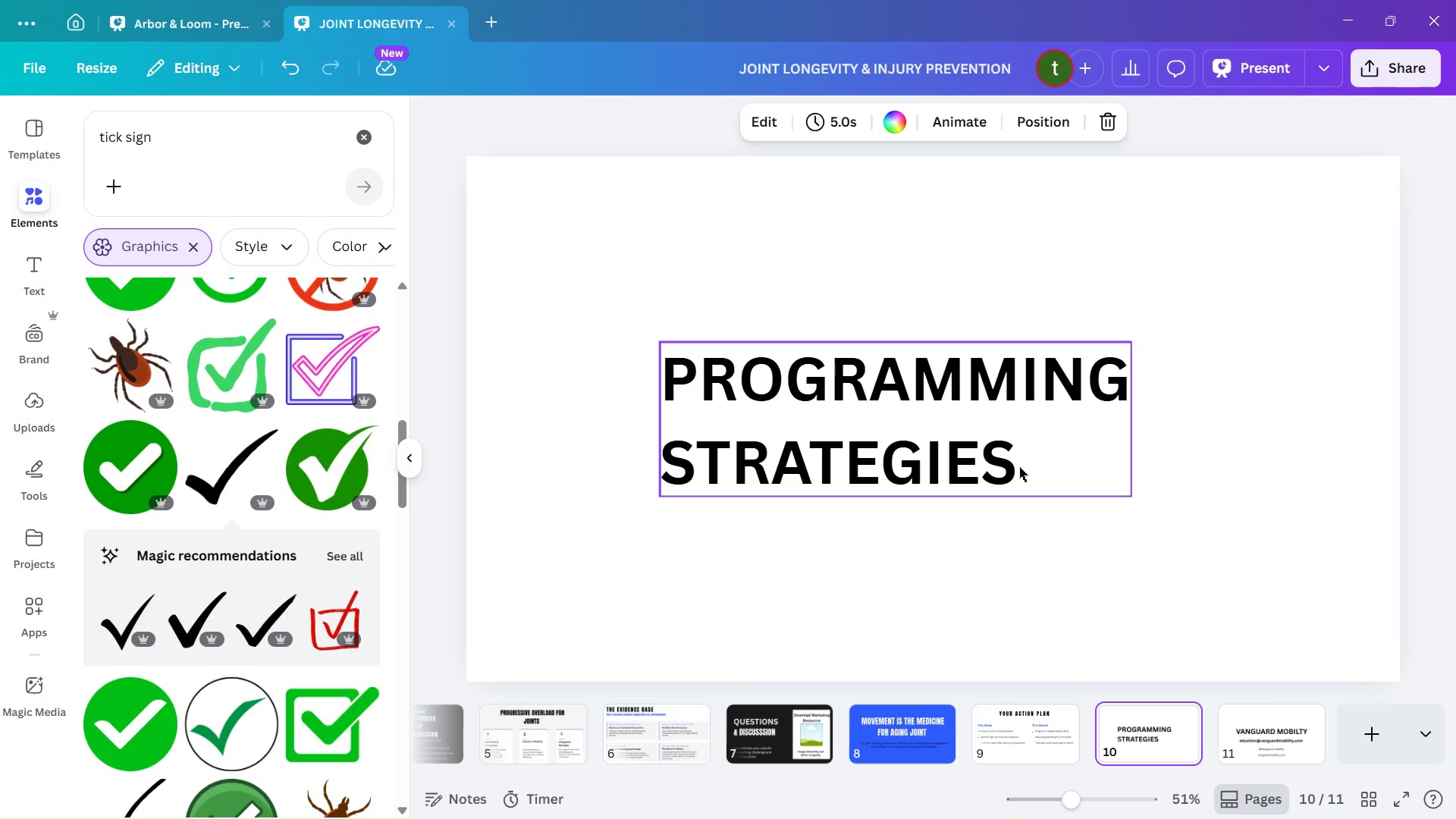 
left_click([778, 121])
 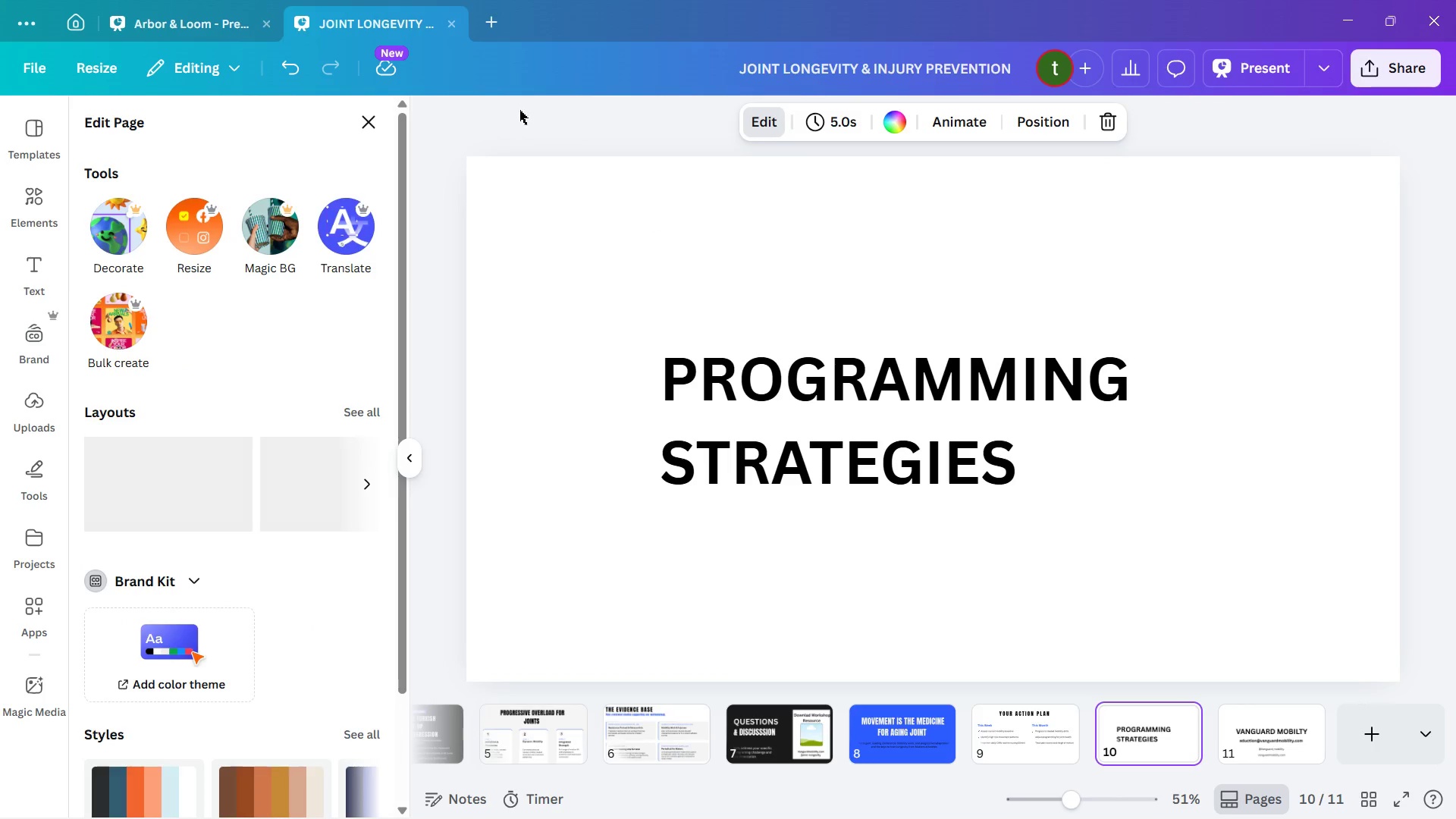 
left_click([361, 115])
 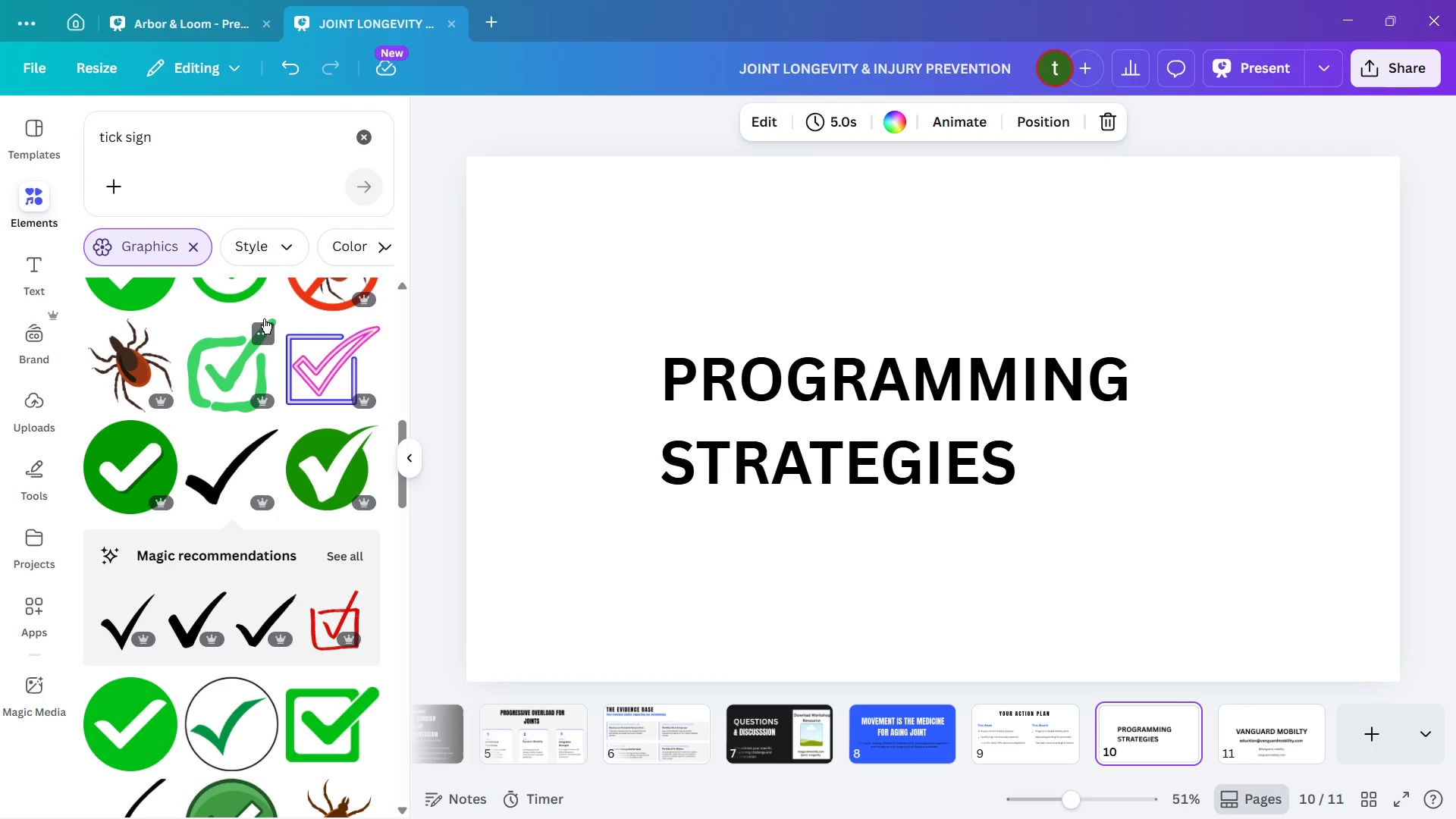 
mouse_move([286, 299])
 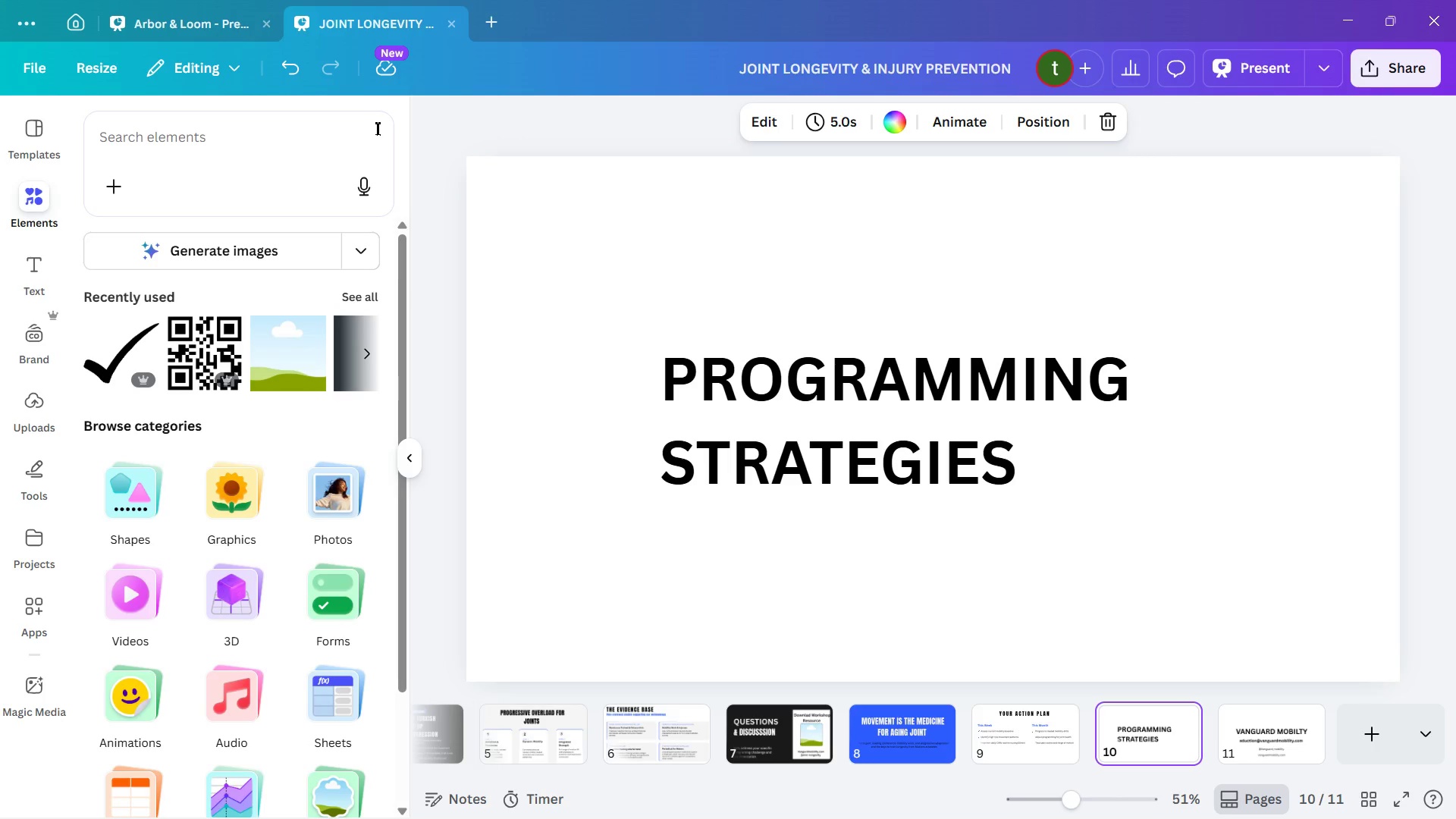 
wait(10.48)
 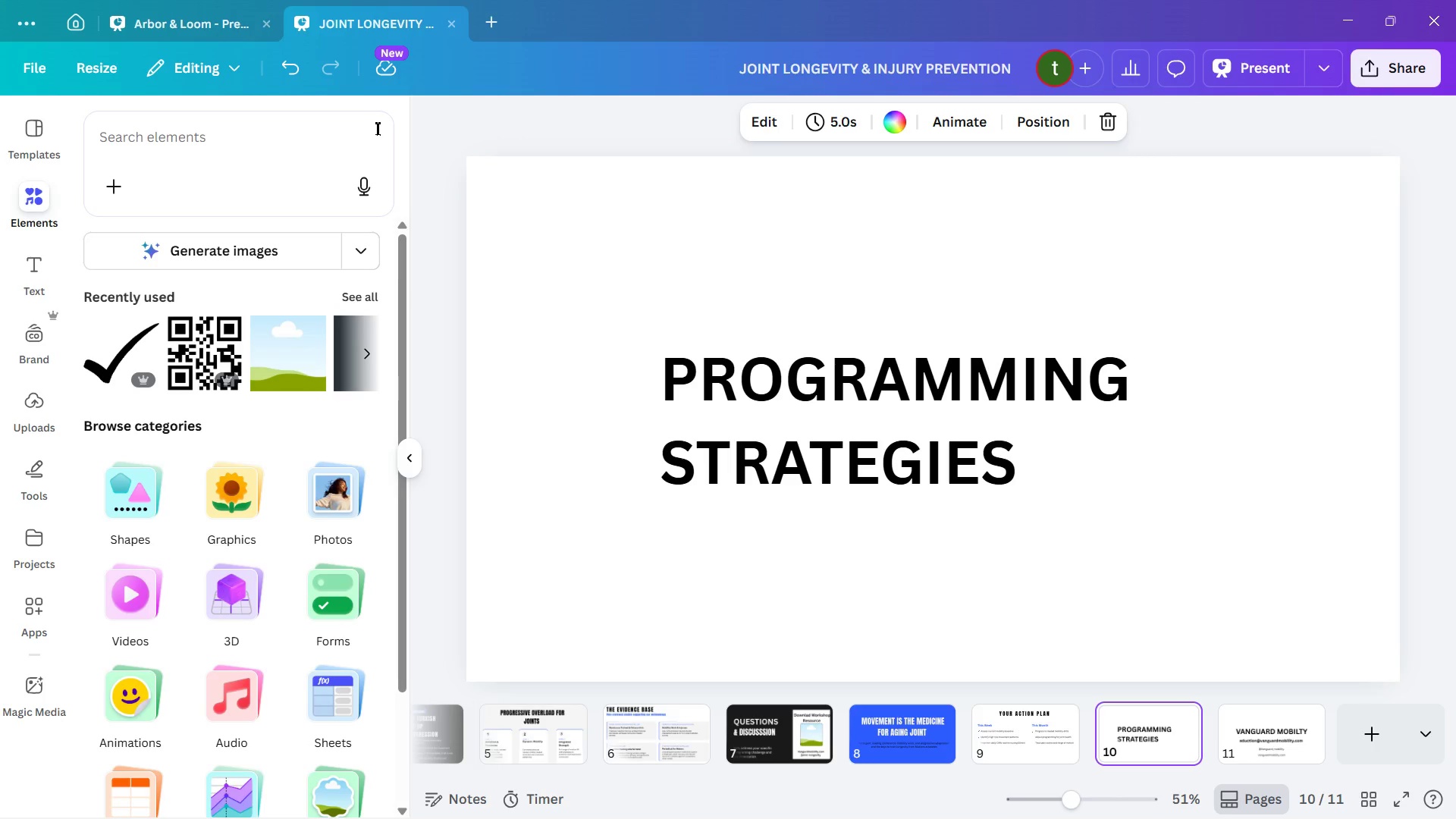 
left_click_drag(start_coordinate=[827, 196], to_coordinate=[827, 187])
 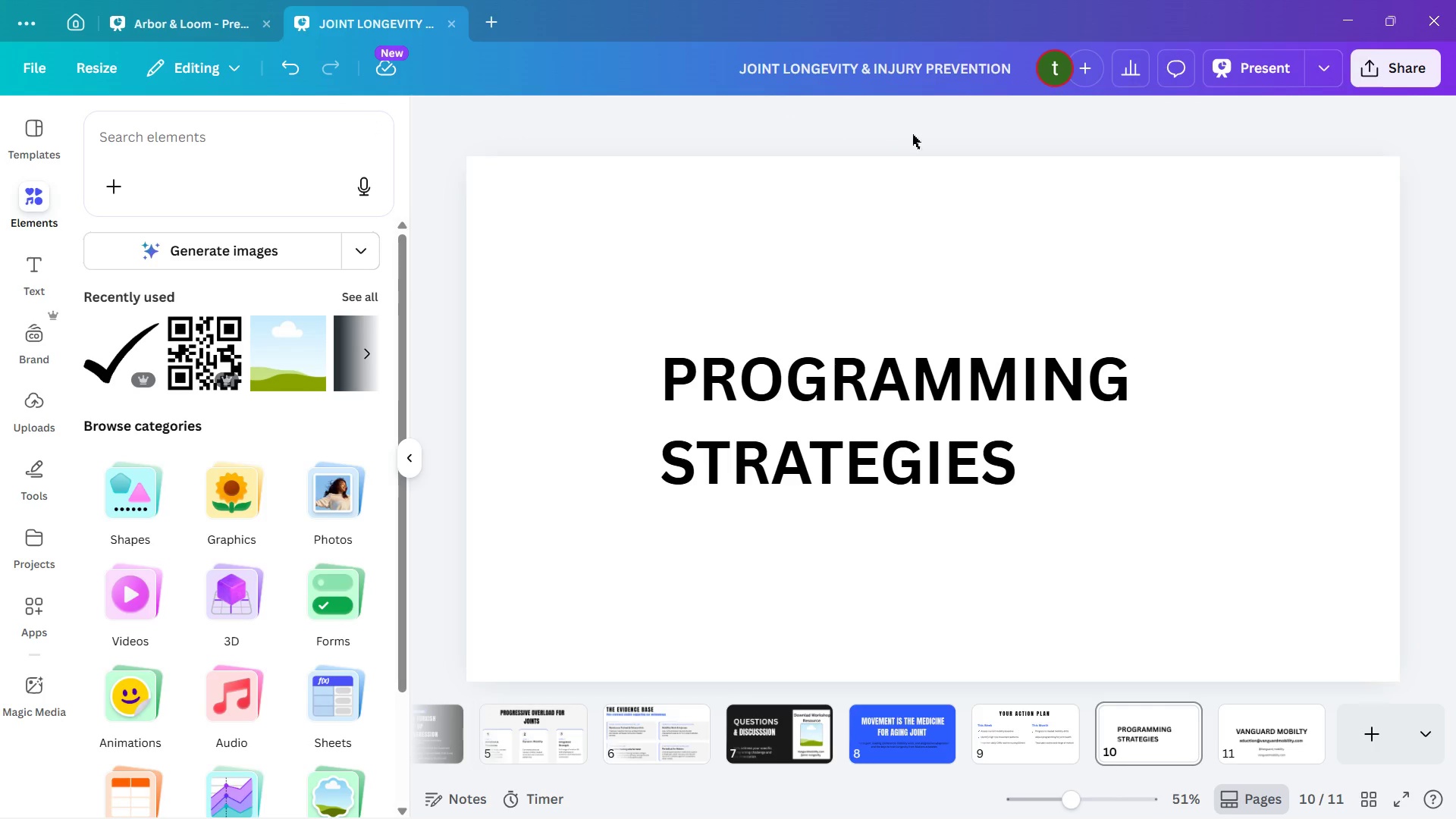 
left_click_drag(start_coordinate=[912, 221], to_coordinate=[917, 215])
 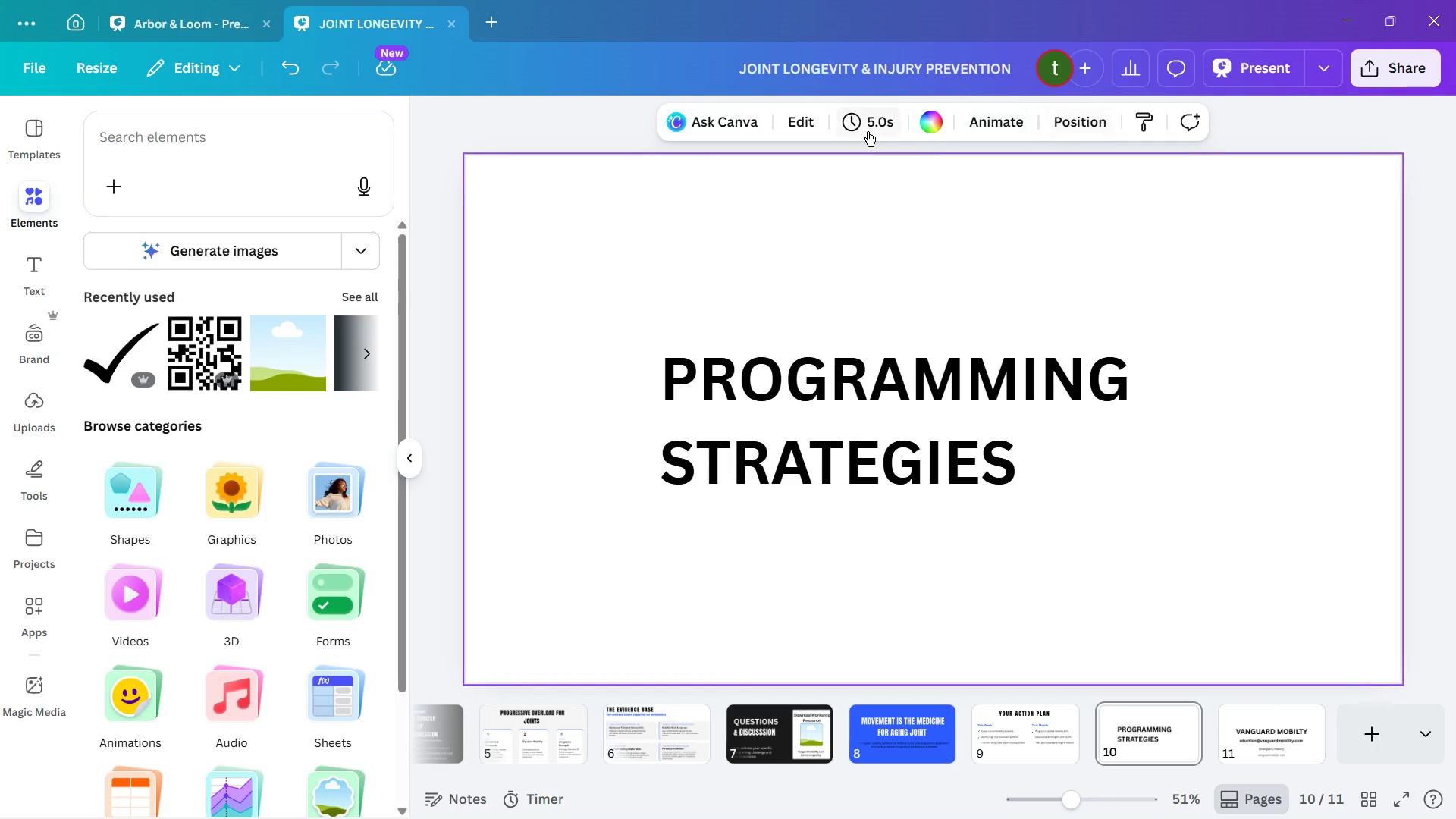 
left_click([931, 117])
 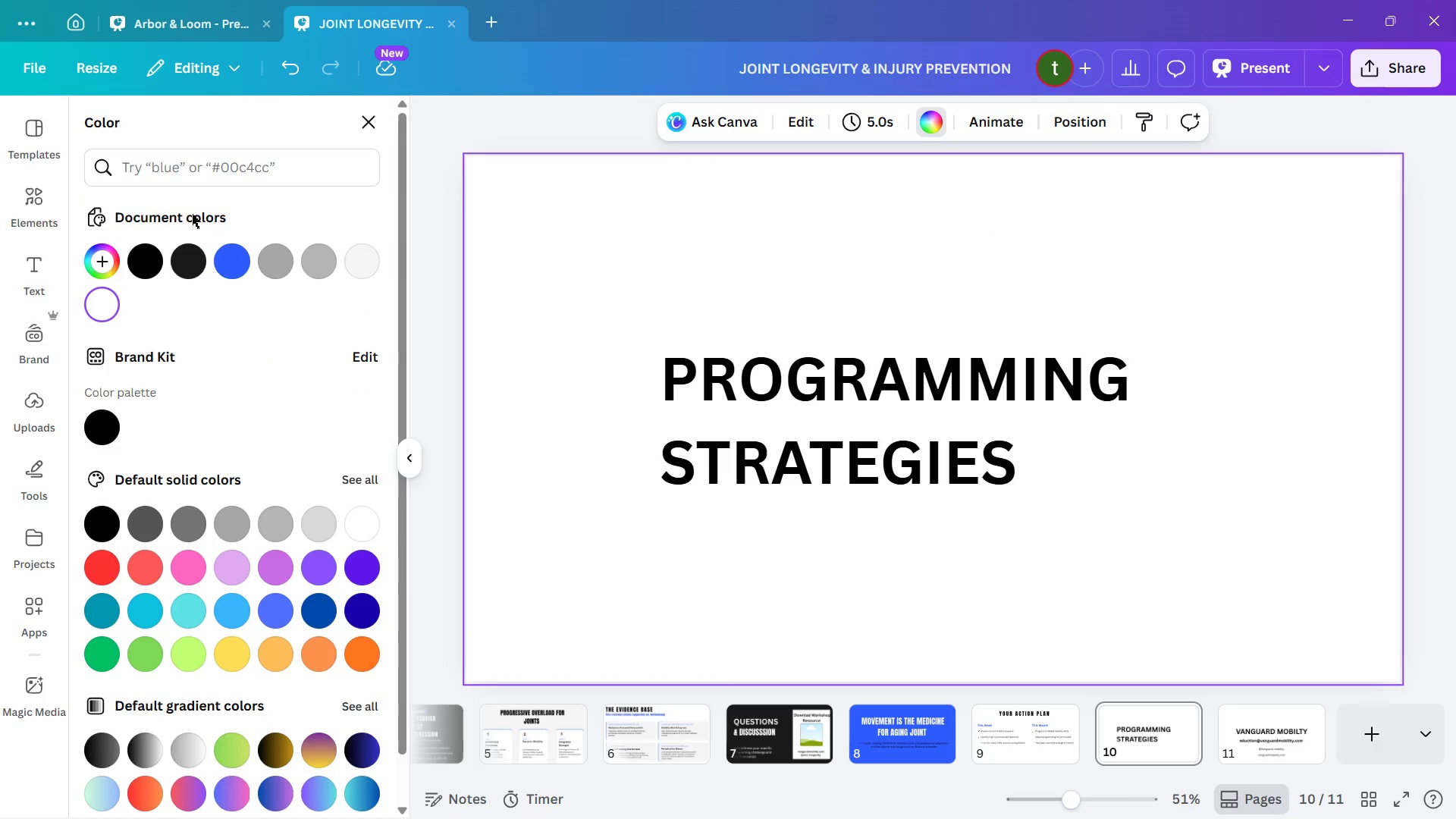 
mouse_move([152, 265])
 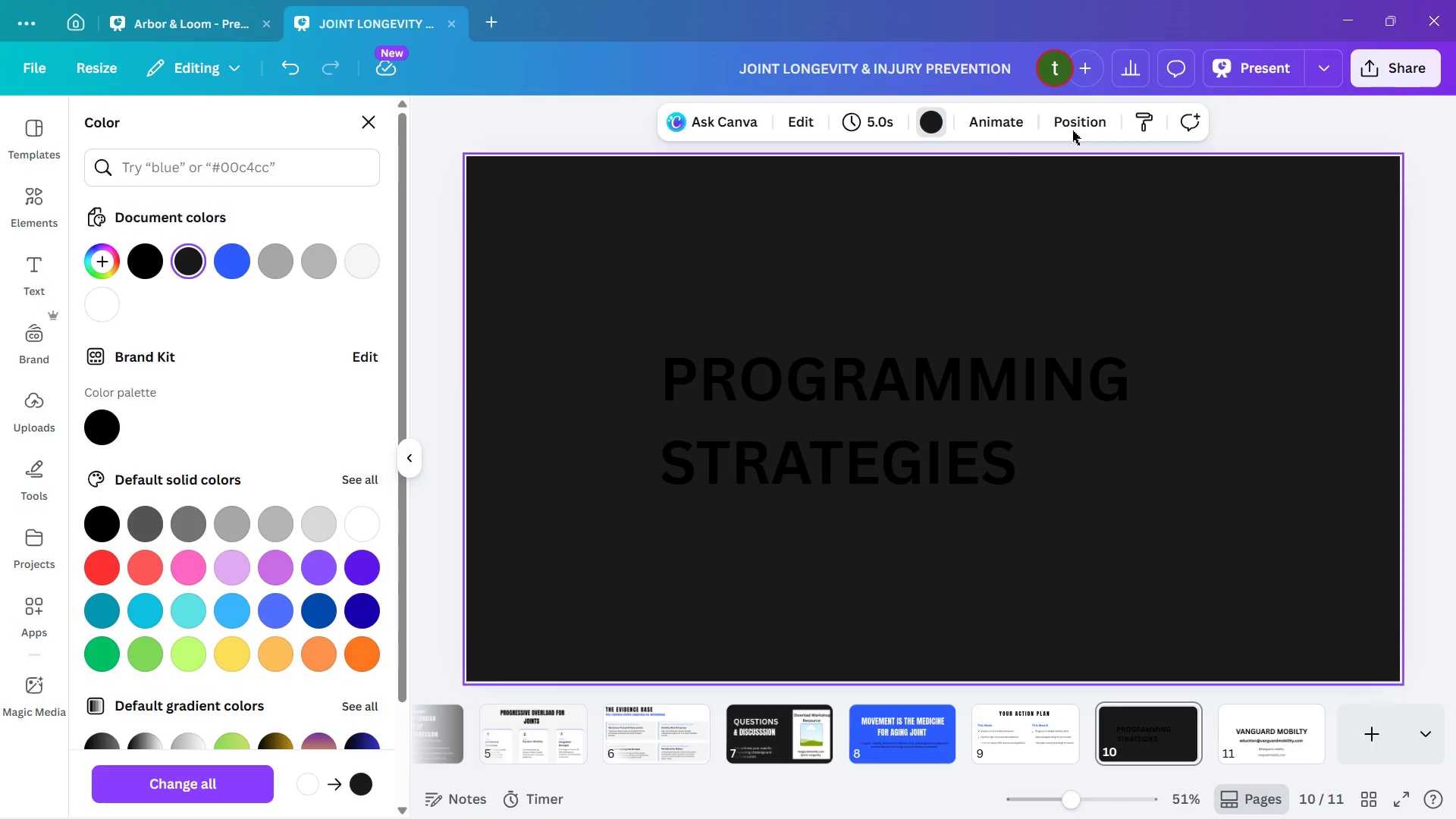 
wait(6.4)
 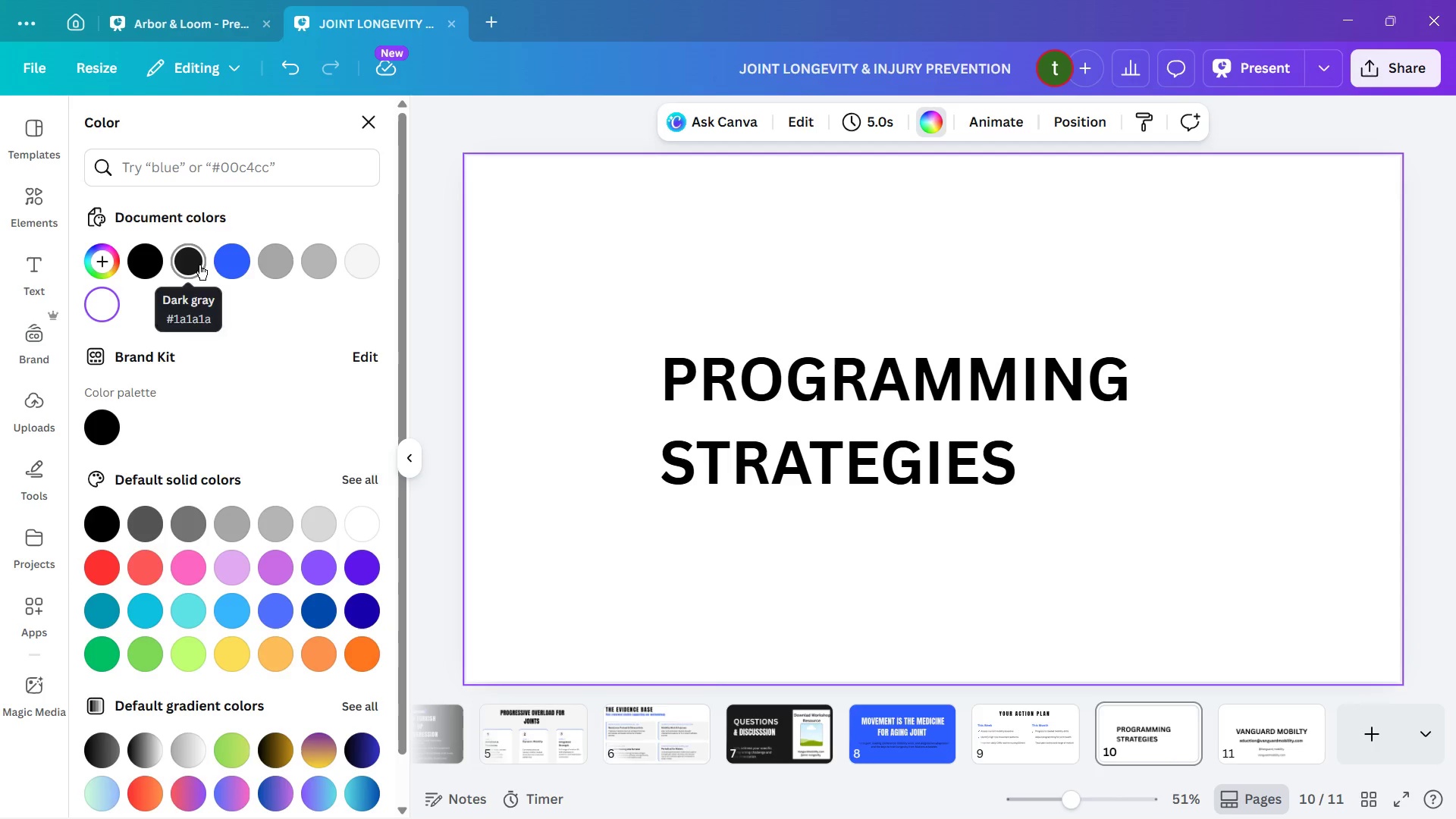 
mouse_move([366, 629])
 